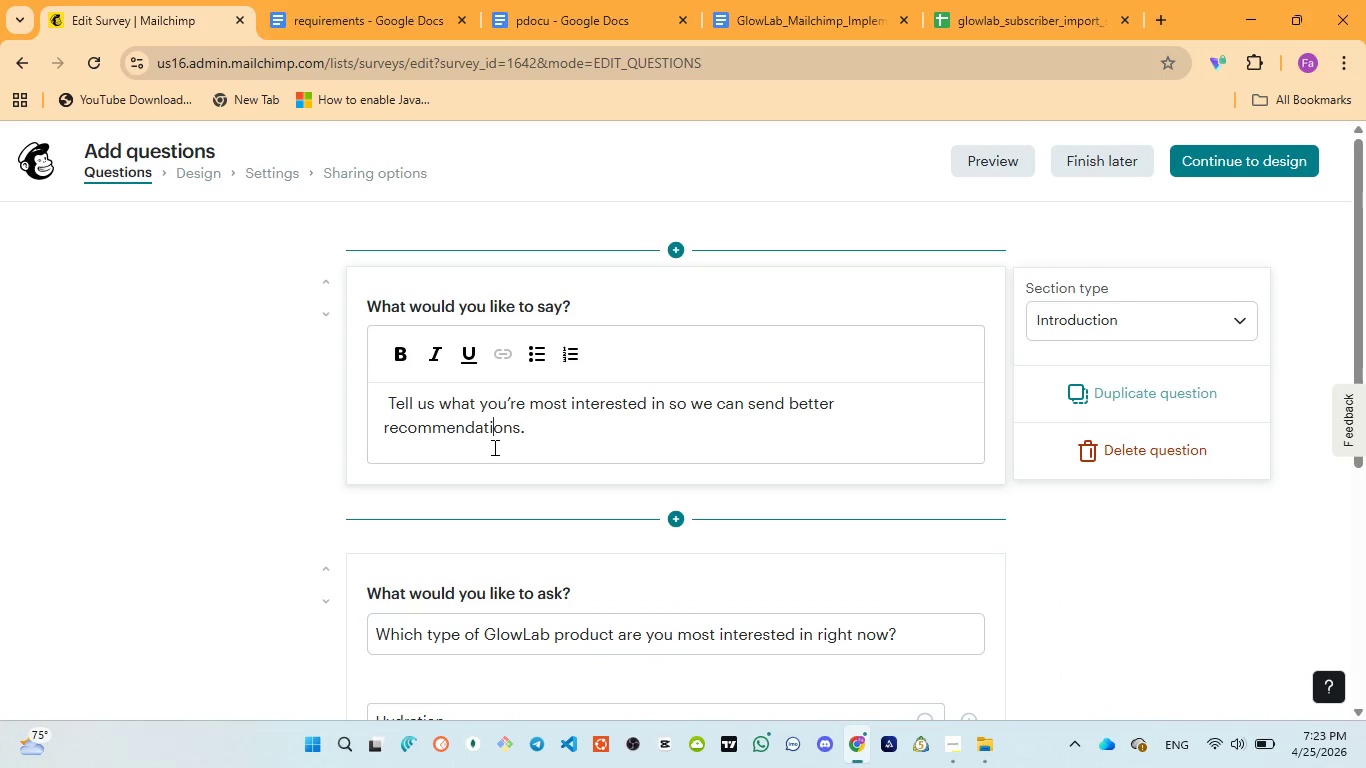 
left_click([493, 447])
 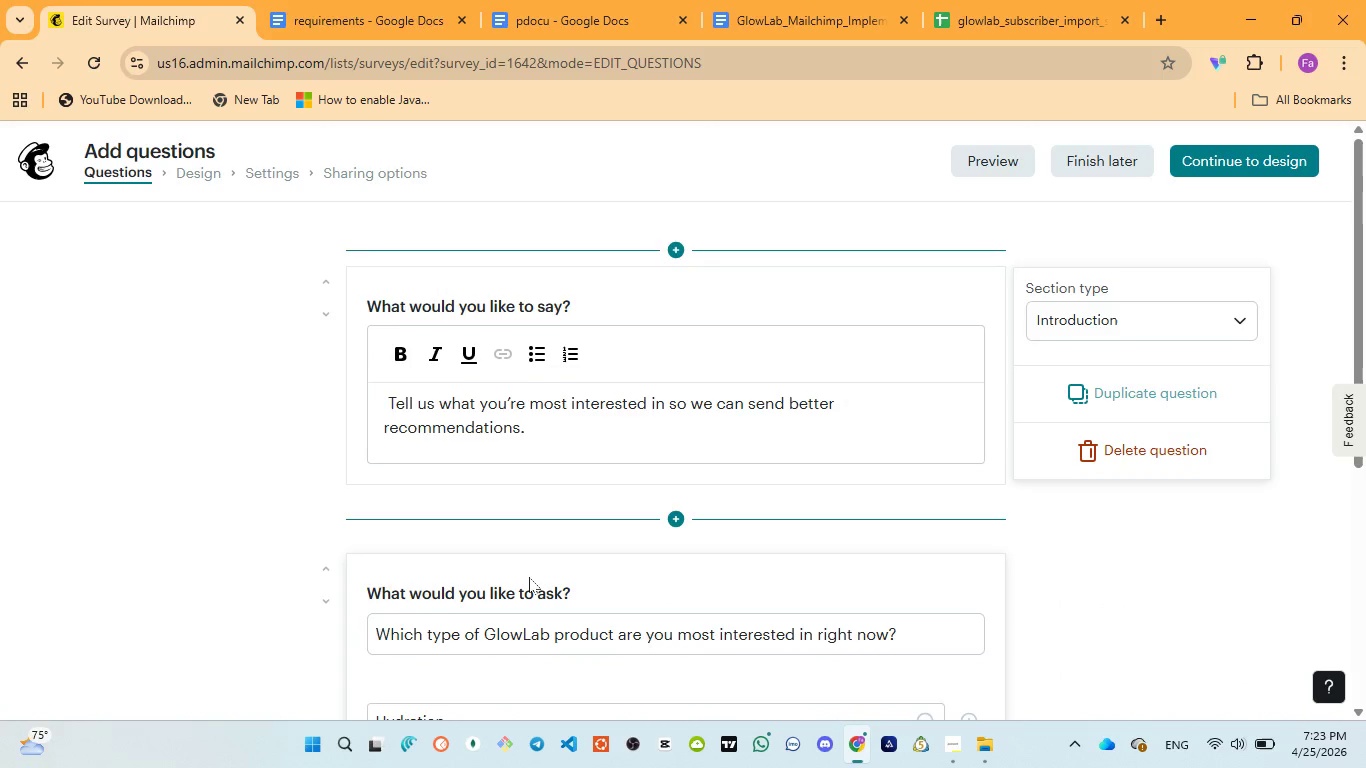 
scroll: coordinate [541, 553], scroll_direction: down, amount: 4.0
 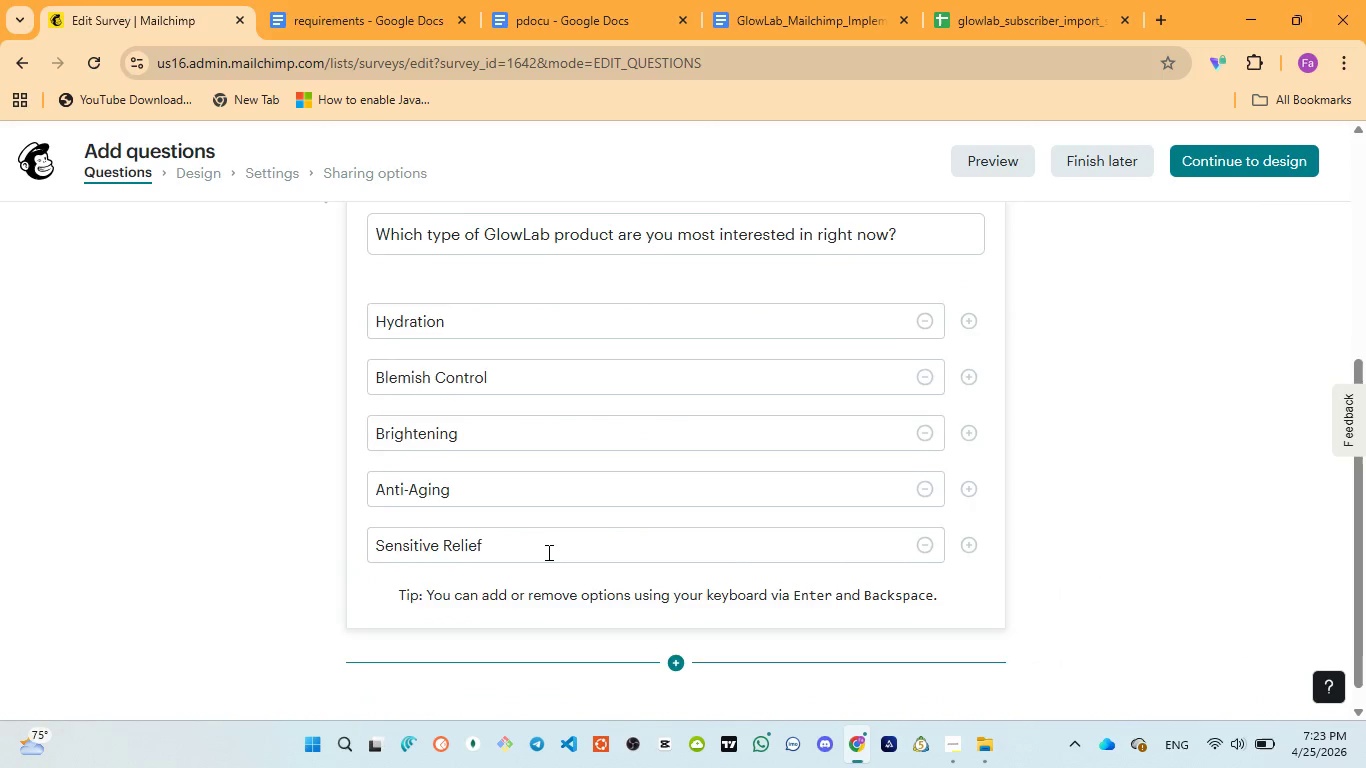 
scroll: coordinate [547, 552], scroll_direction: up, amount: 5.0
 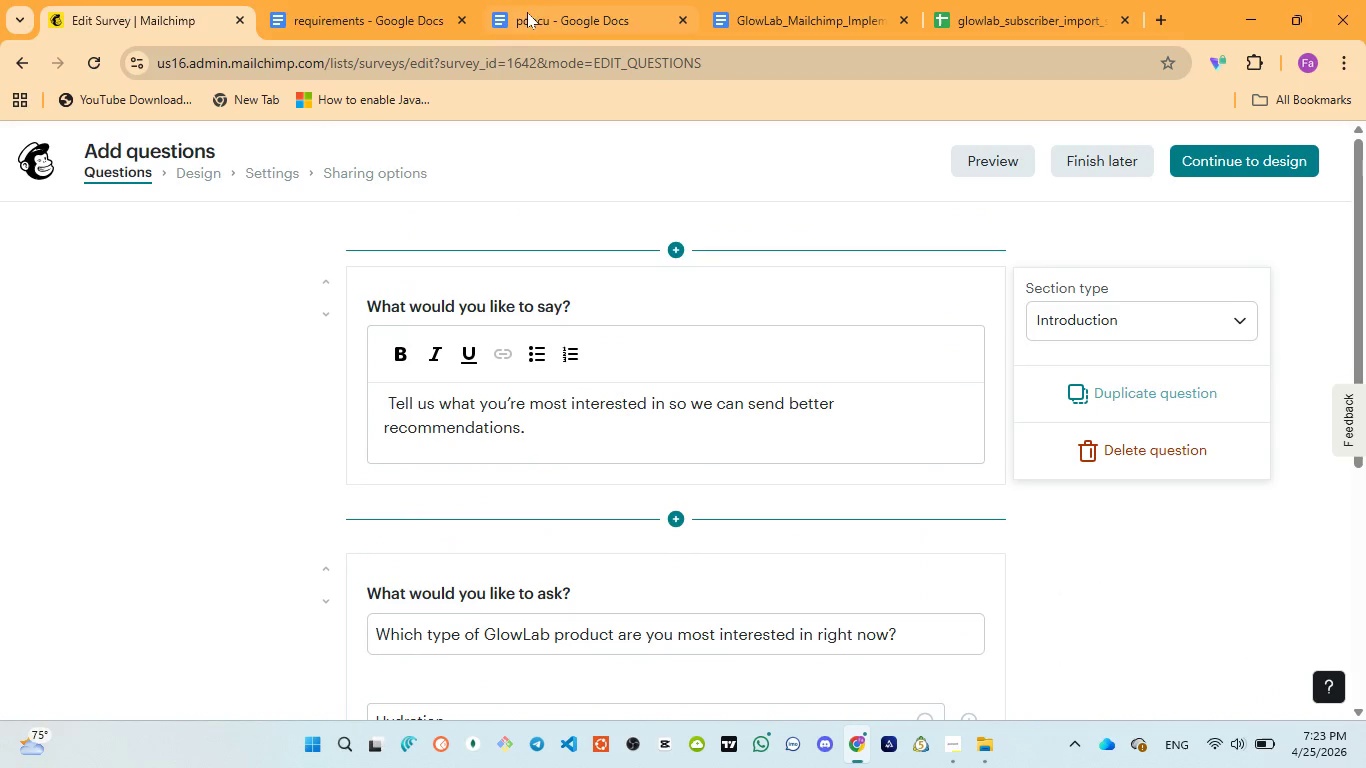 
left_click([526, 0])
 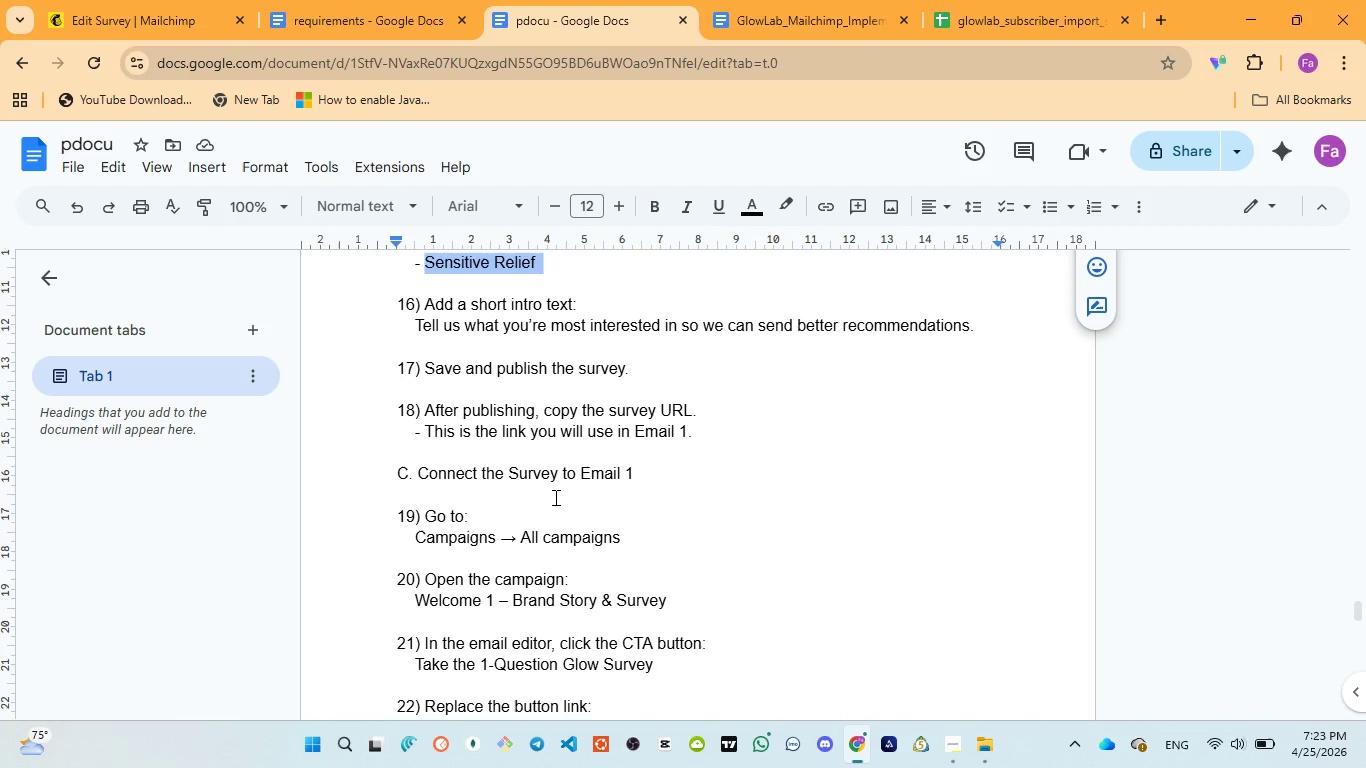 
left_click([93, 8])
 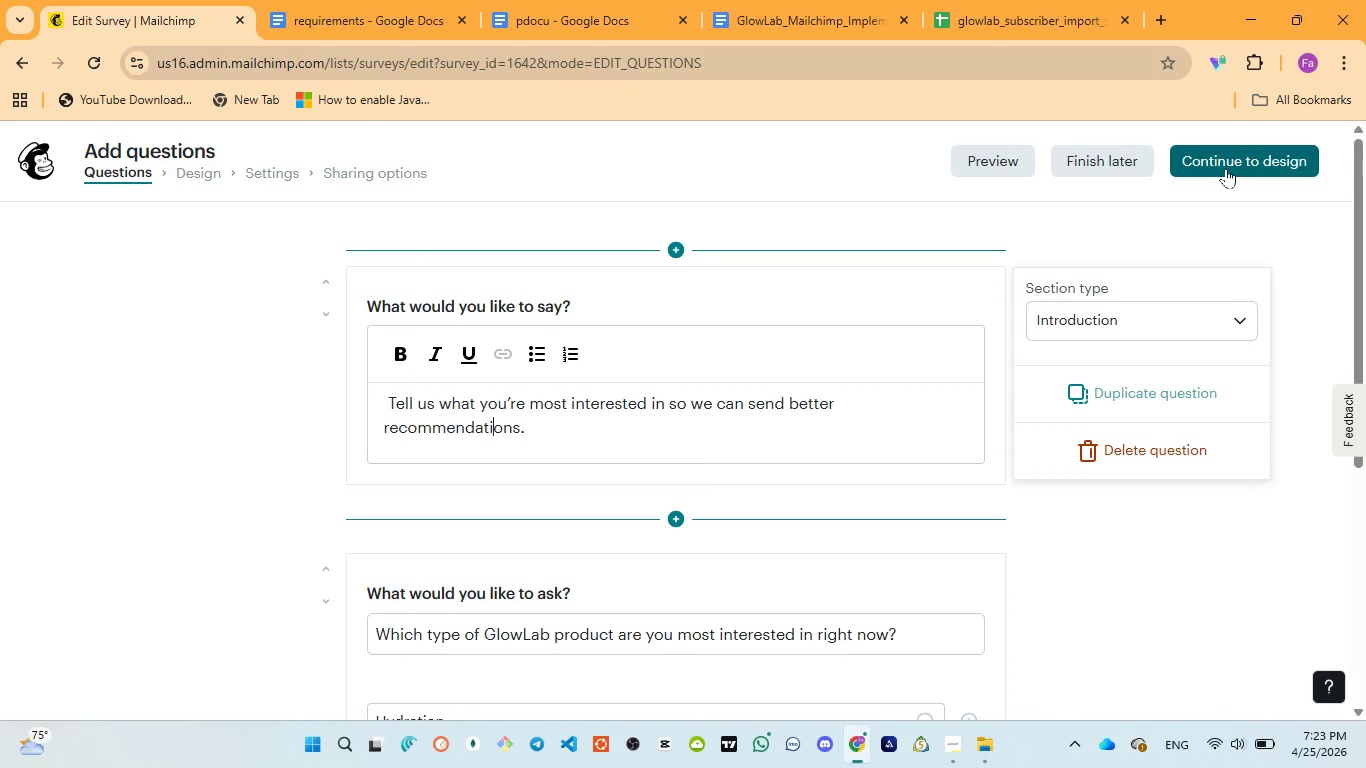 
scroll: coordinate [893, 428], scroll_direction: down, amount: 5.0
 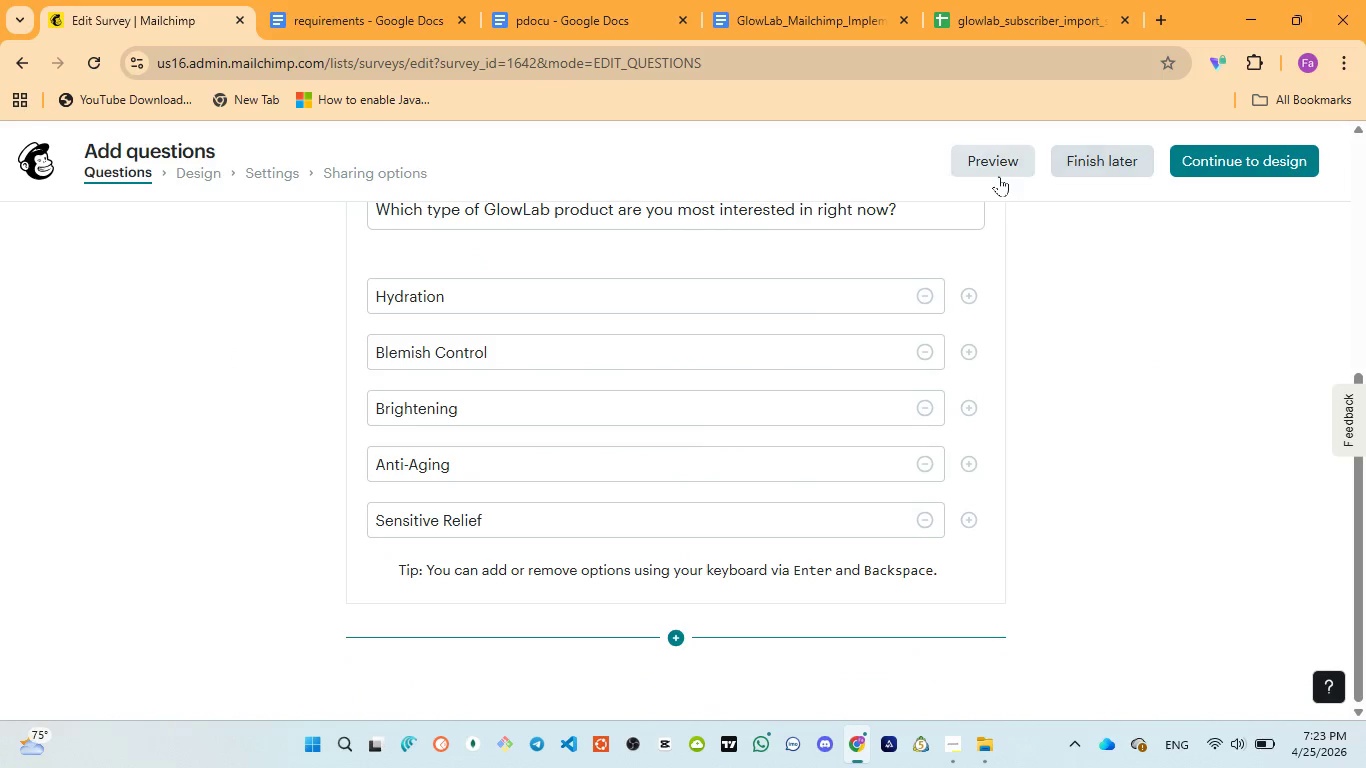 
left_click([998, 169])
 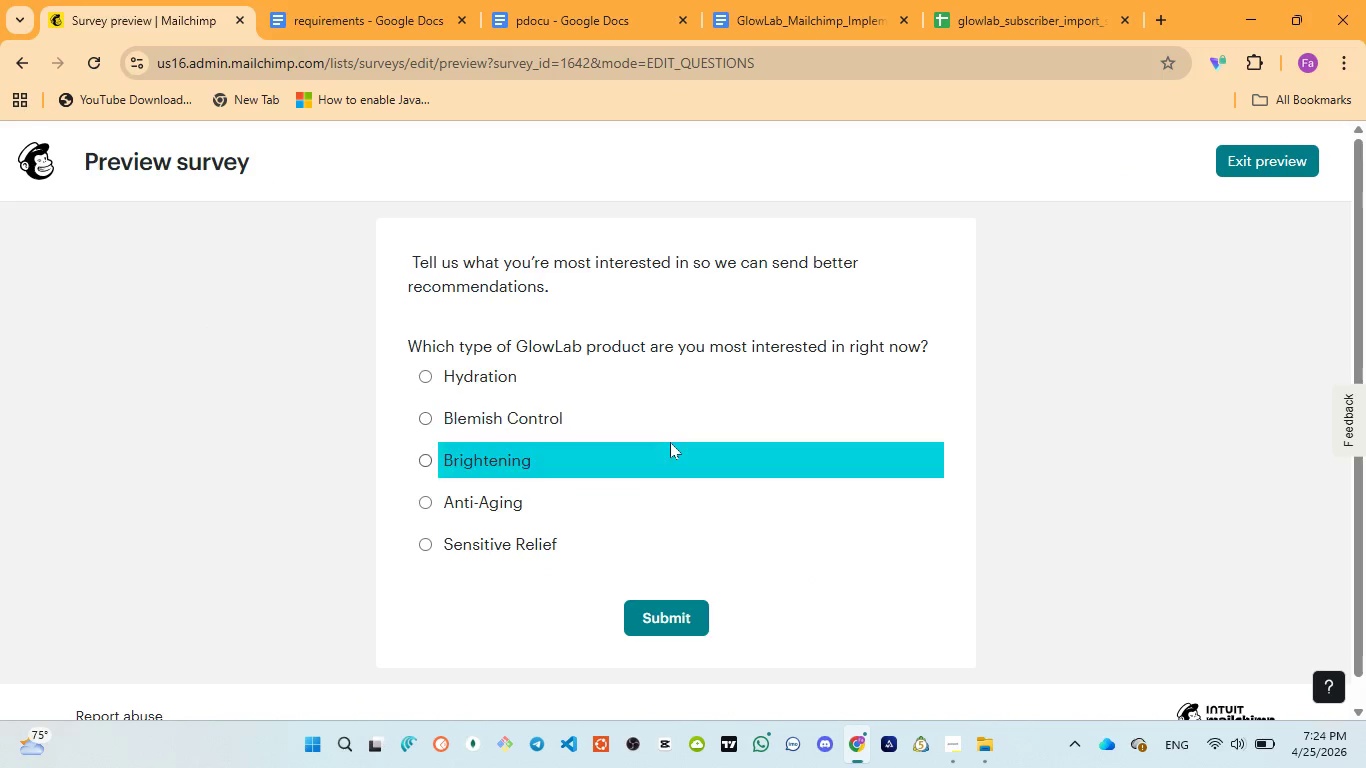 
scroll: coordinate [670, 442], scroll_direction: up, amount: 1.0
 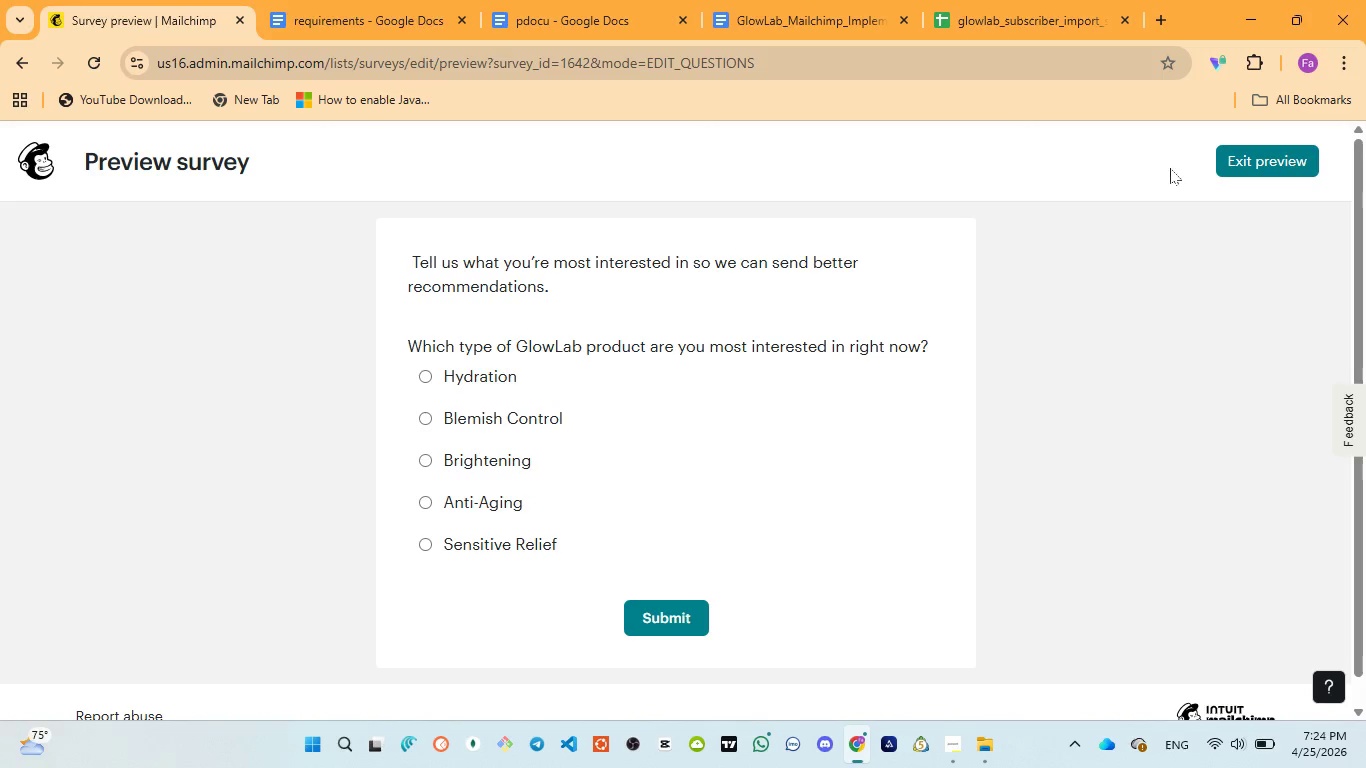 
left_click([1247, 153])
 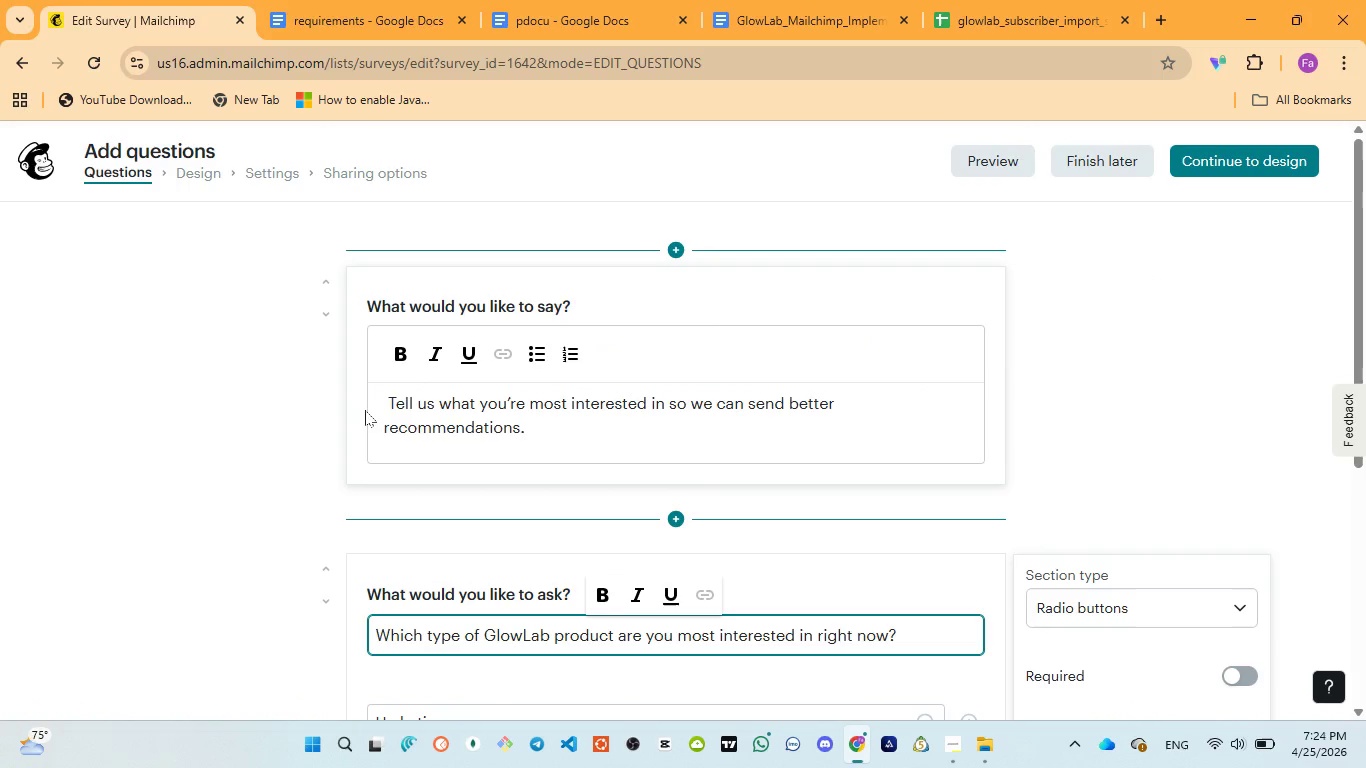 
left_click([393, 402])
 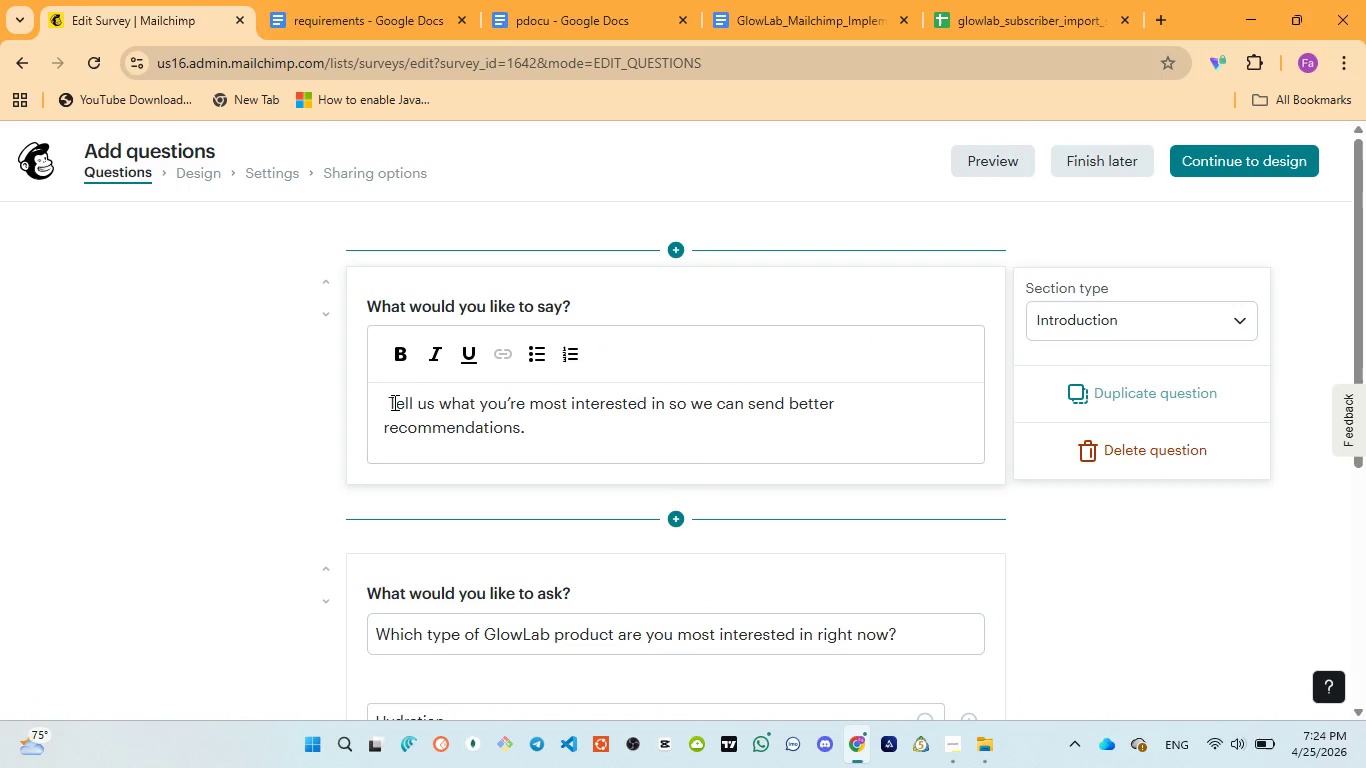 
key(ArrowLeft)
 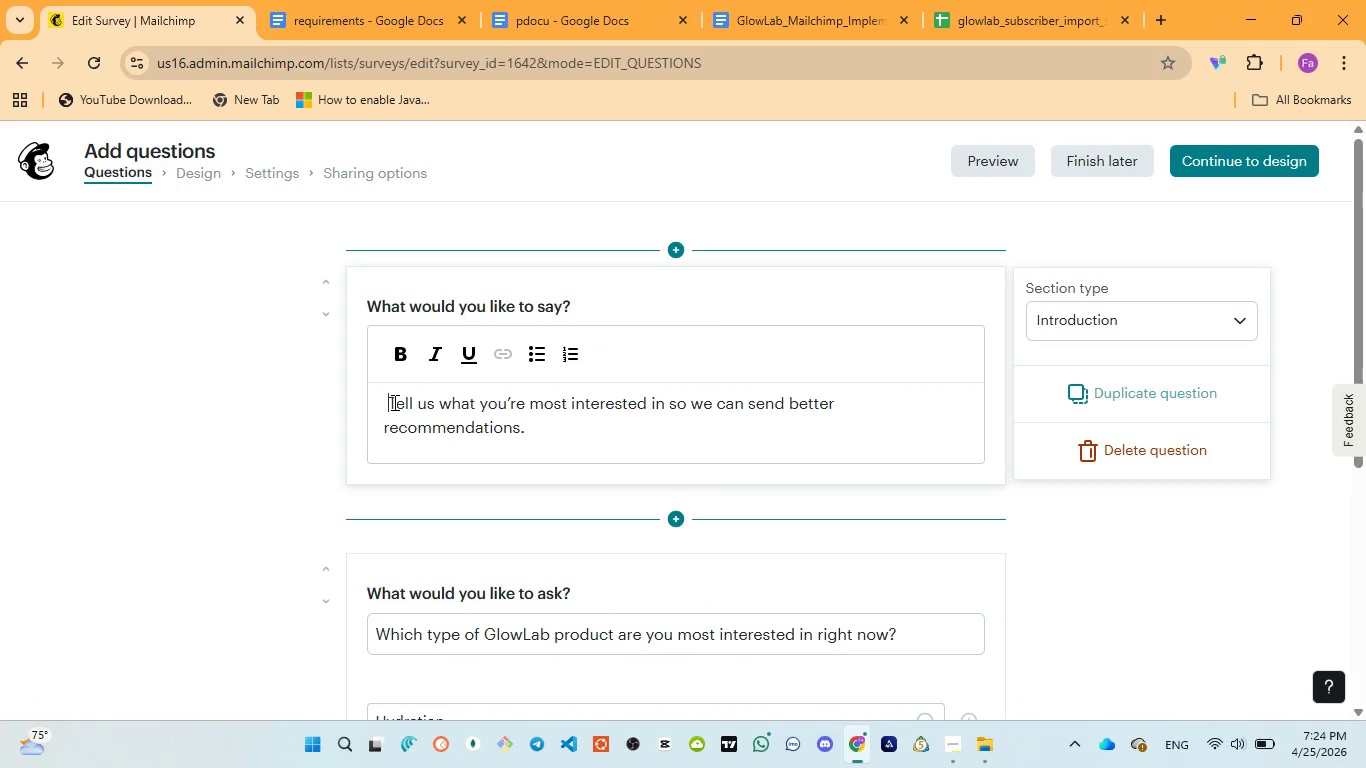 
key(Backspace)
 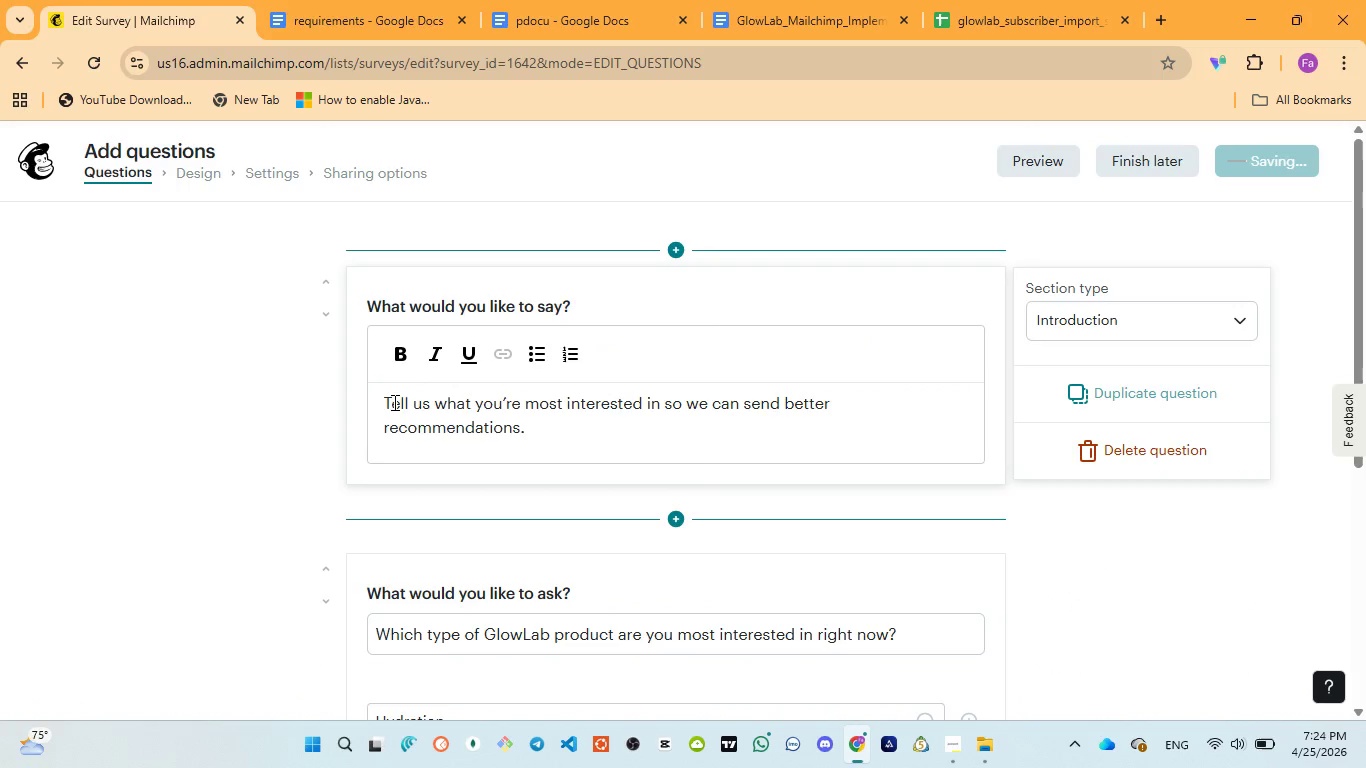 
key(Backspace)
 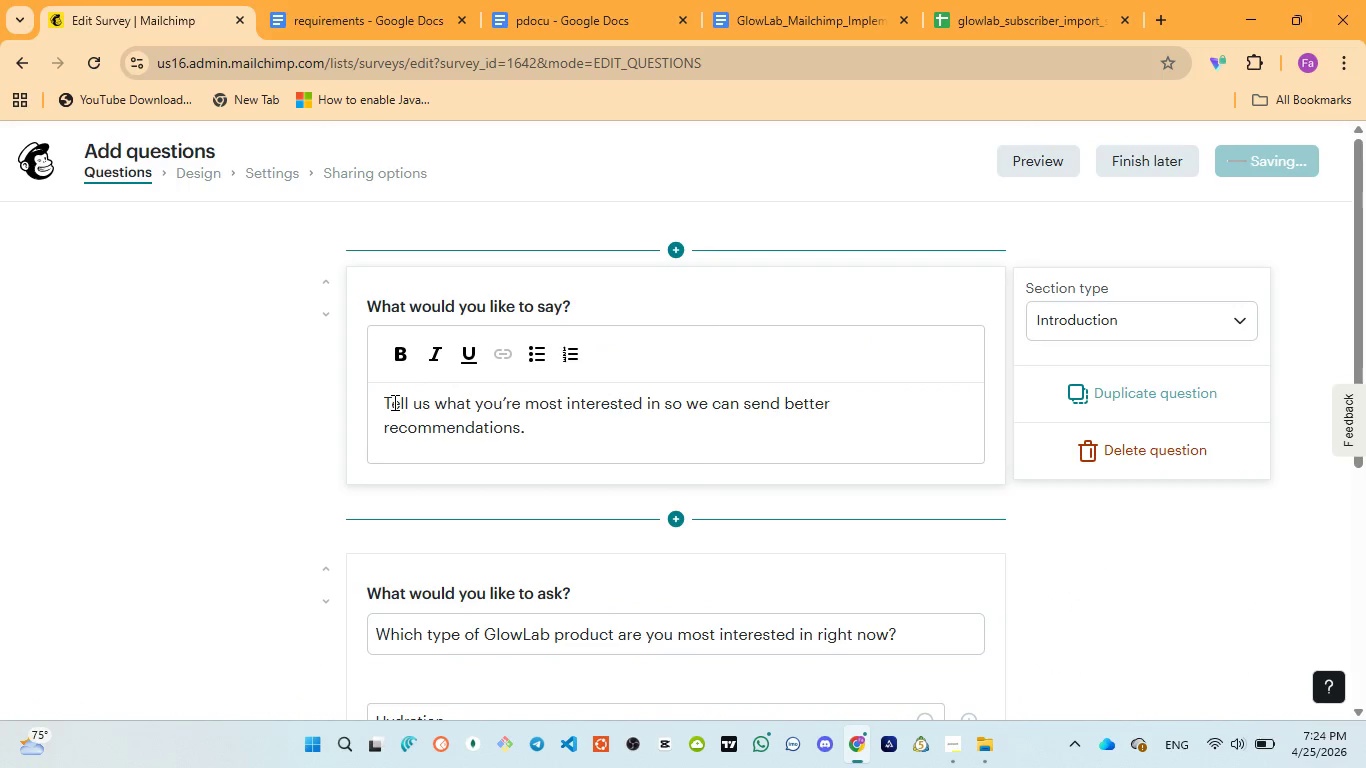 
key(Backspace)
 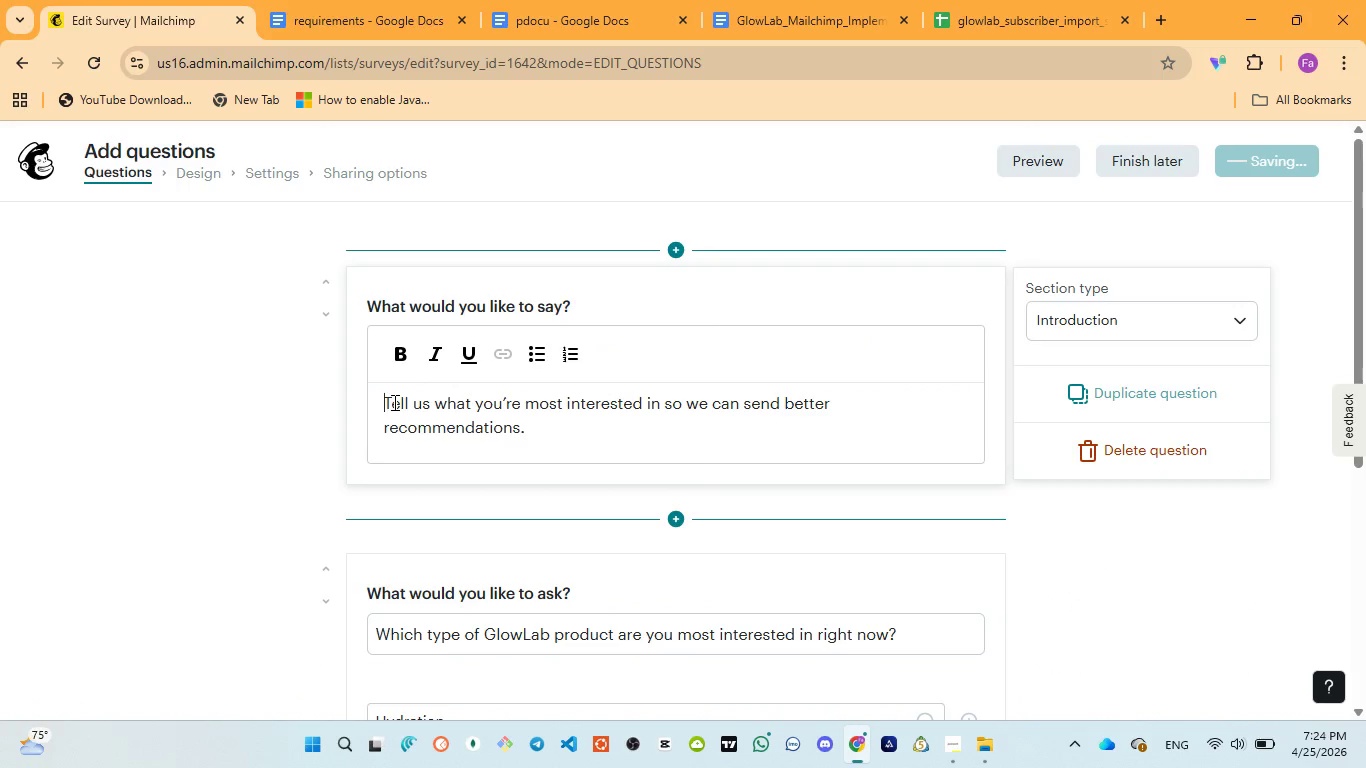 
key(Backspace)
 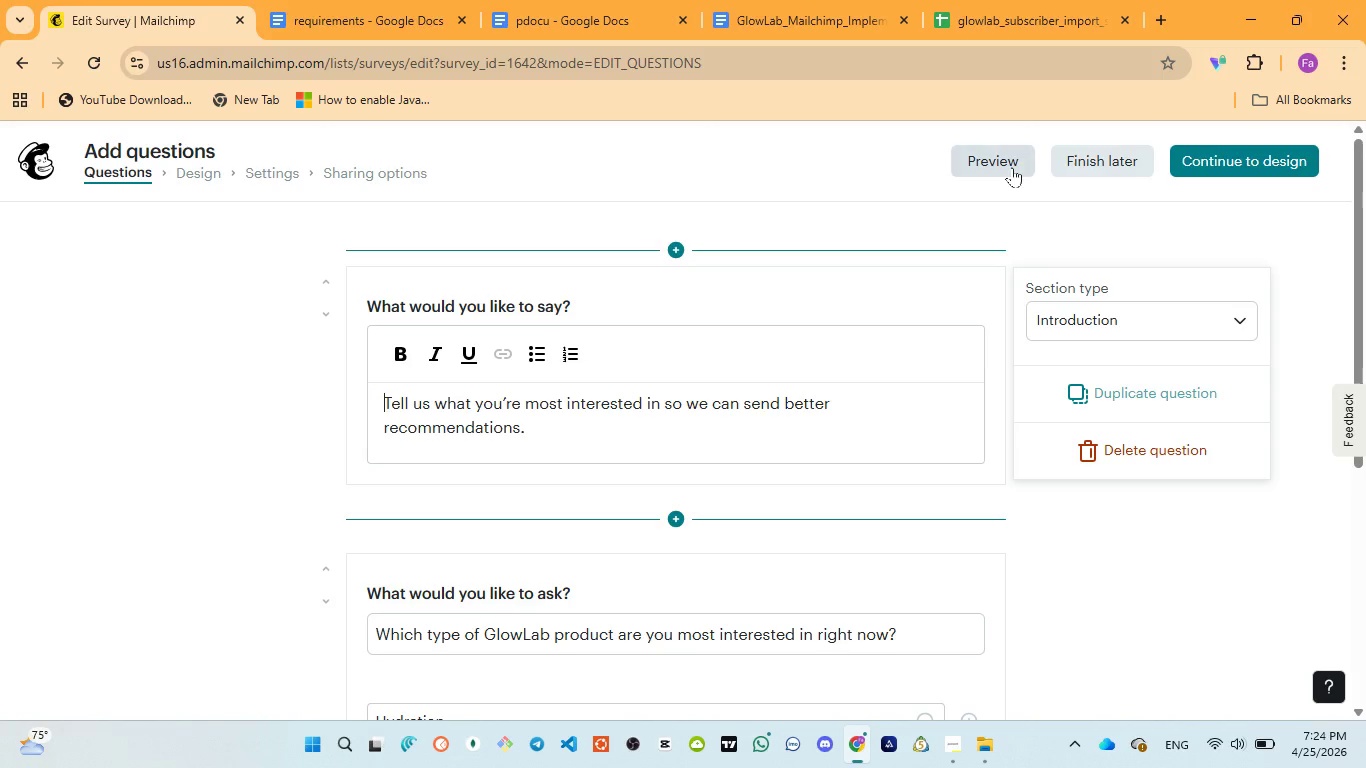 
left_click([1008, 167])
 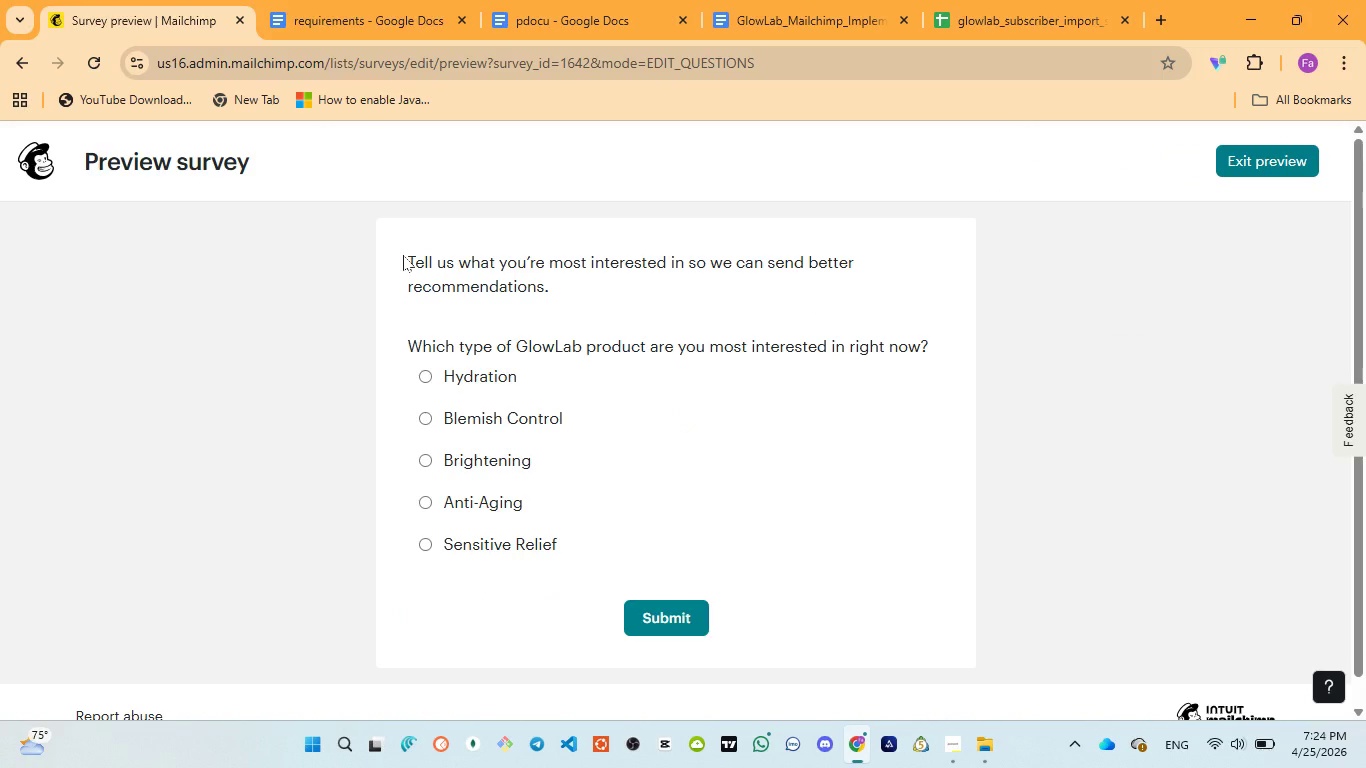 
left_click_drag(start_coordinate=[404, 255], to_coordinate=[560, 287])
 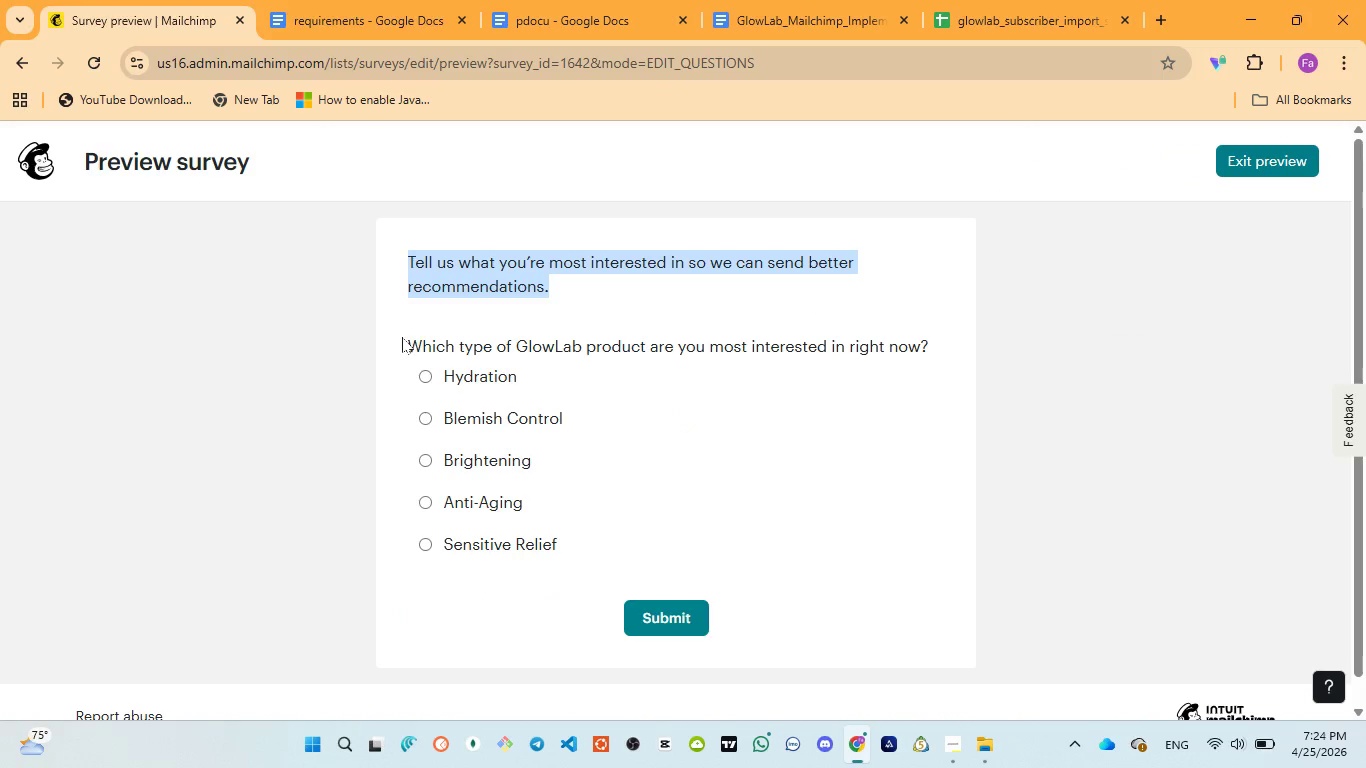 
left_click_drag(start_coordinate=[402, 338], to_coordinate=[568, 556])
 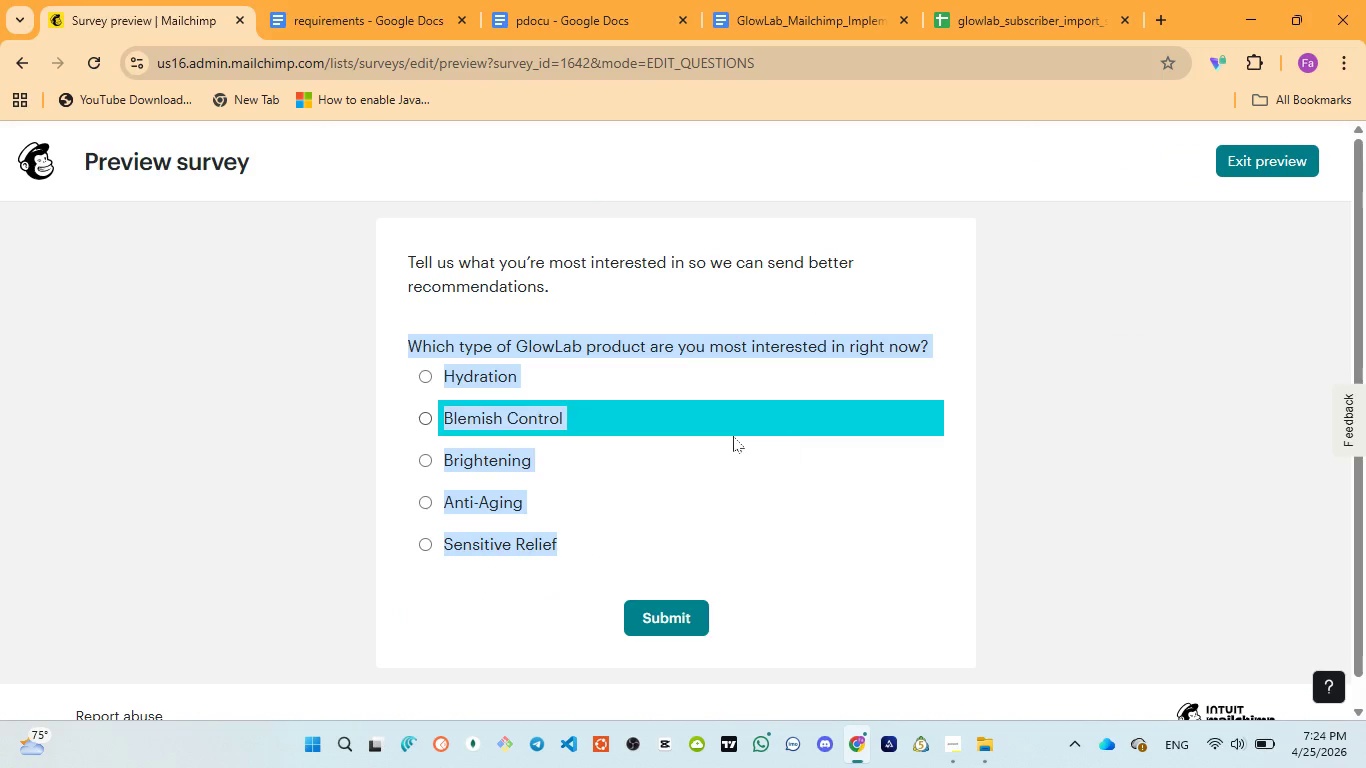 
left_click([729, 437])
 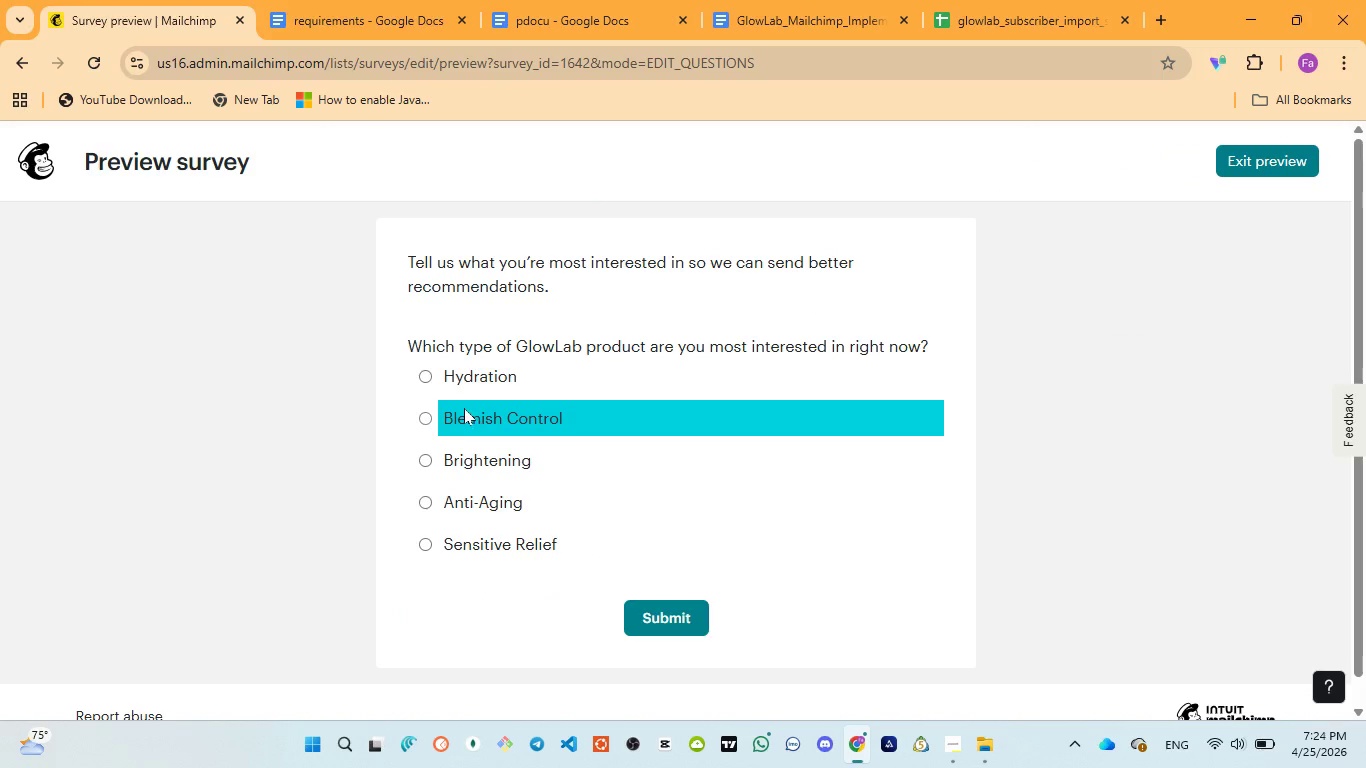 
left_click([464, 408])
 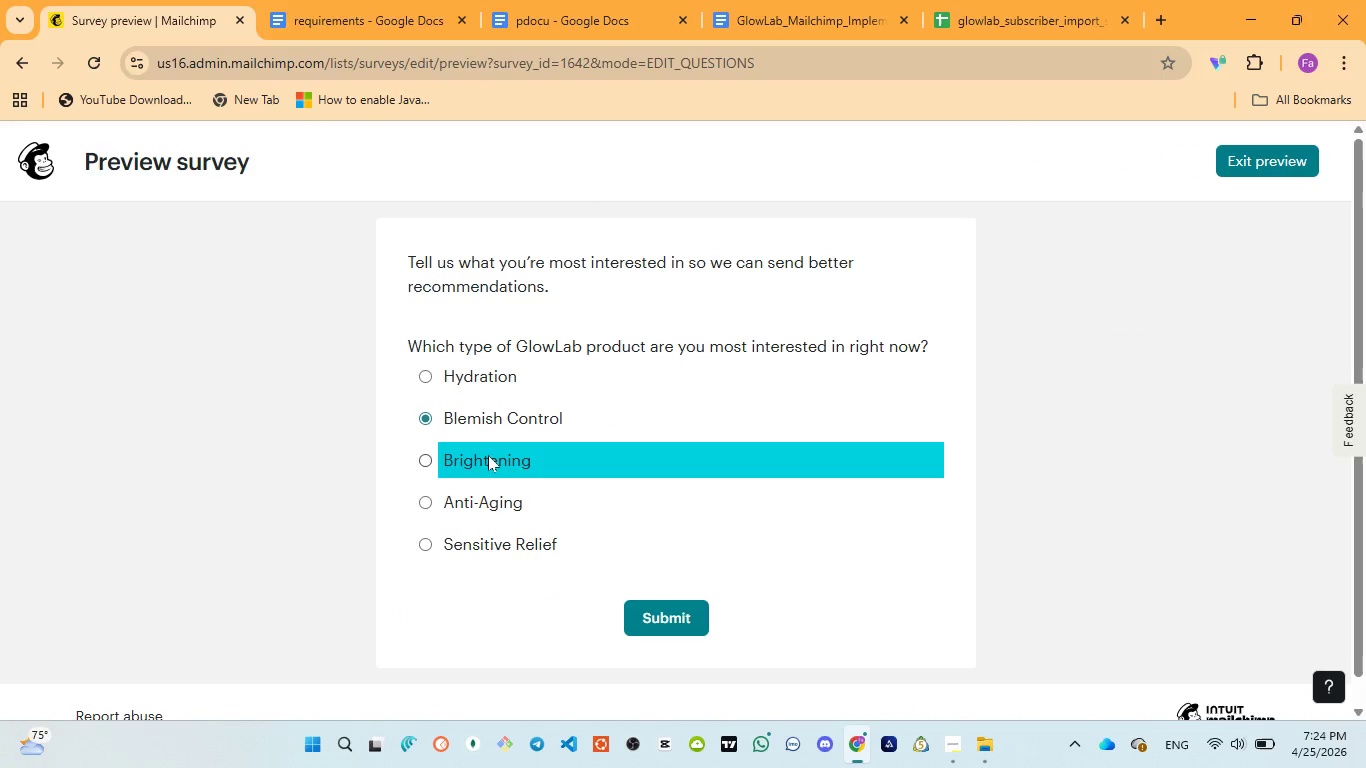 
left_click([488, 455])
 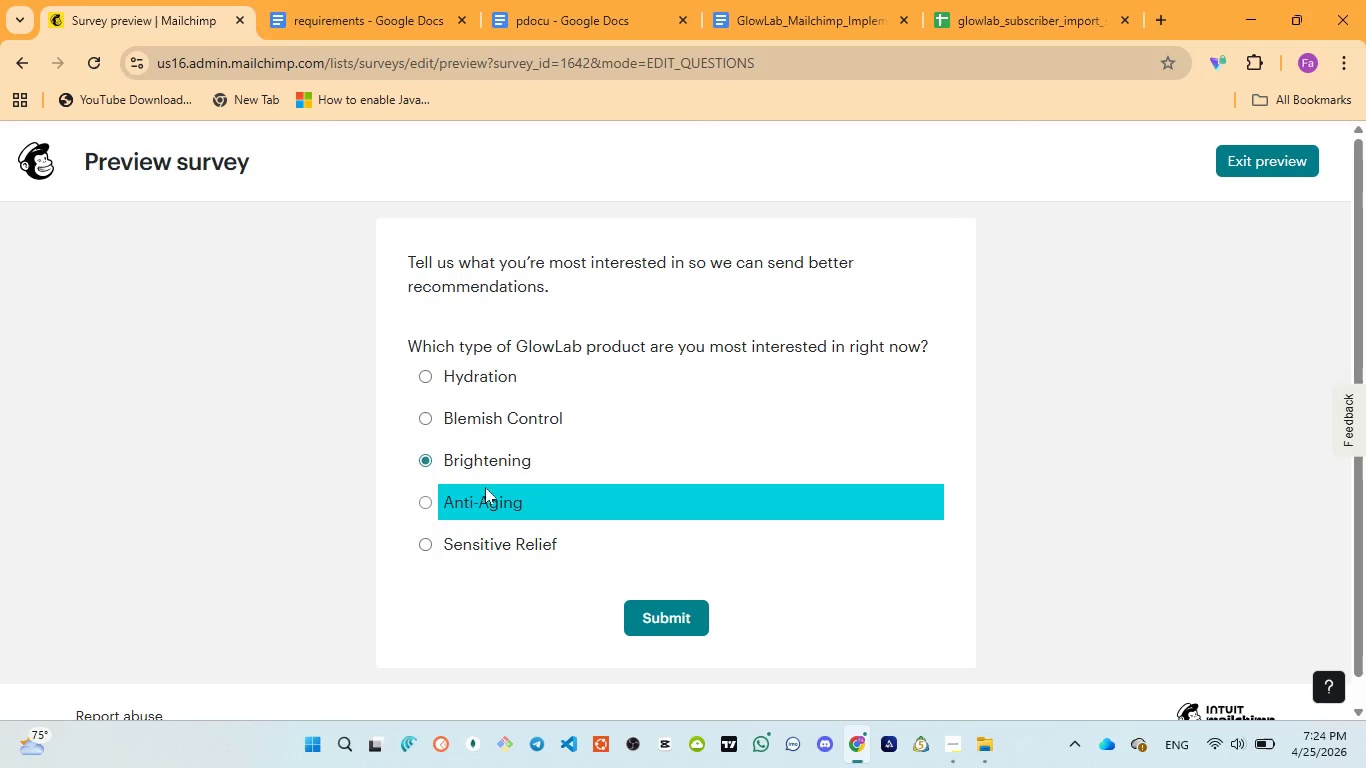 
left_click([485, 487])
 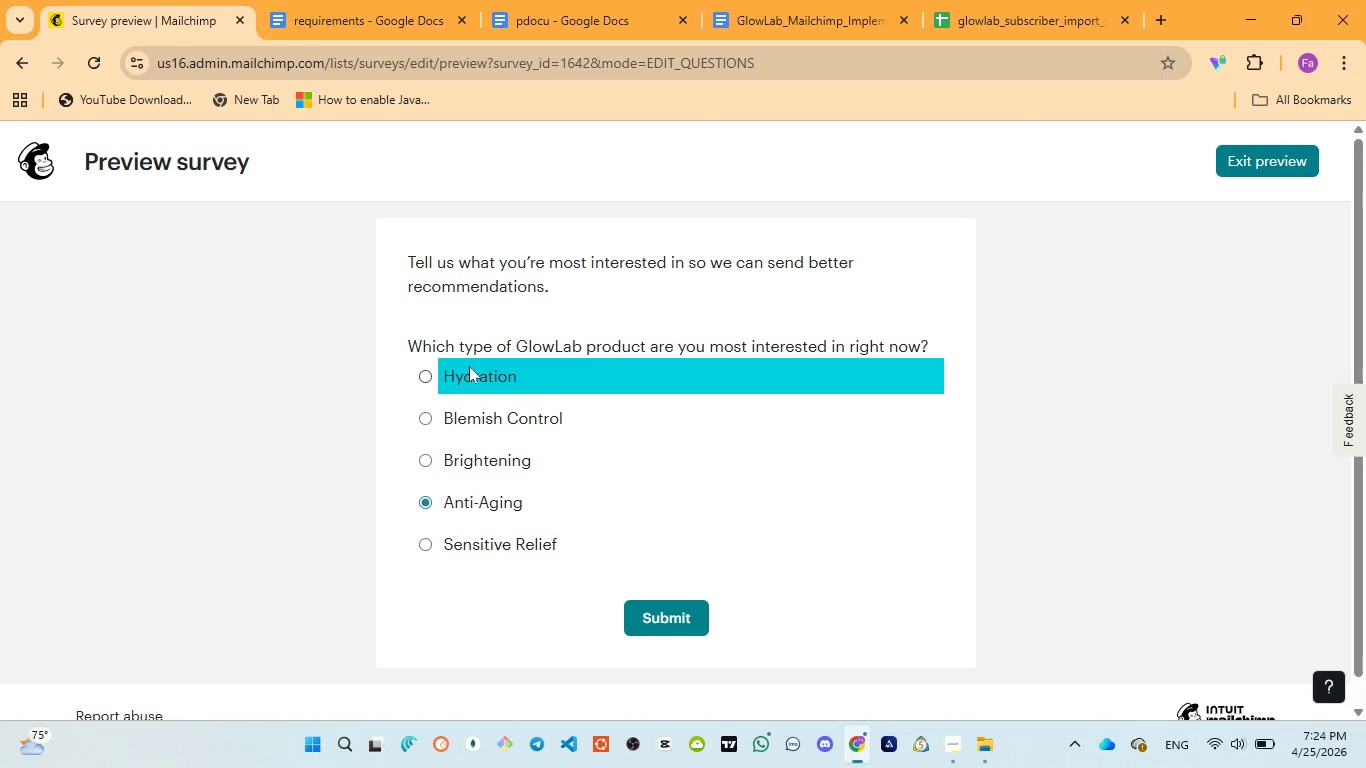 
left_click([470, 365])
 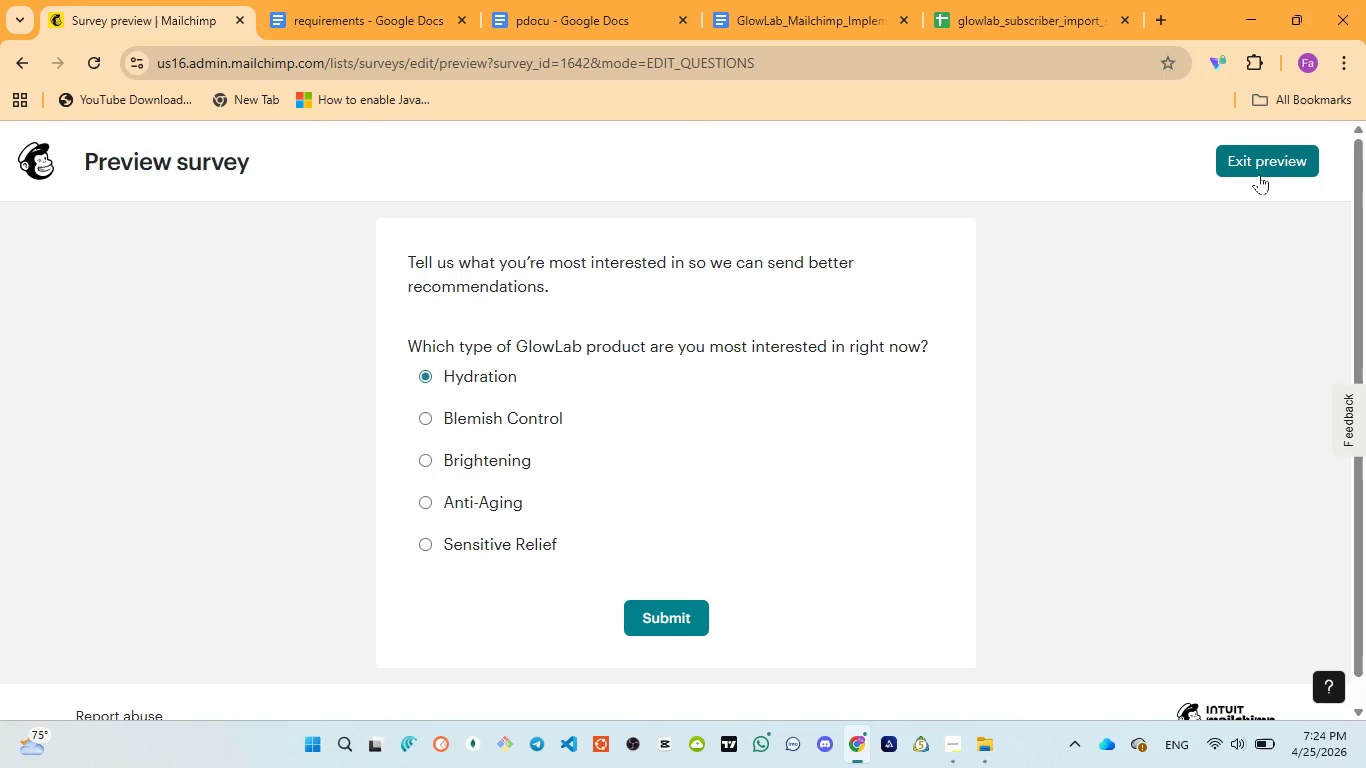 
left_click([1257, 163])
 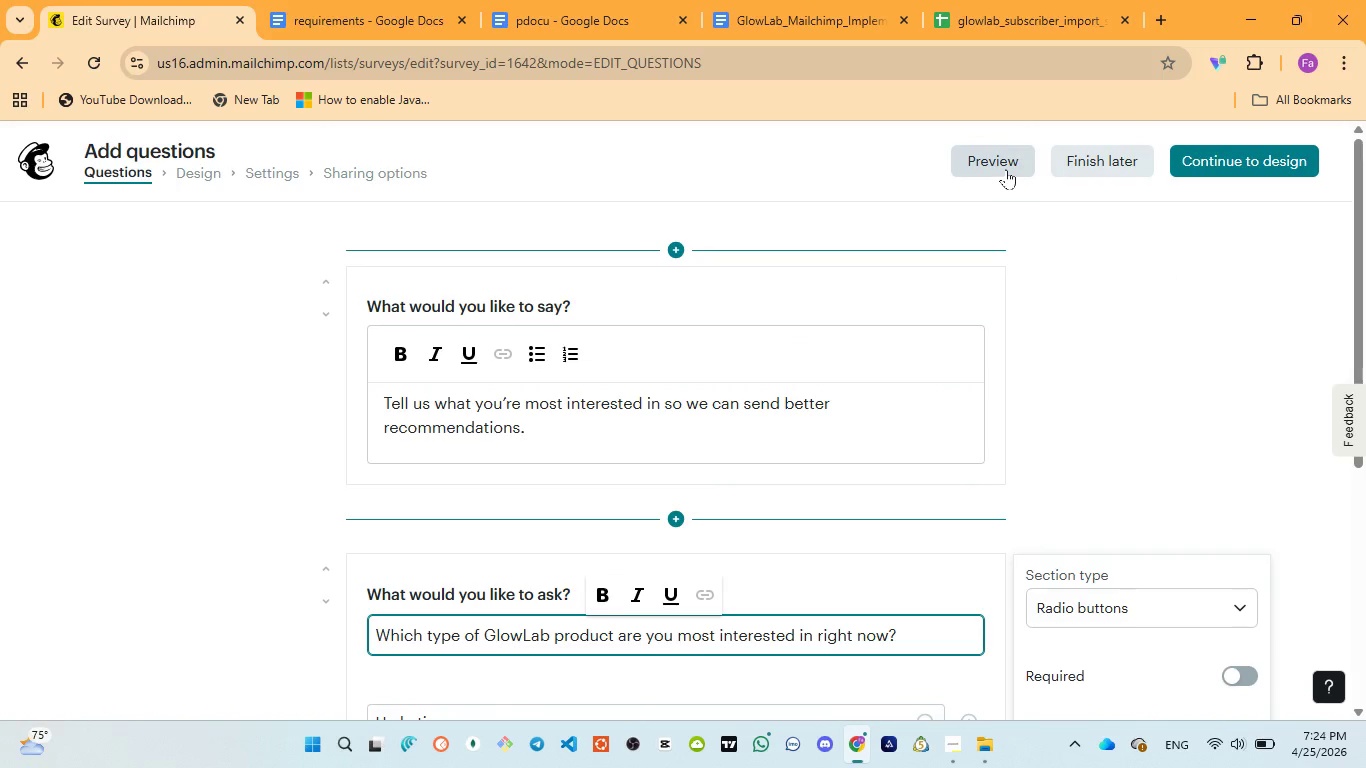 
left_click([1006, 169])
 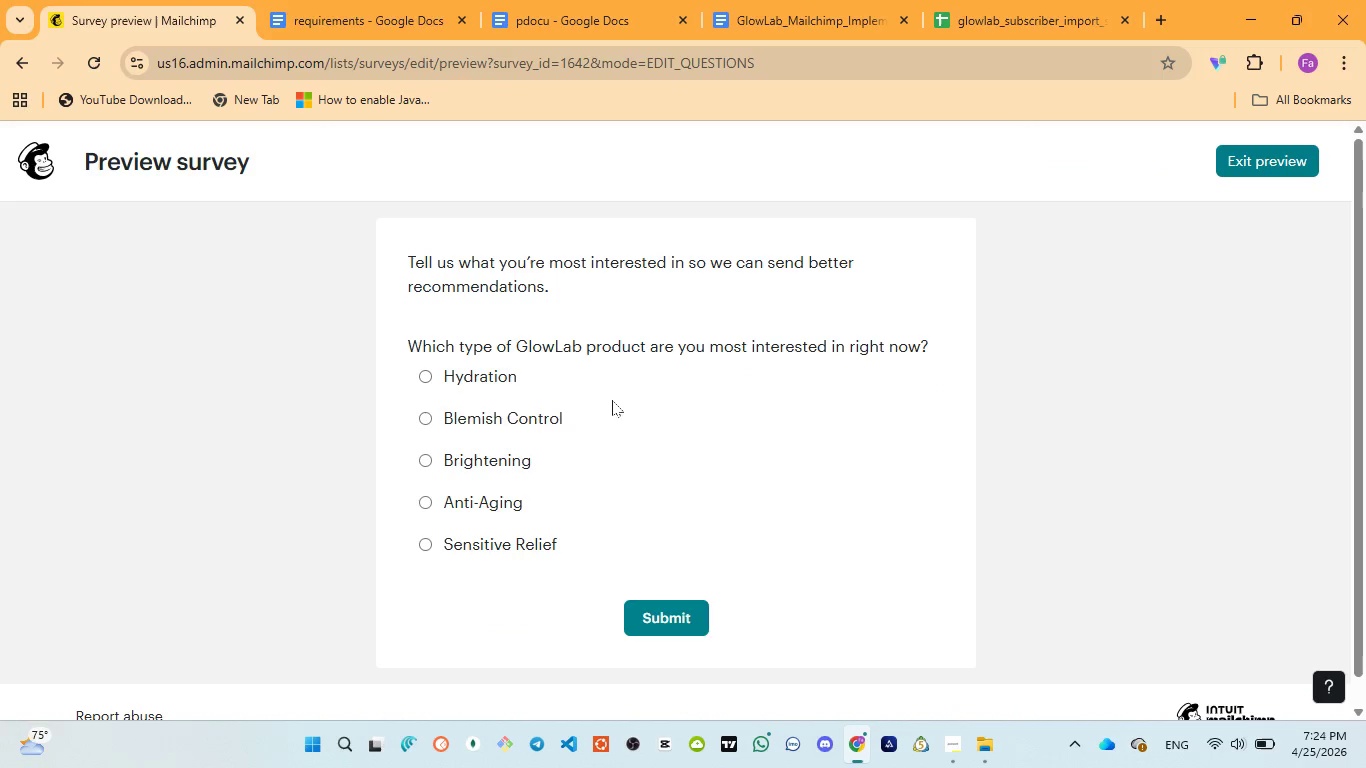 
left_click([552, 417])
 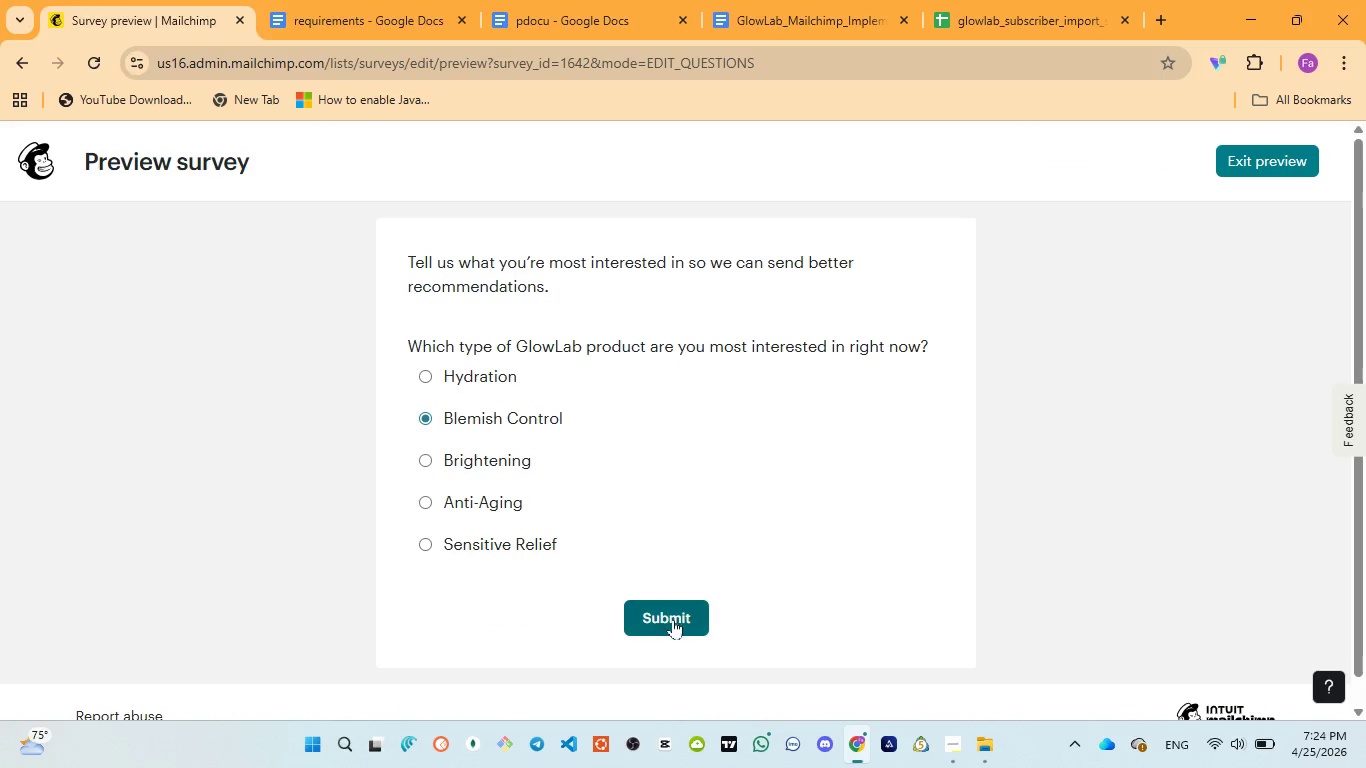 
left_click([673, 619])
 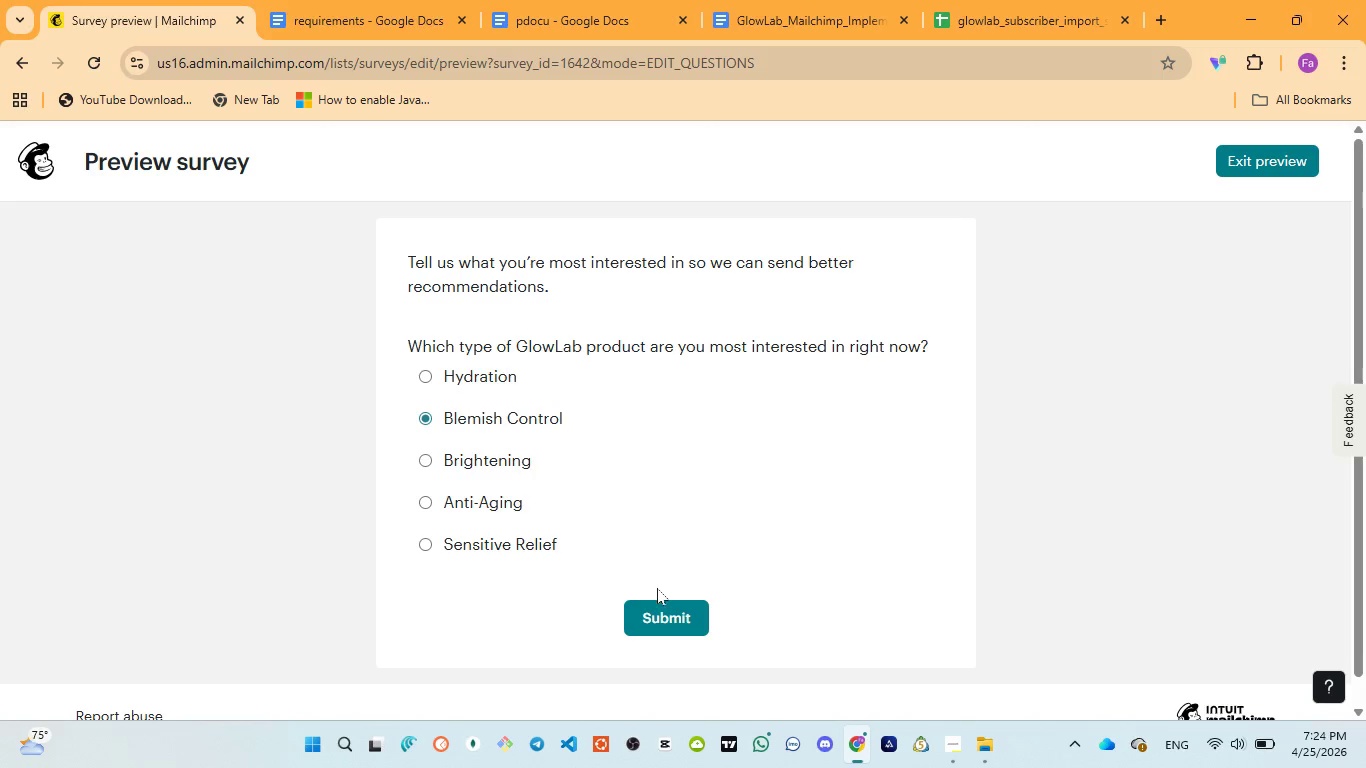 
left_click([663, 604])
 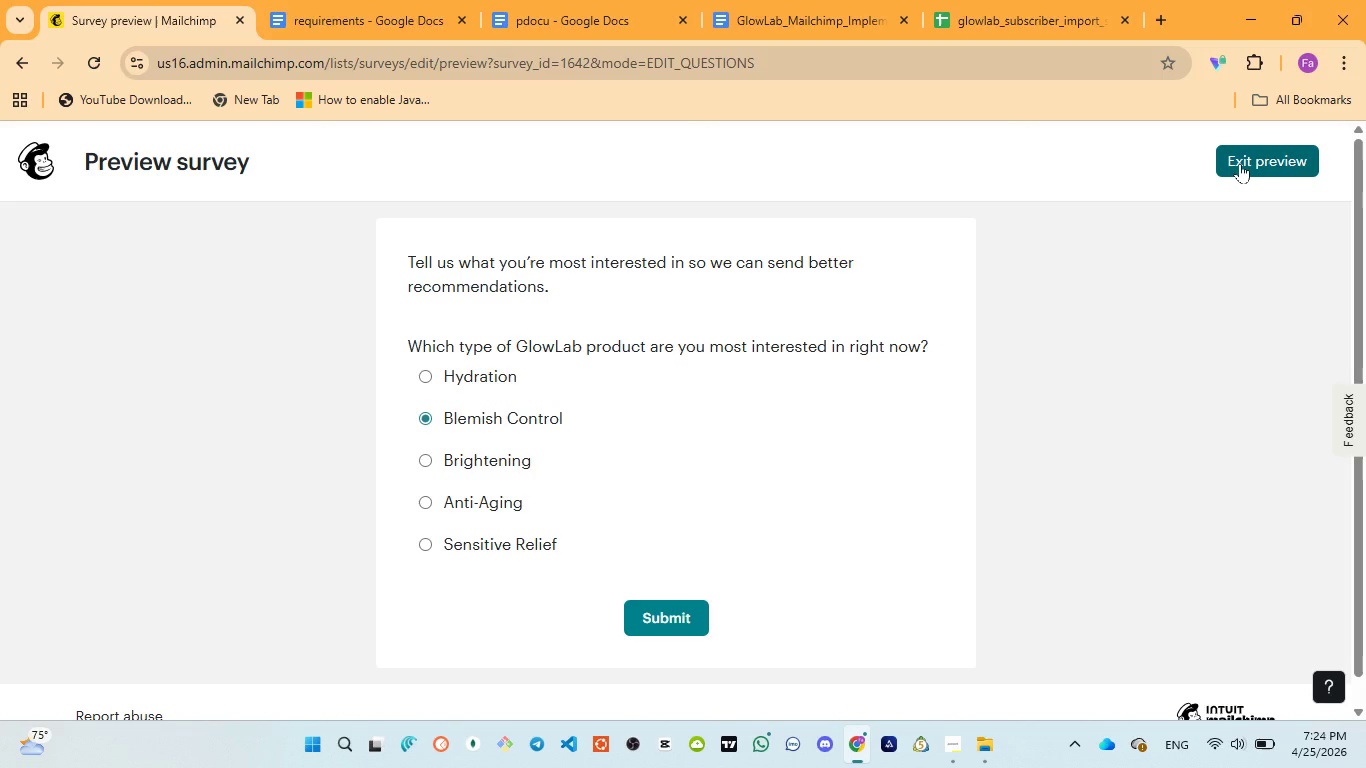 
left_click([1240, 163])
 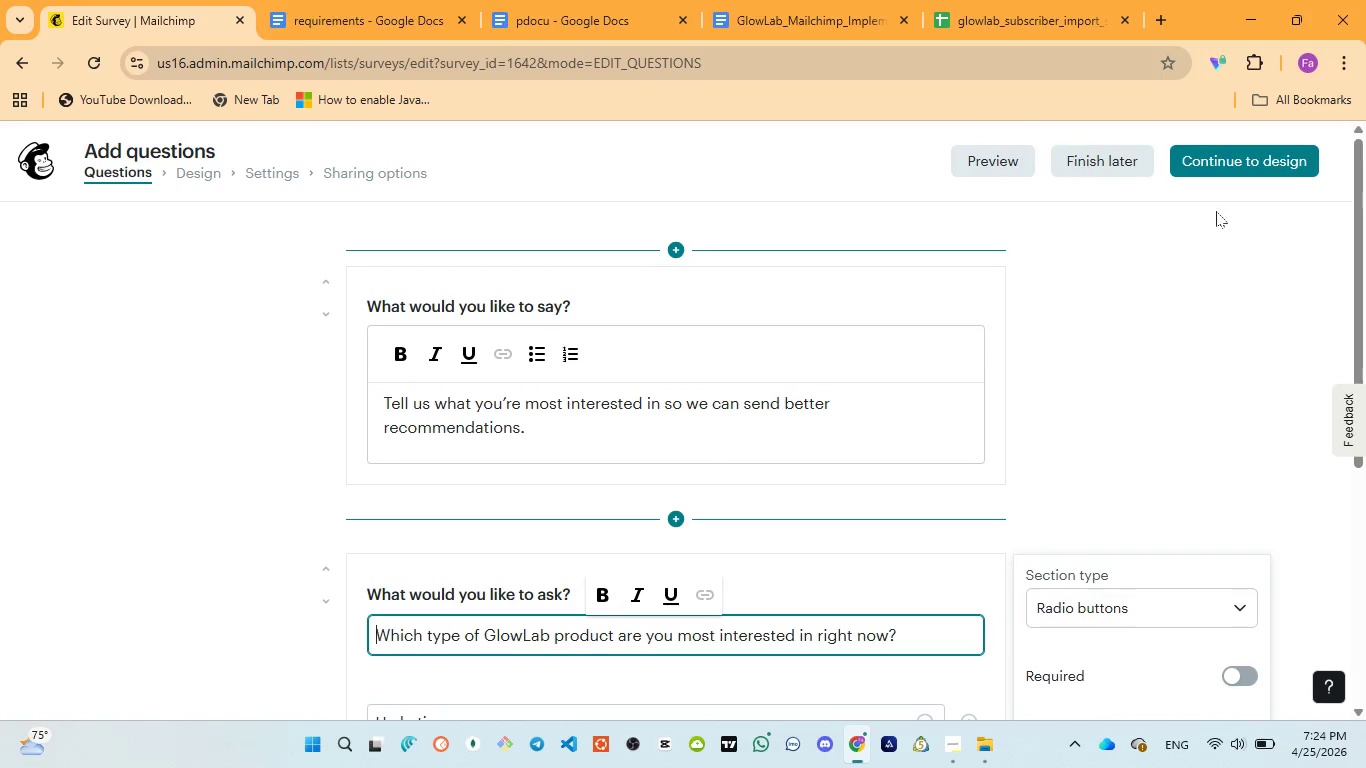 
scroll: coordinate [946, 459], scroll_direction: down, amount: 6.0
 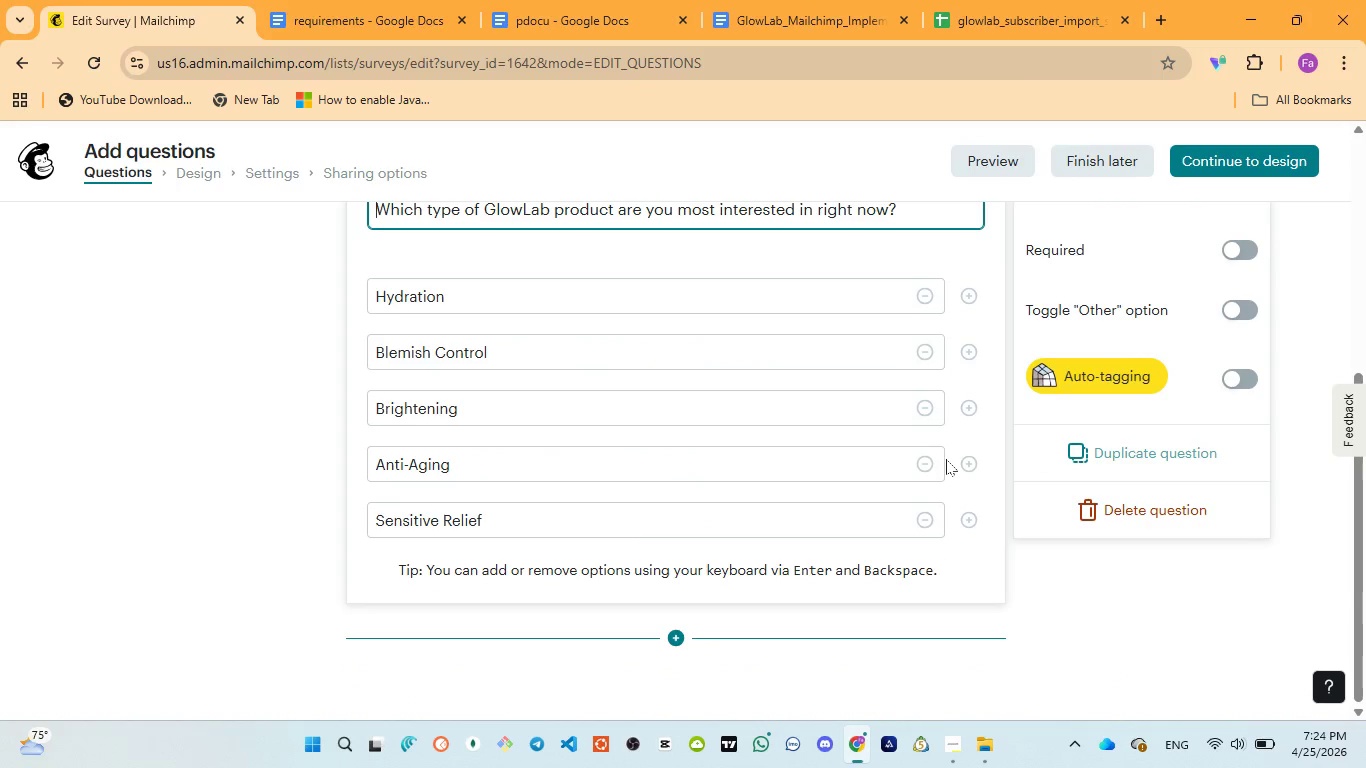 
scroll: coordinate [946, 459], scroll_direction: up, amount: 2.0
 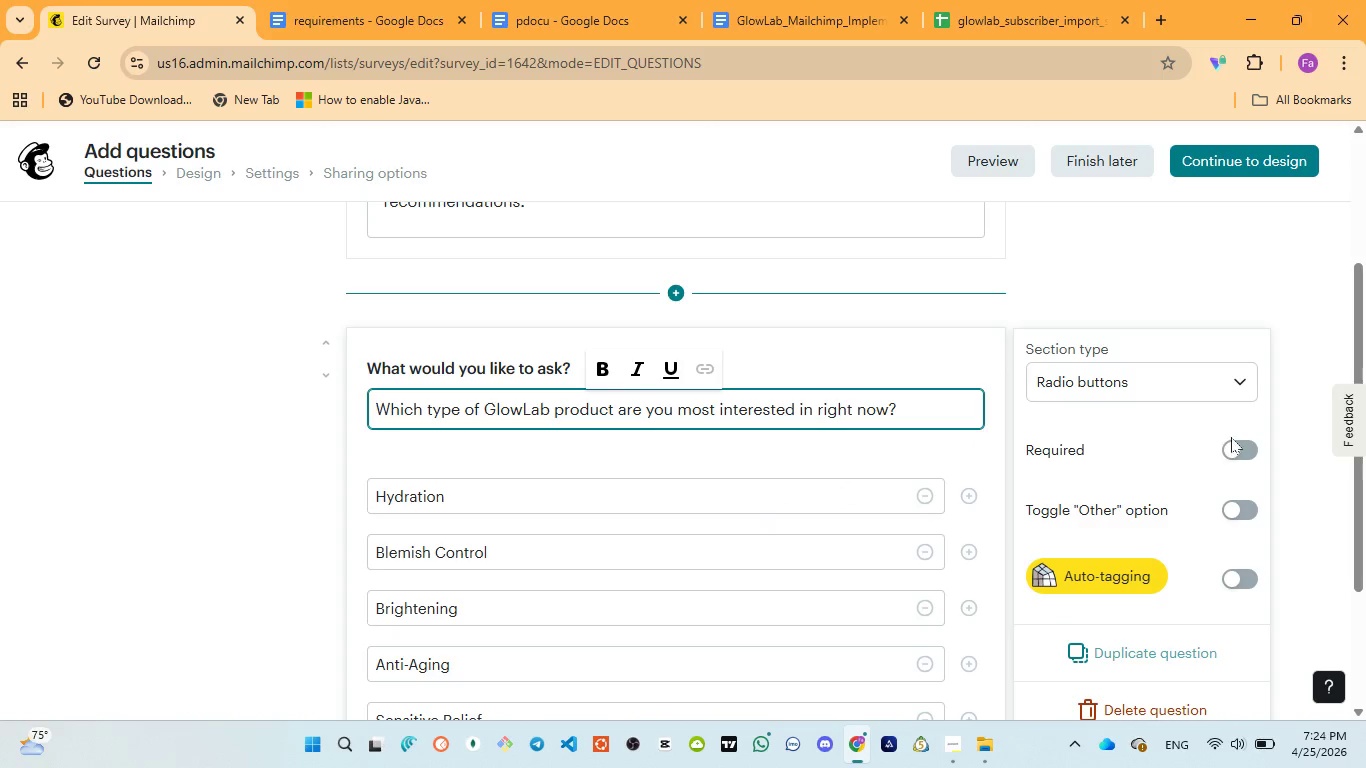 
left_click([1245, 441])
 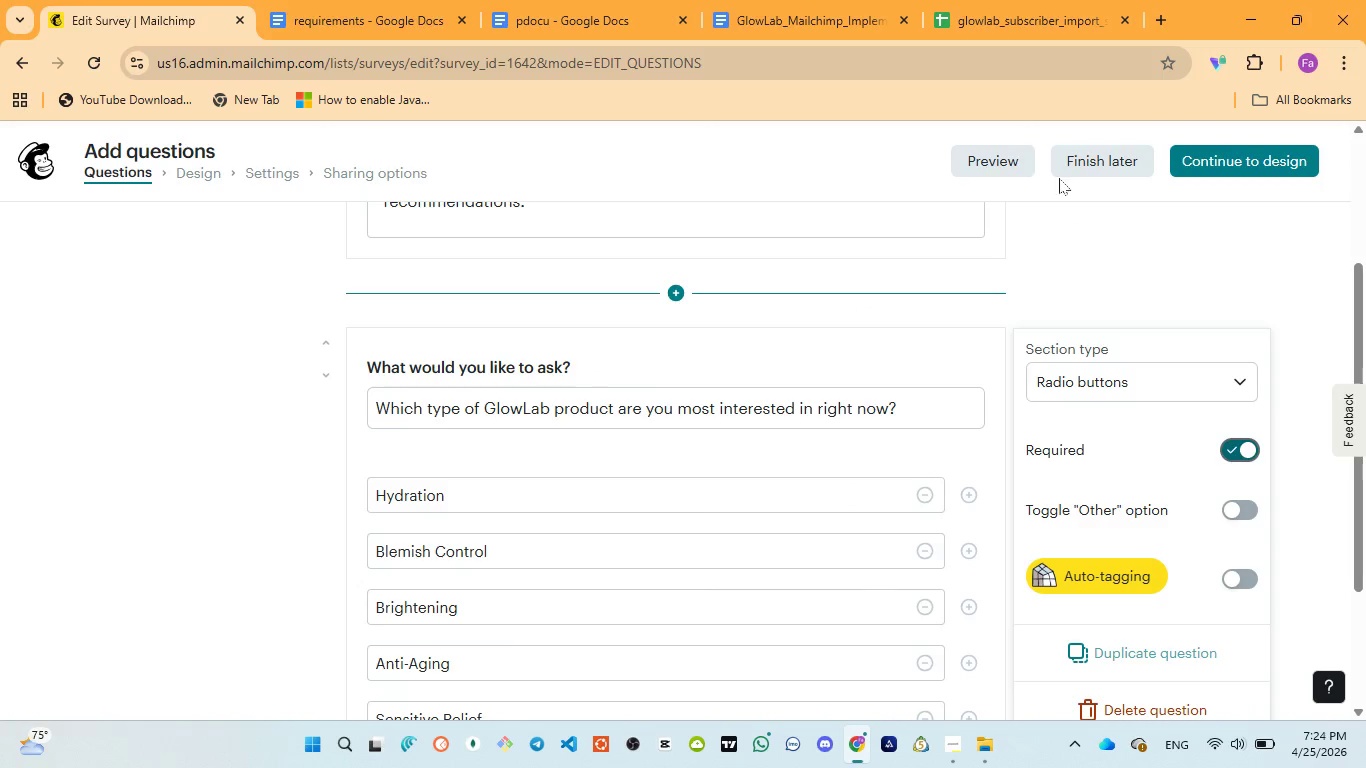 
left_click([1003, 157])
 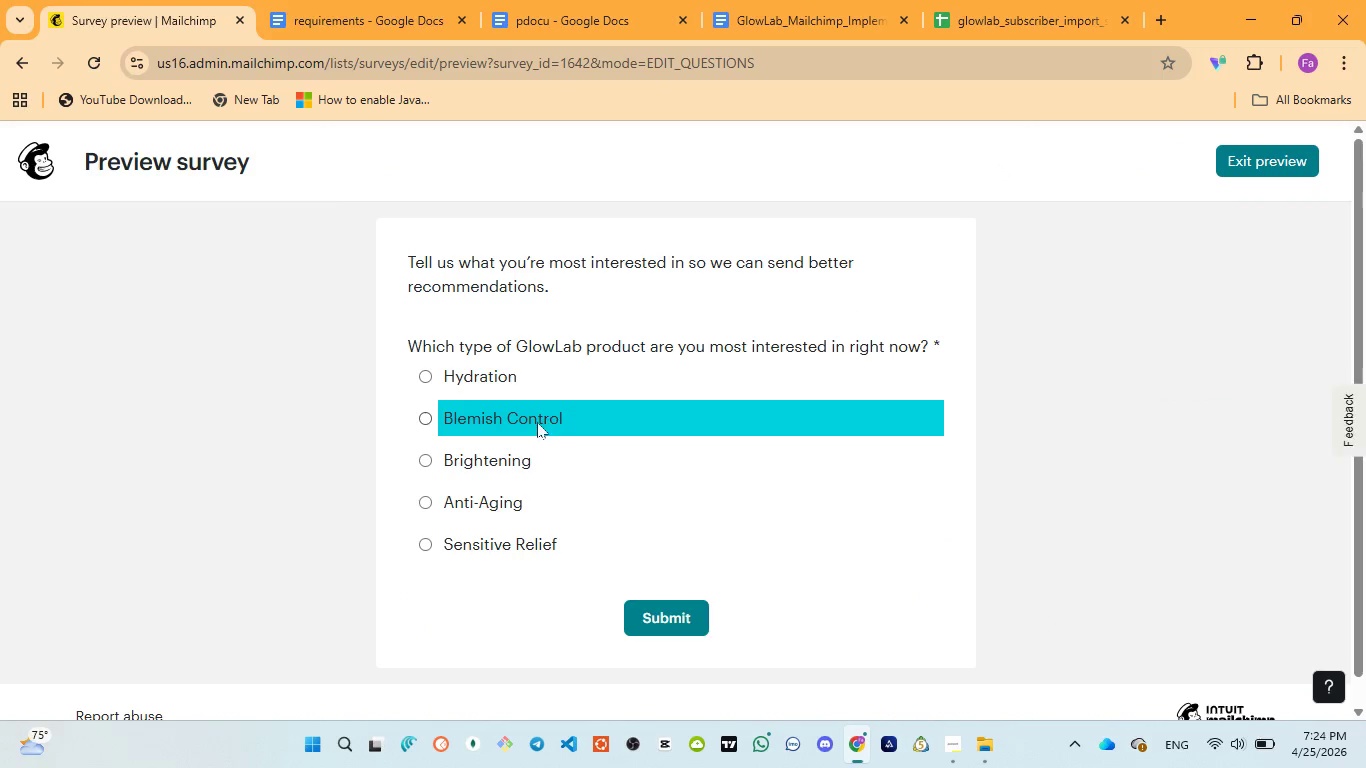 
left_click([537, 422])
 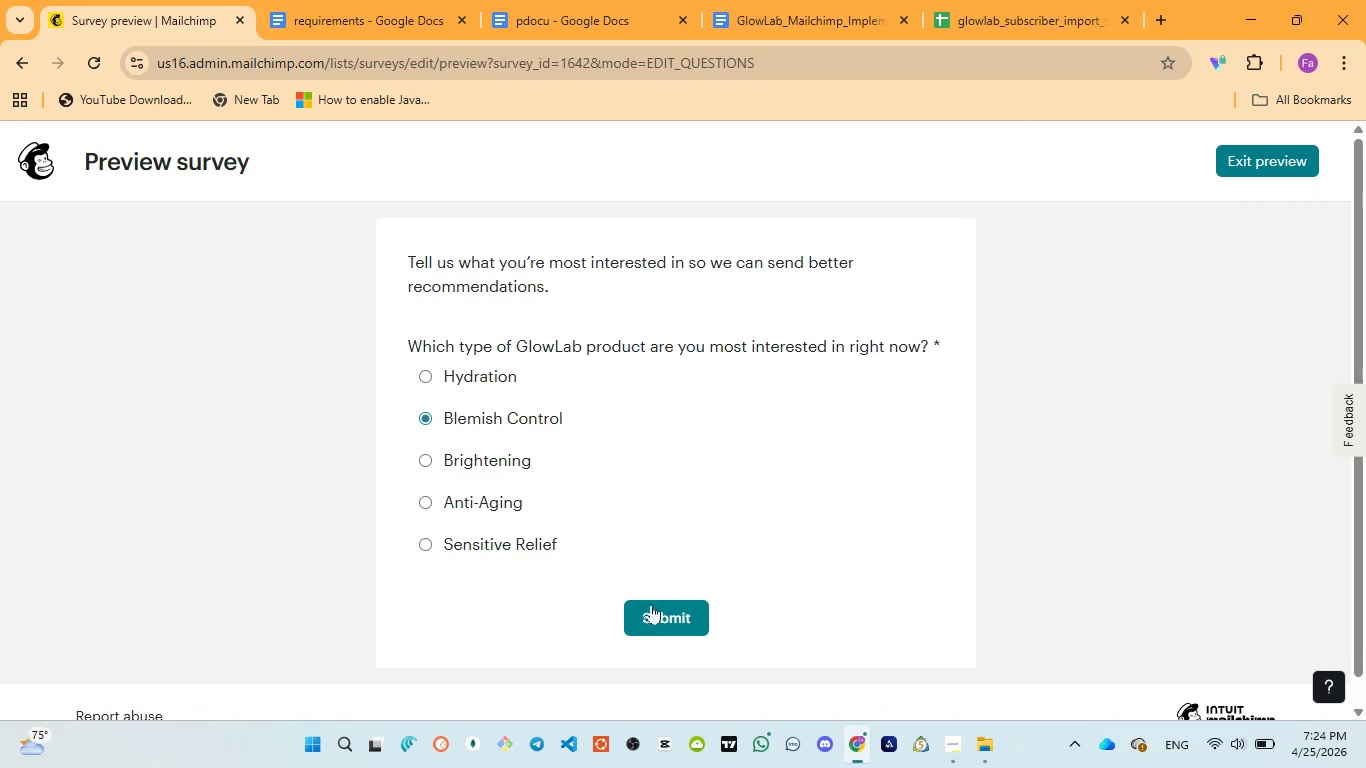 
left_click([651, 611])
 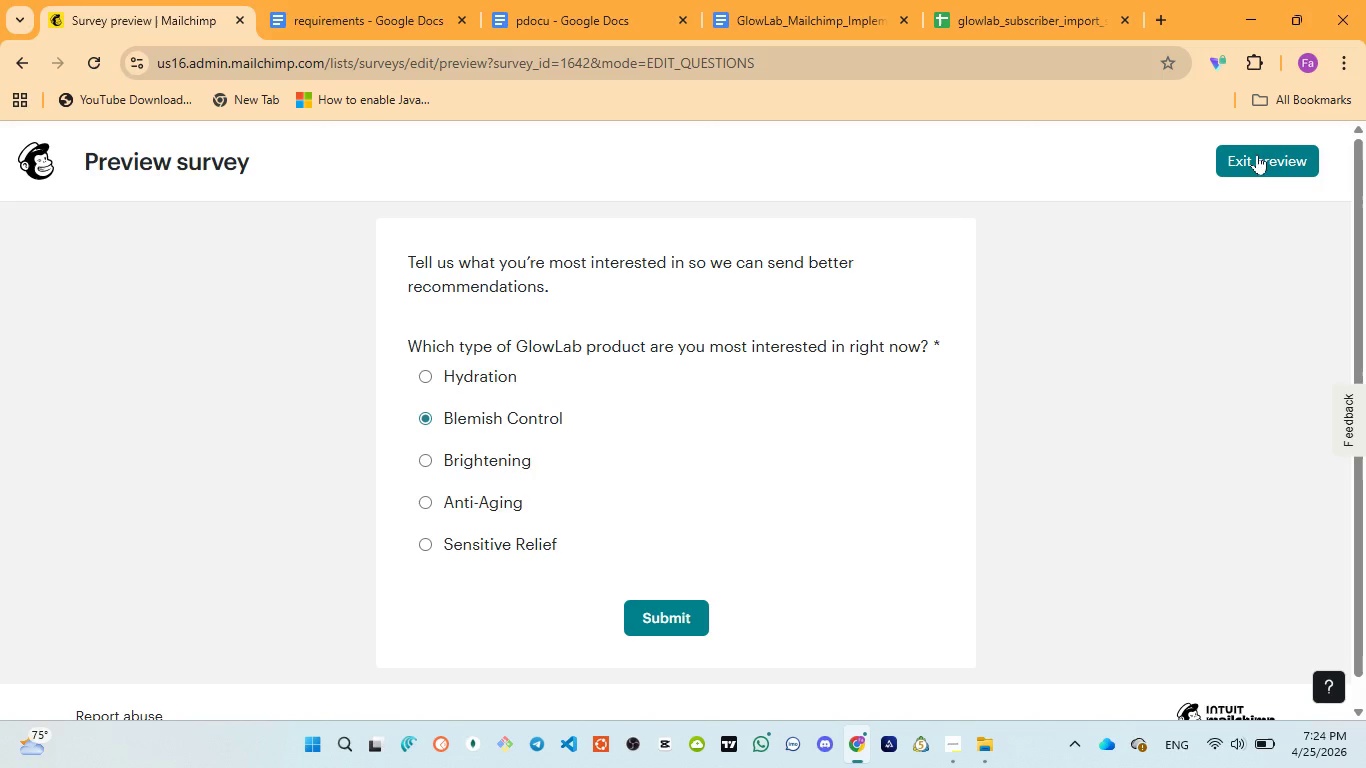 
left_click([1259, 163])
 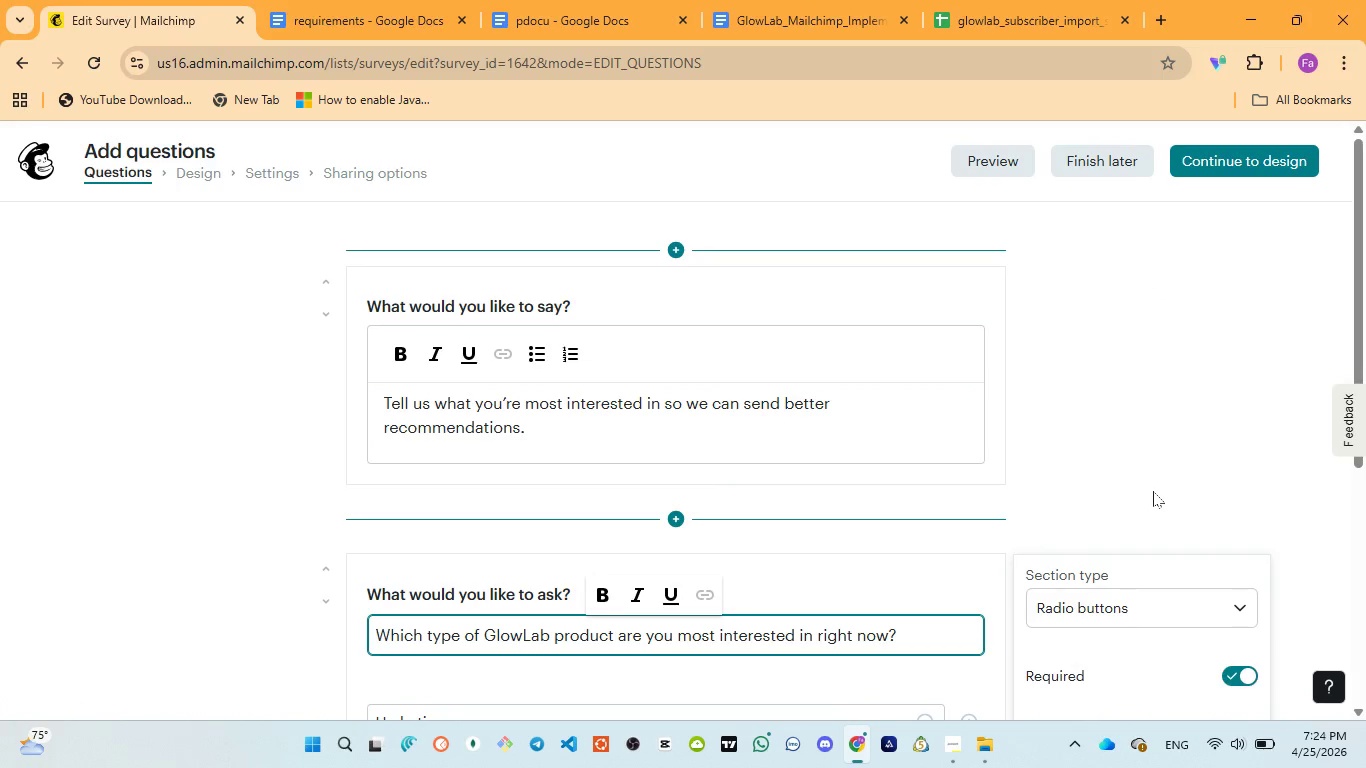 
scroll: coordinate [1153, 493], scroll_direction: down, amount: 1.0
 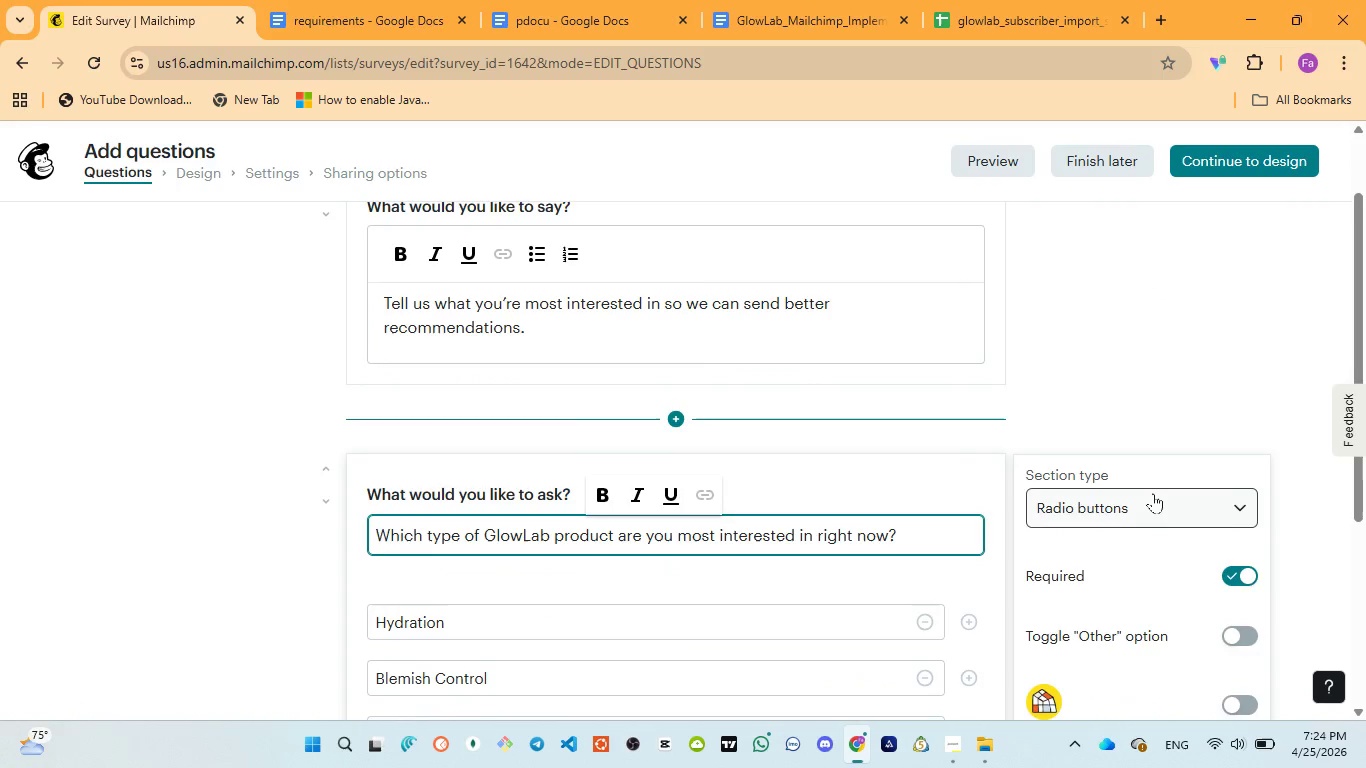 
scroll: coordinate [1153, 493], scroll_direction: up, amount: 5.0
 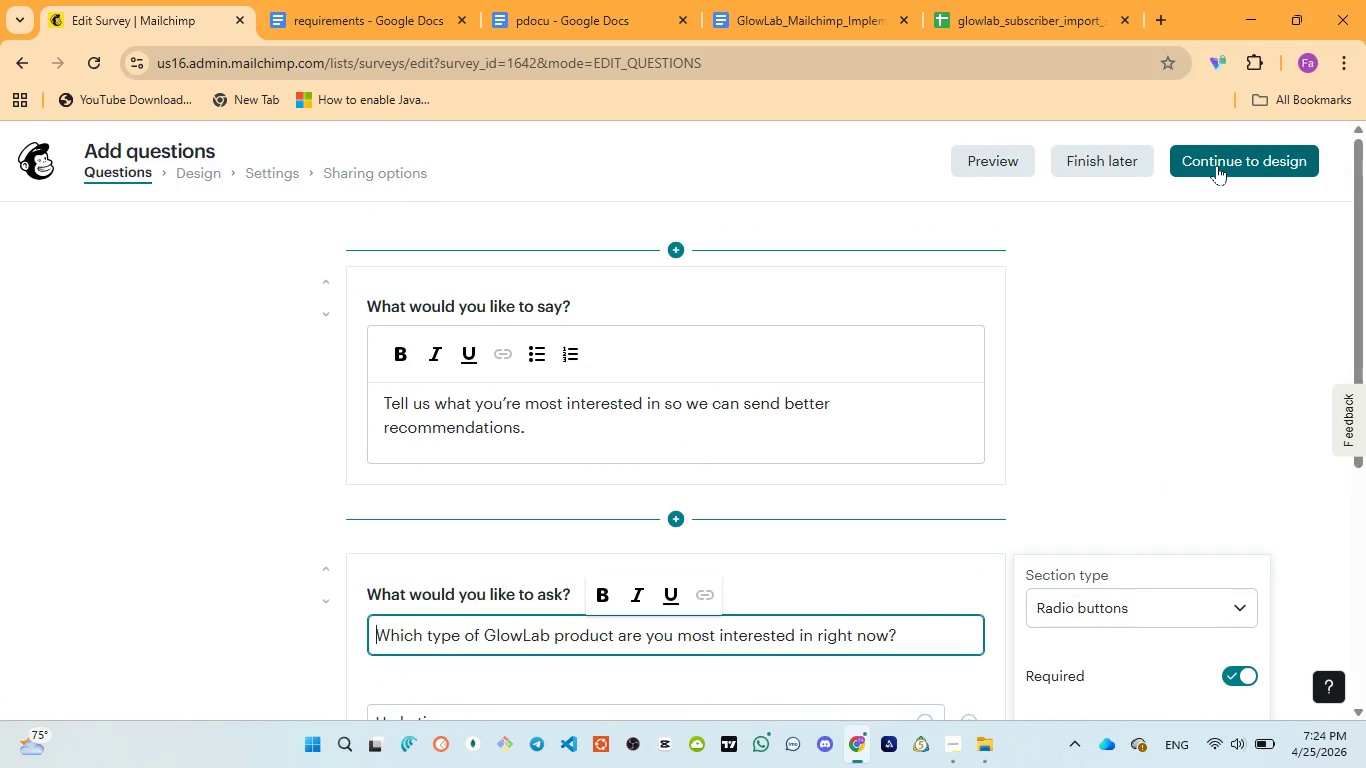 
left_click([1218, 164])
 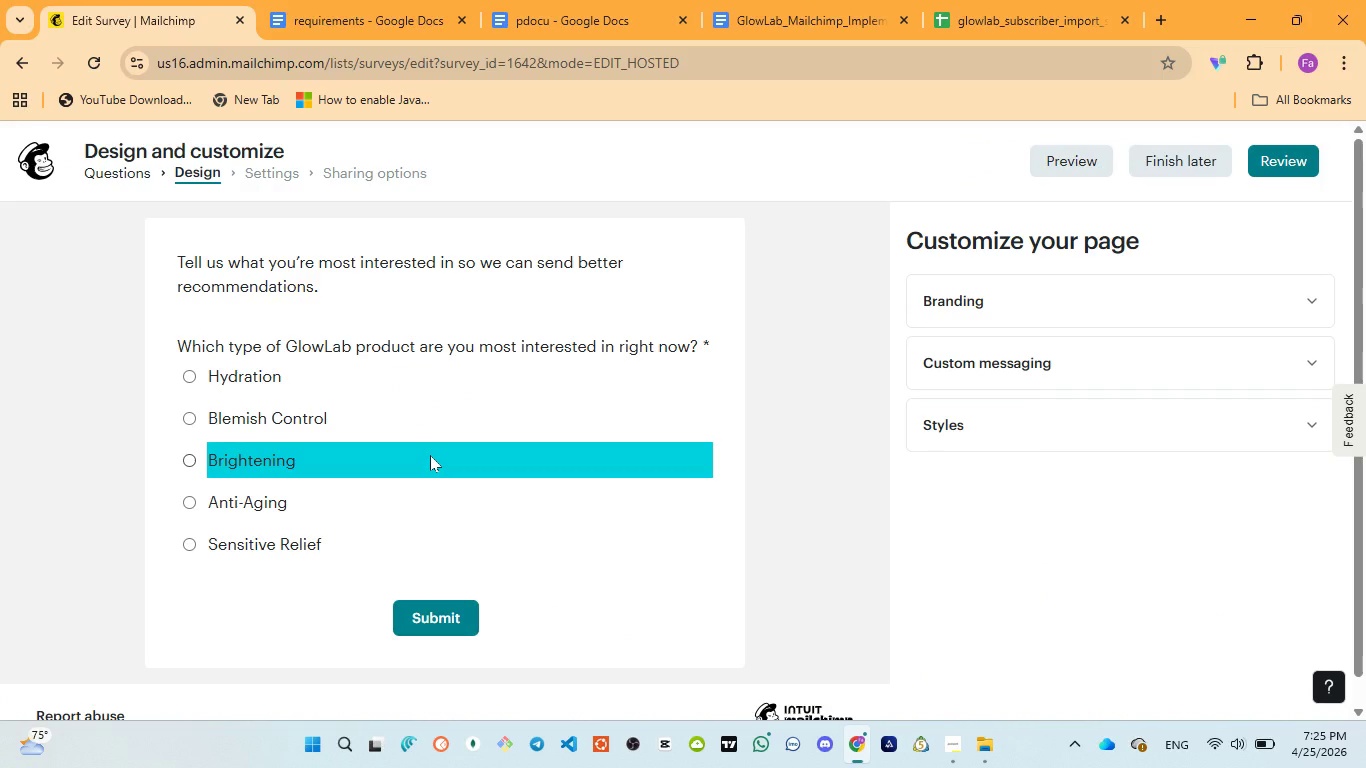 
scroll: coordinate [430, 455], scroll_direction: down, amount: 1.0
 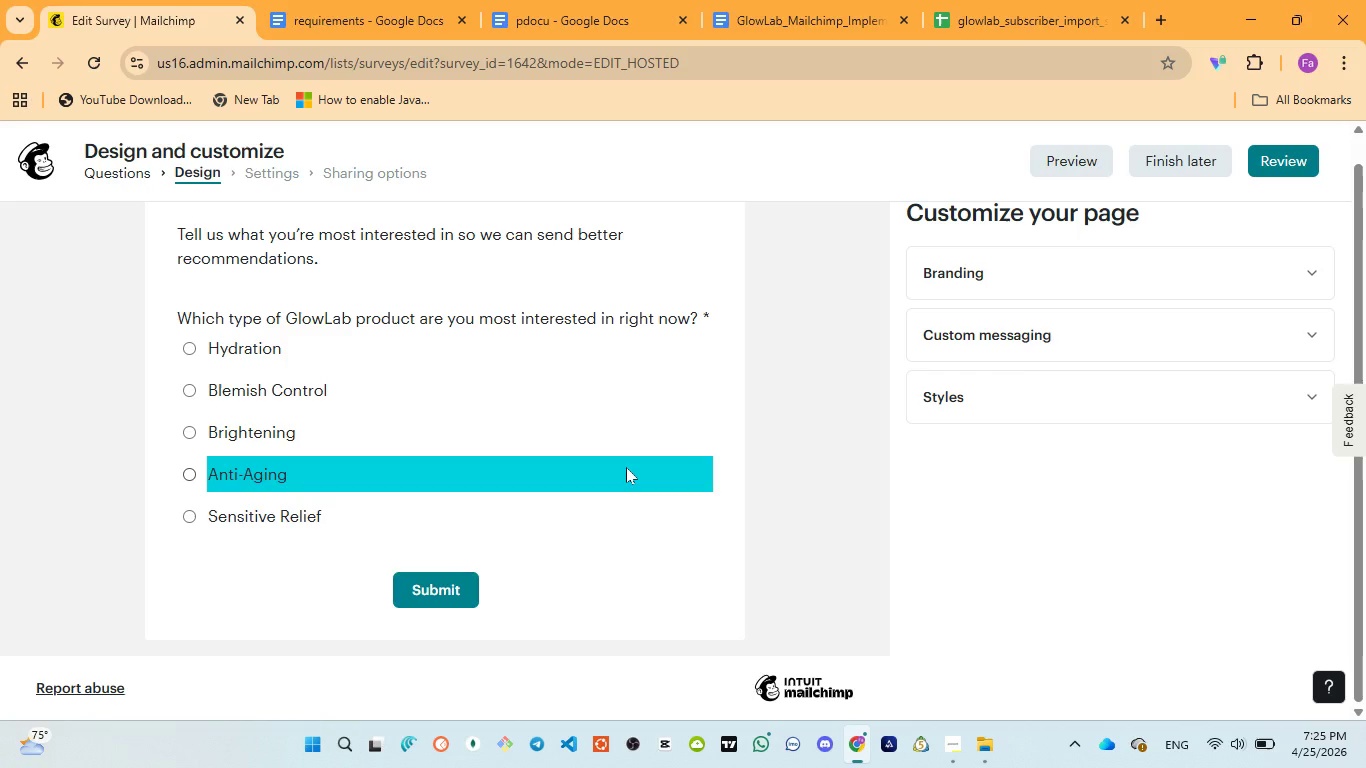 
scroll: coordinate [626, 467], scroll_direction: up, amount: 2.0
 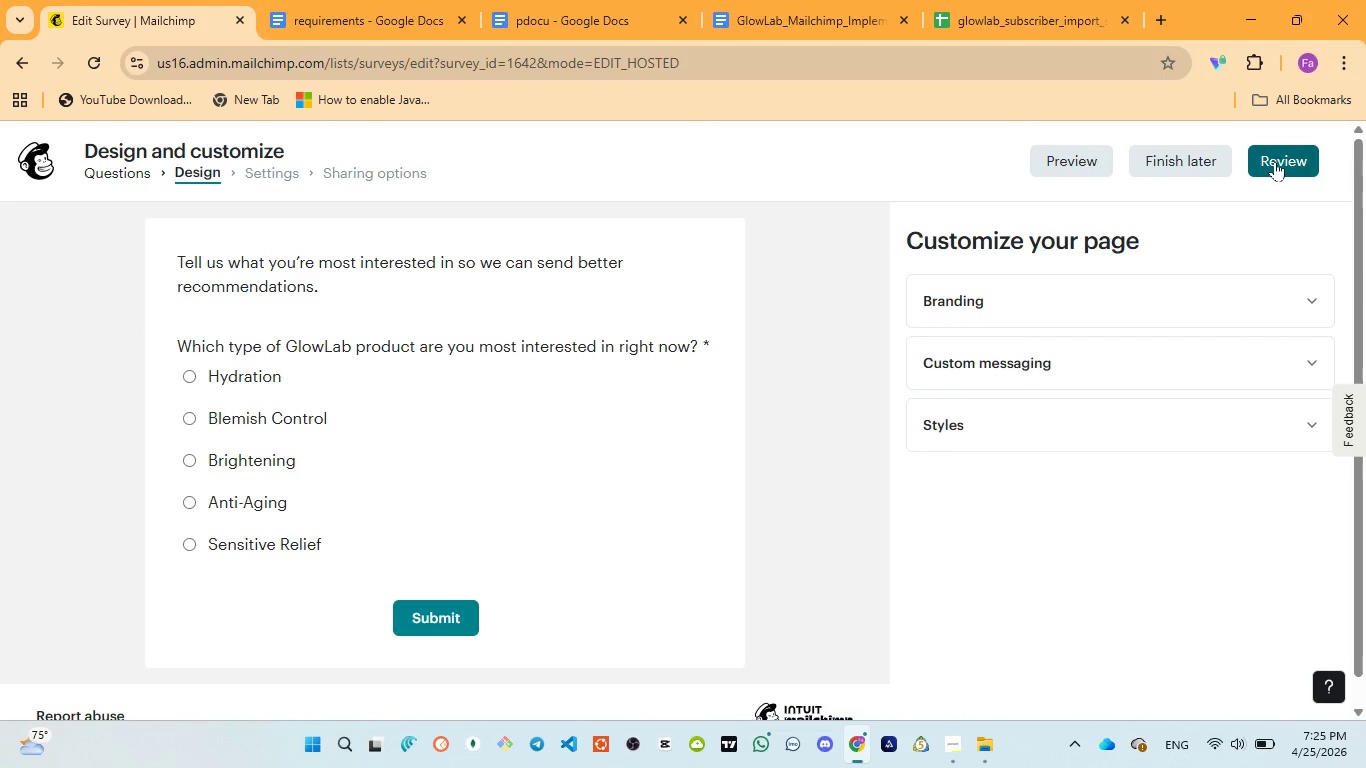 
left_click([1276, 161])
 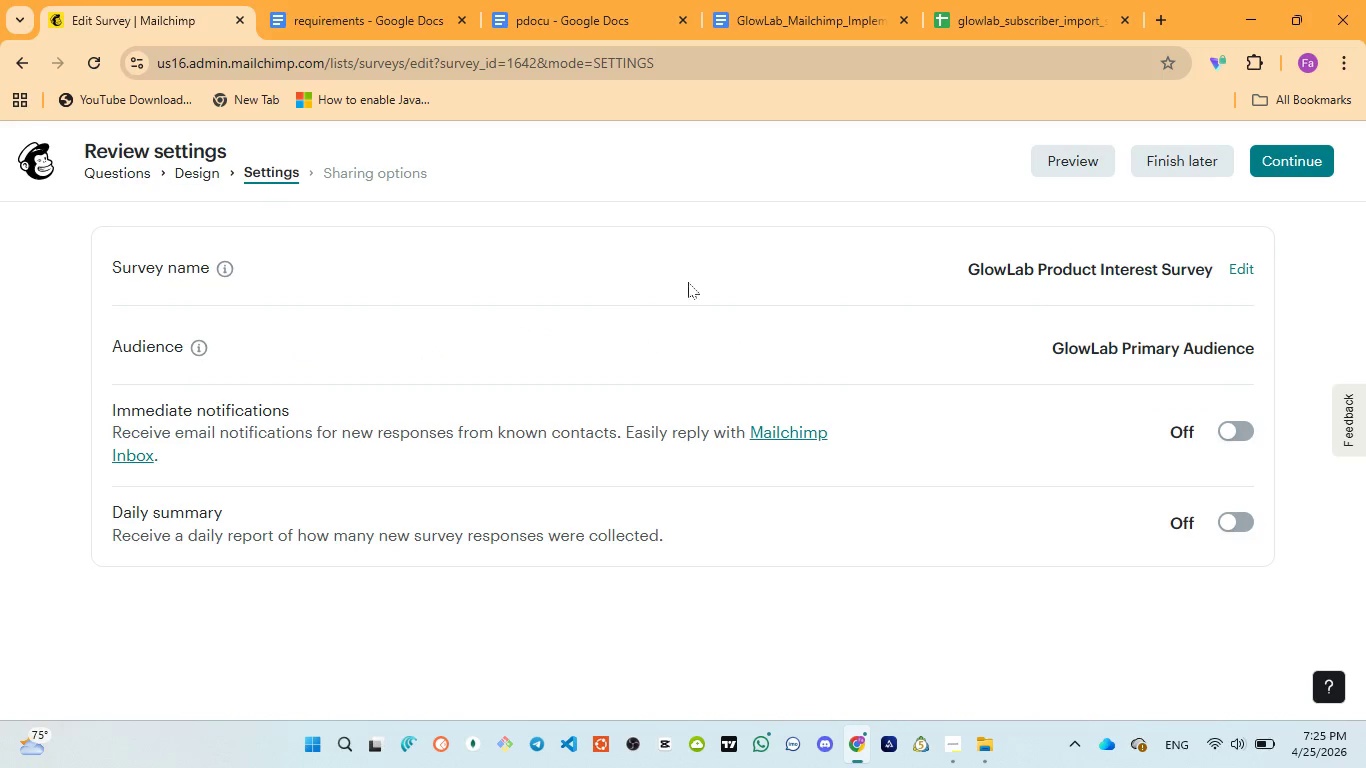 
scroll: coordinate [624, 346], scroll_direction: up, amount: 1.0
 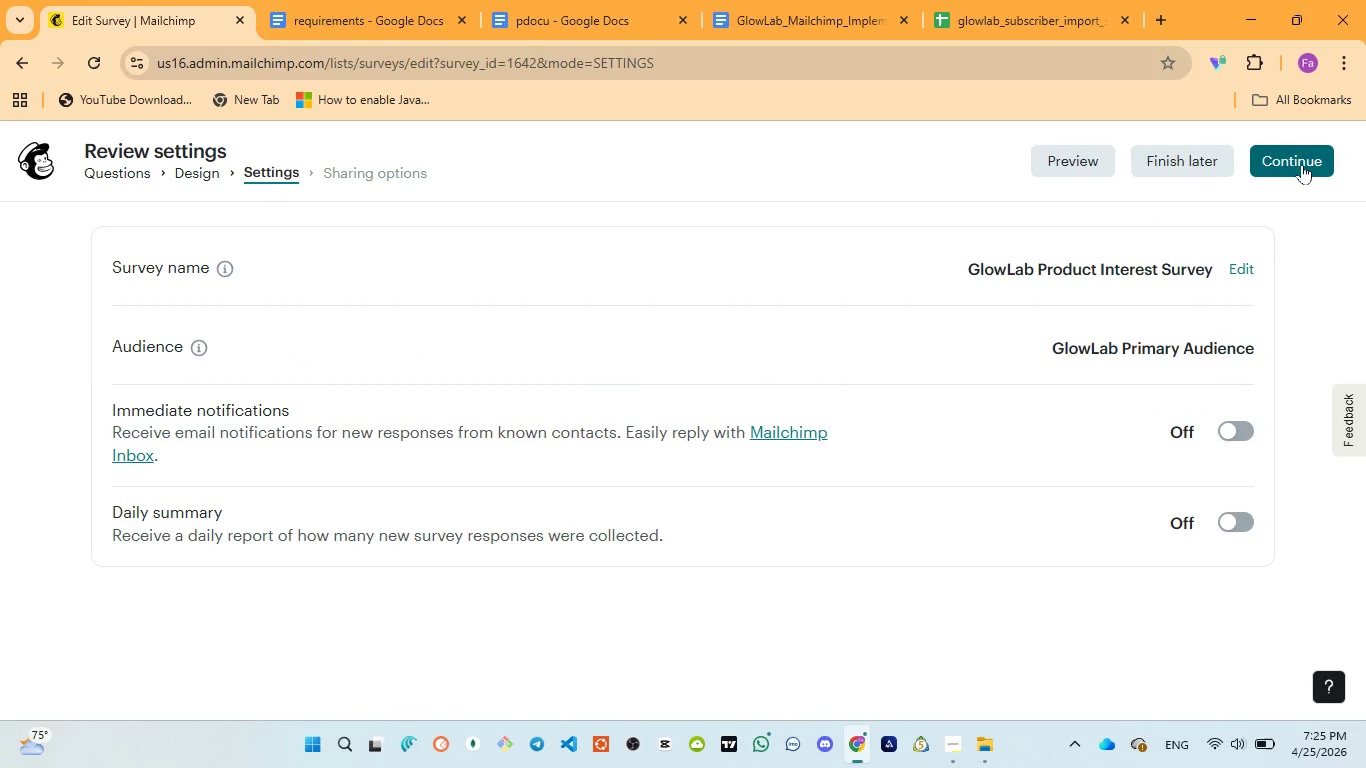 
left_click([1302, 164])
 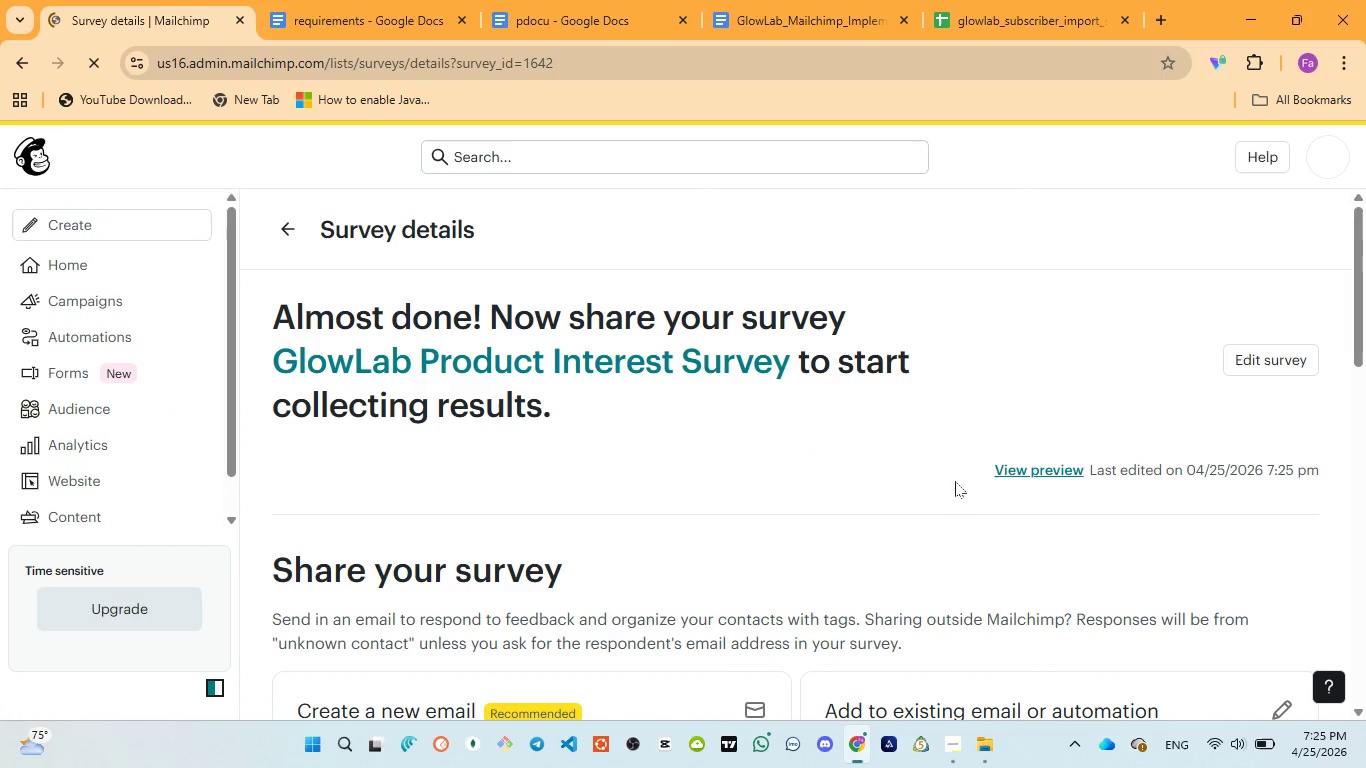 
wait(12.11)
 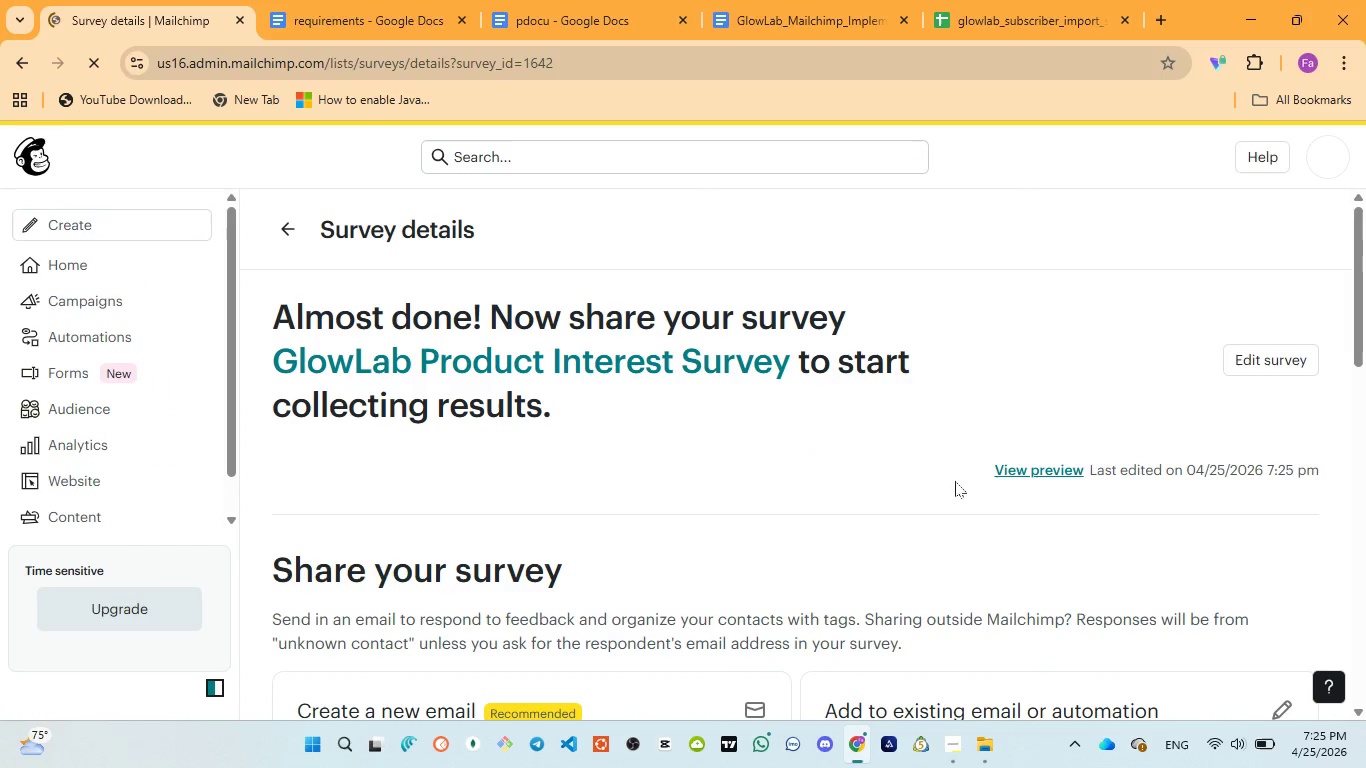 
scroll: coordinate [658, 473], scroll_direction: down, amount: 2.0
 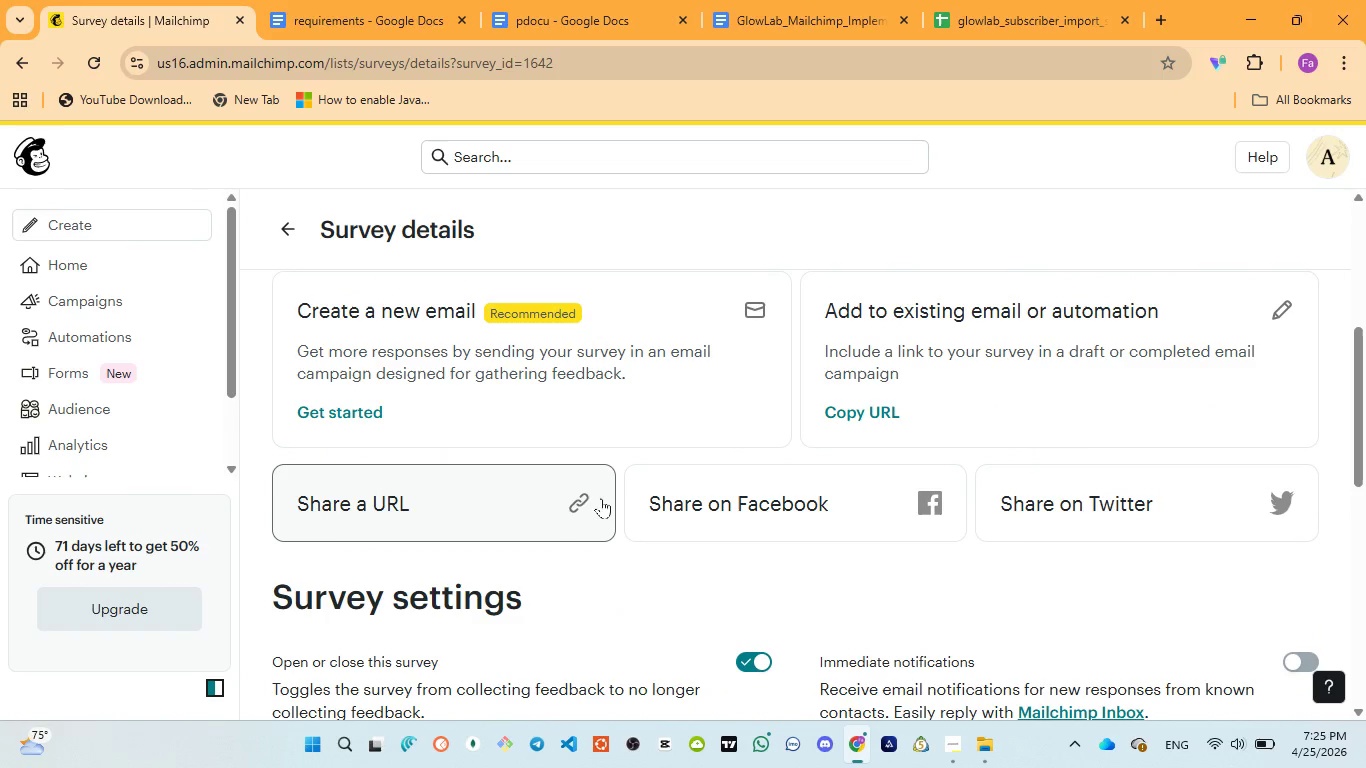 
left_click([572, 502])
 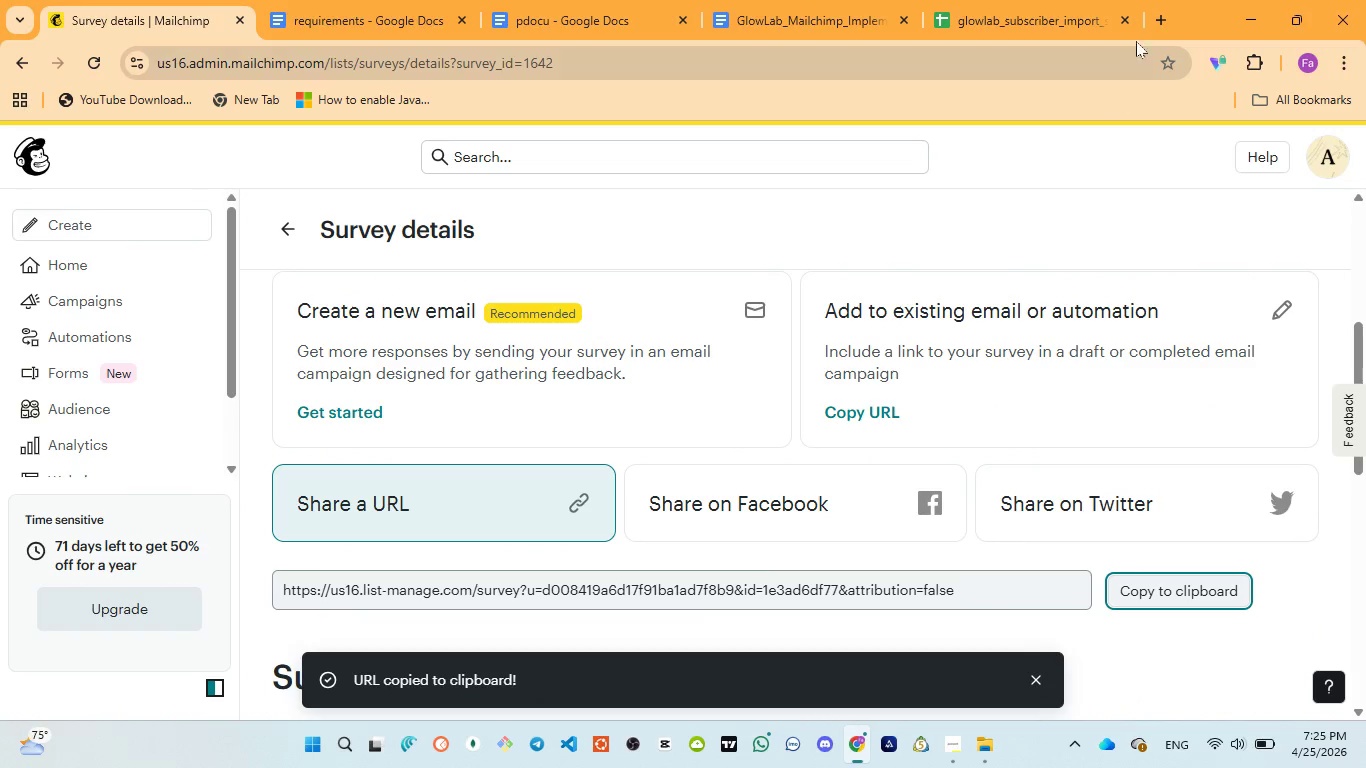 
left_click([1164, 19])
 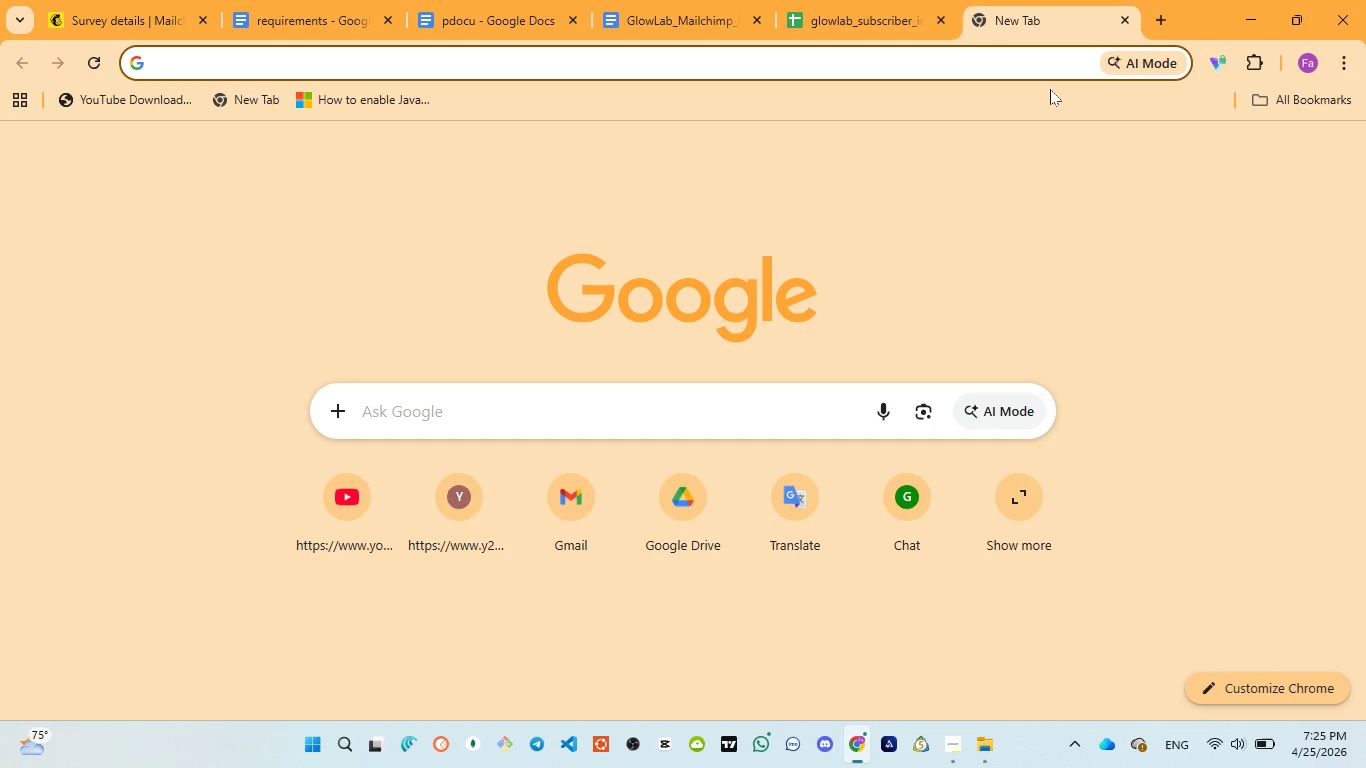 
key(Control+V)
 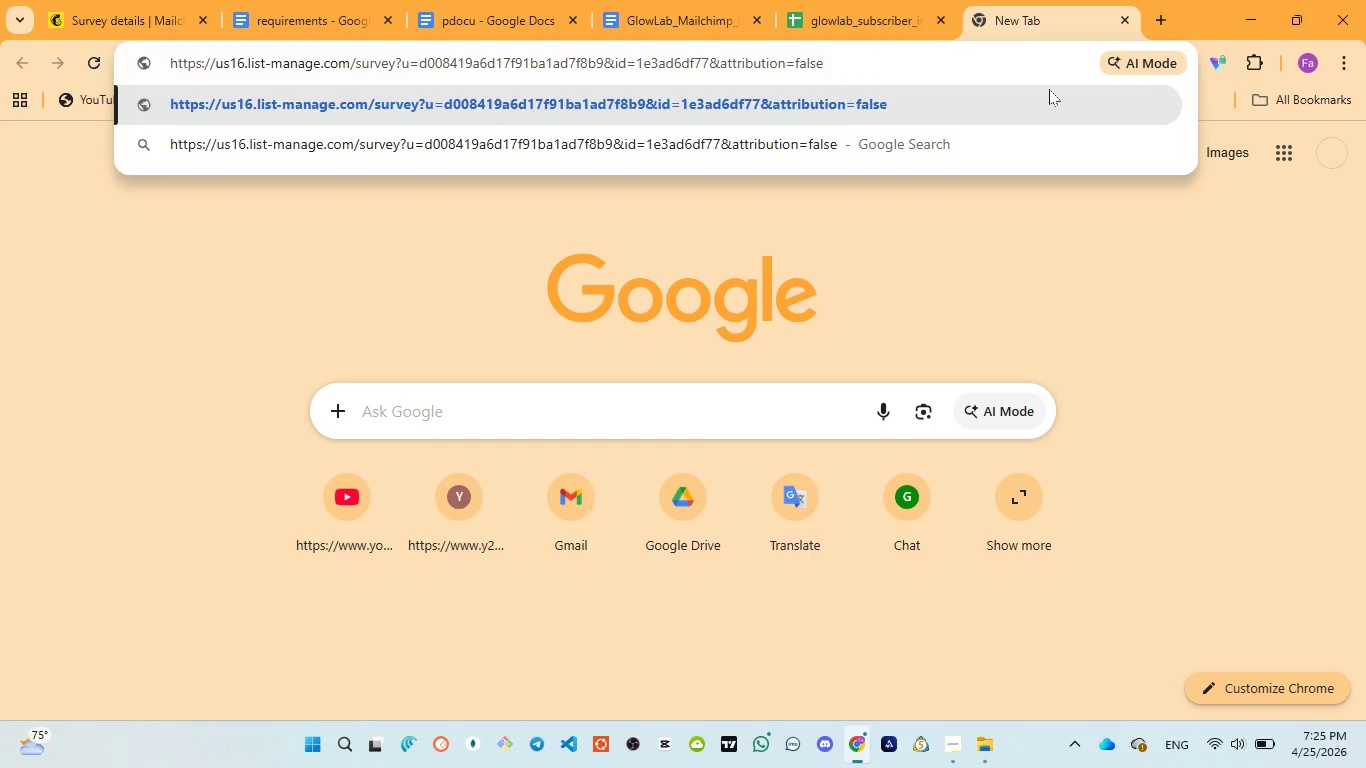 
key(Enter)
 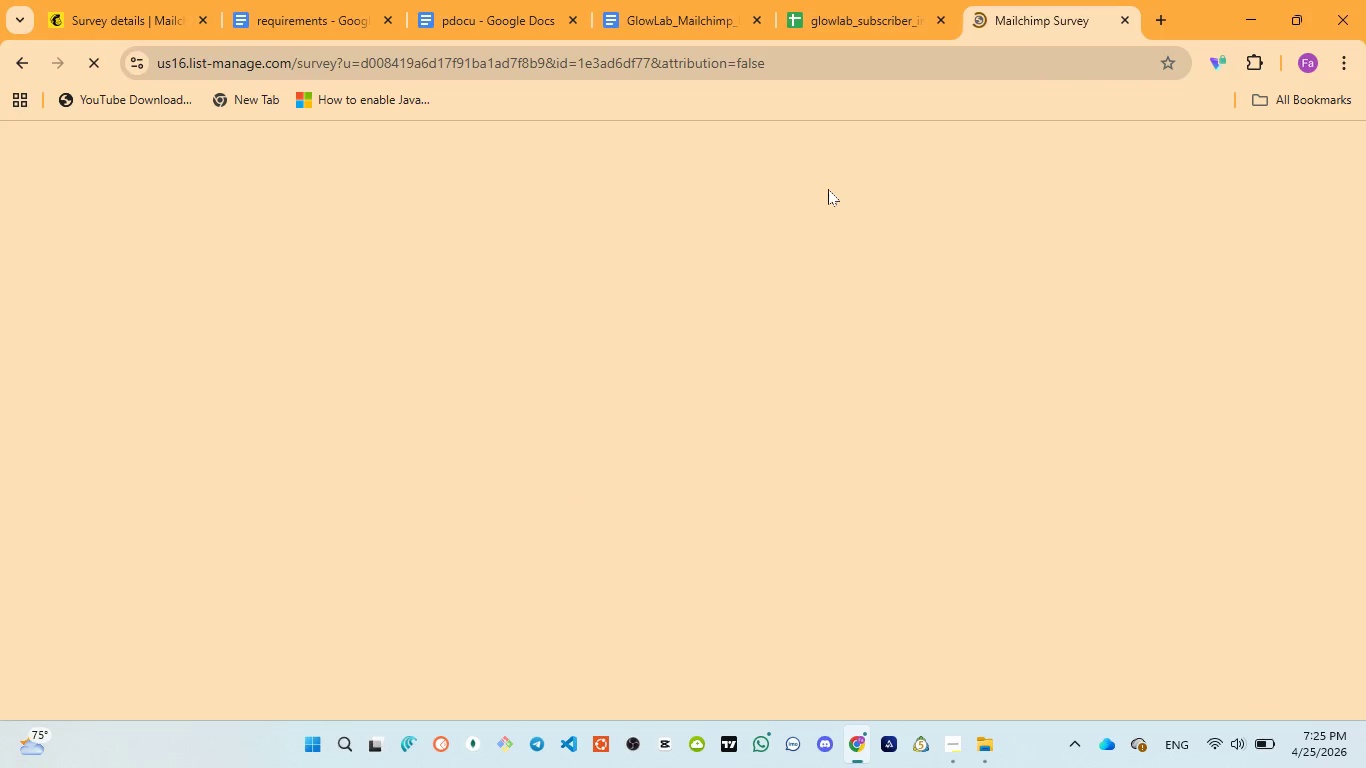 
mouse_move([728, 275])
 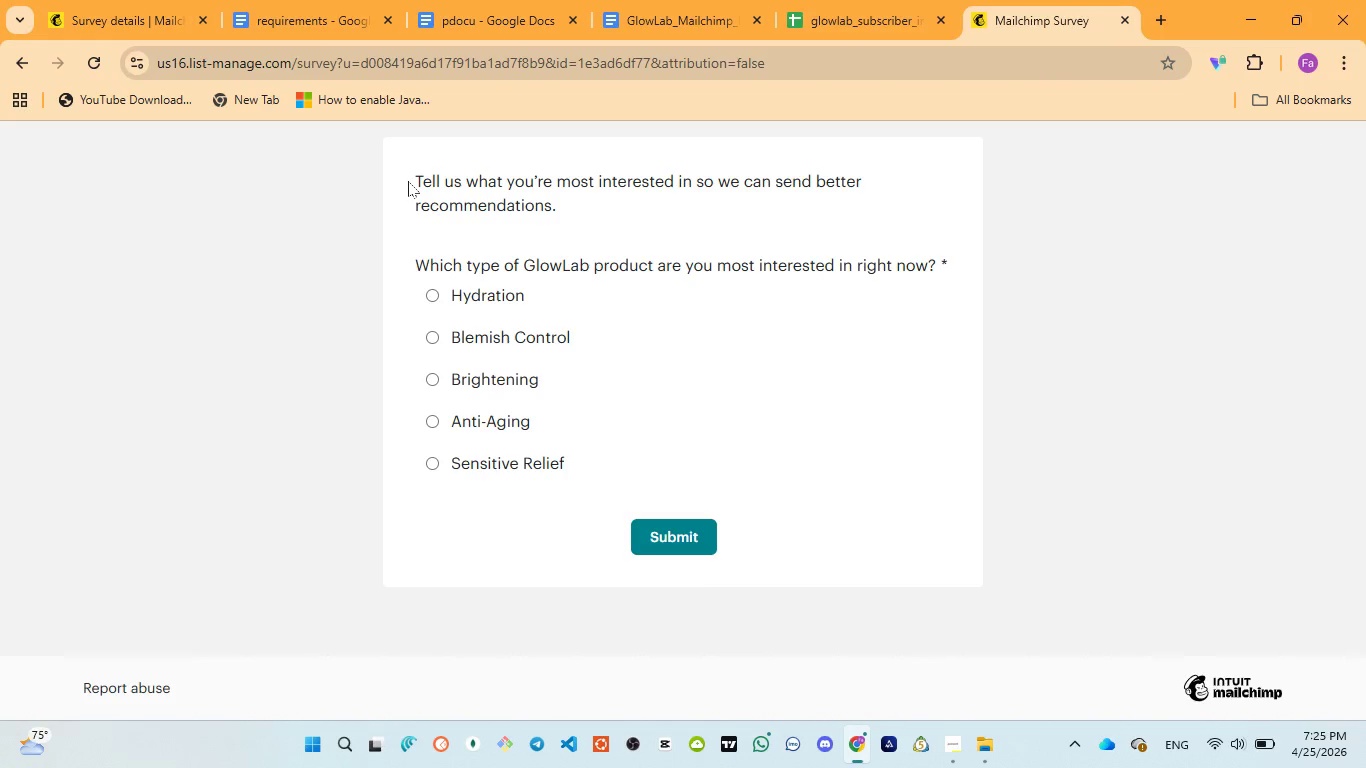 
left_click_drag(start_coordinate=[408, 181], to_coordinate=[574, 226])
 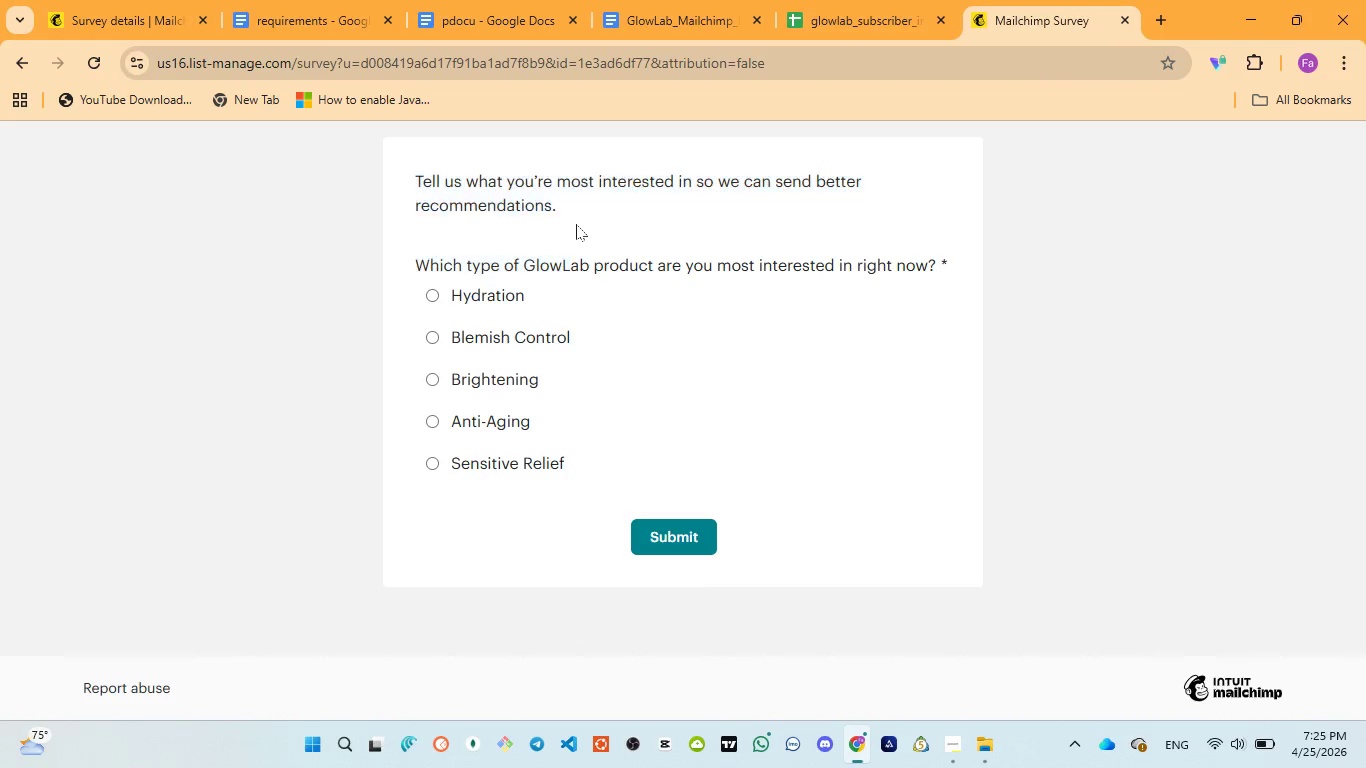 
left_click([576, 224])
 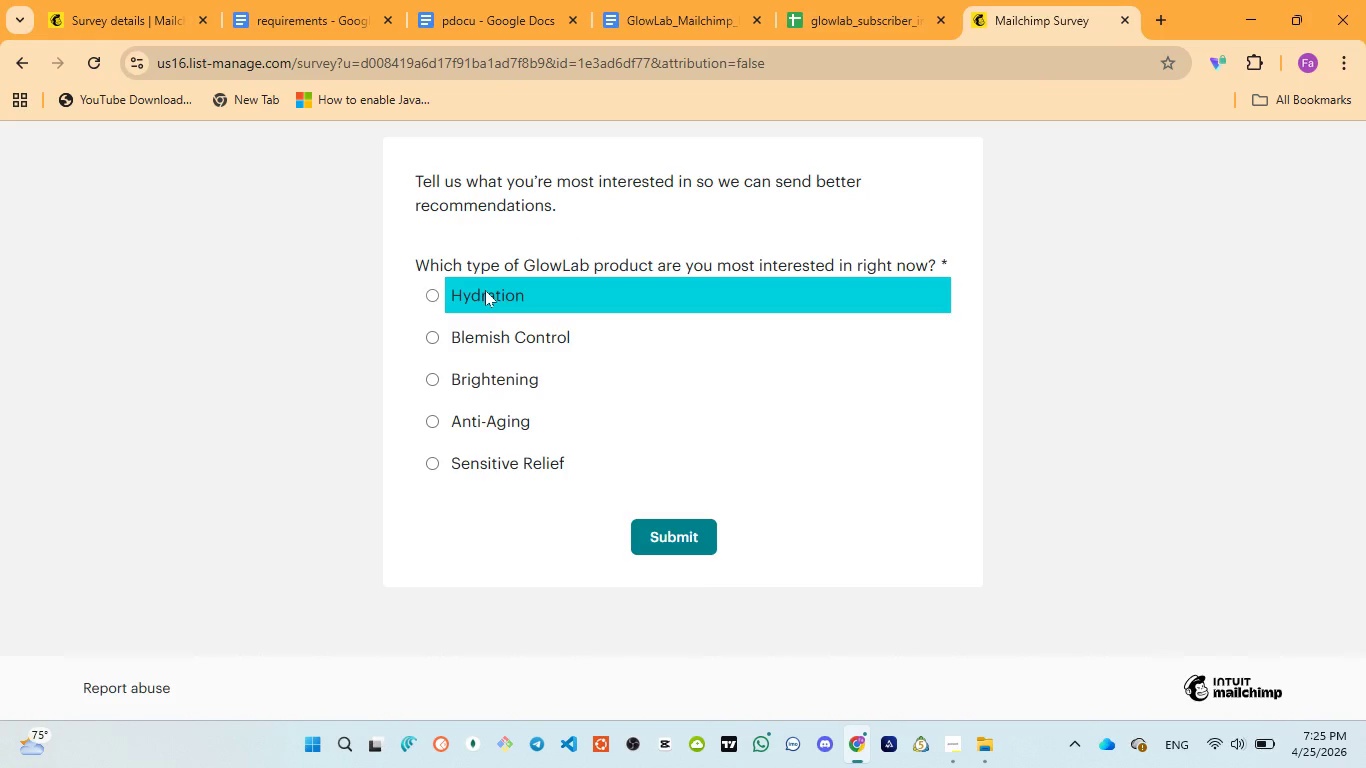 
left_click([485, 290])
 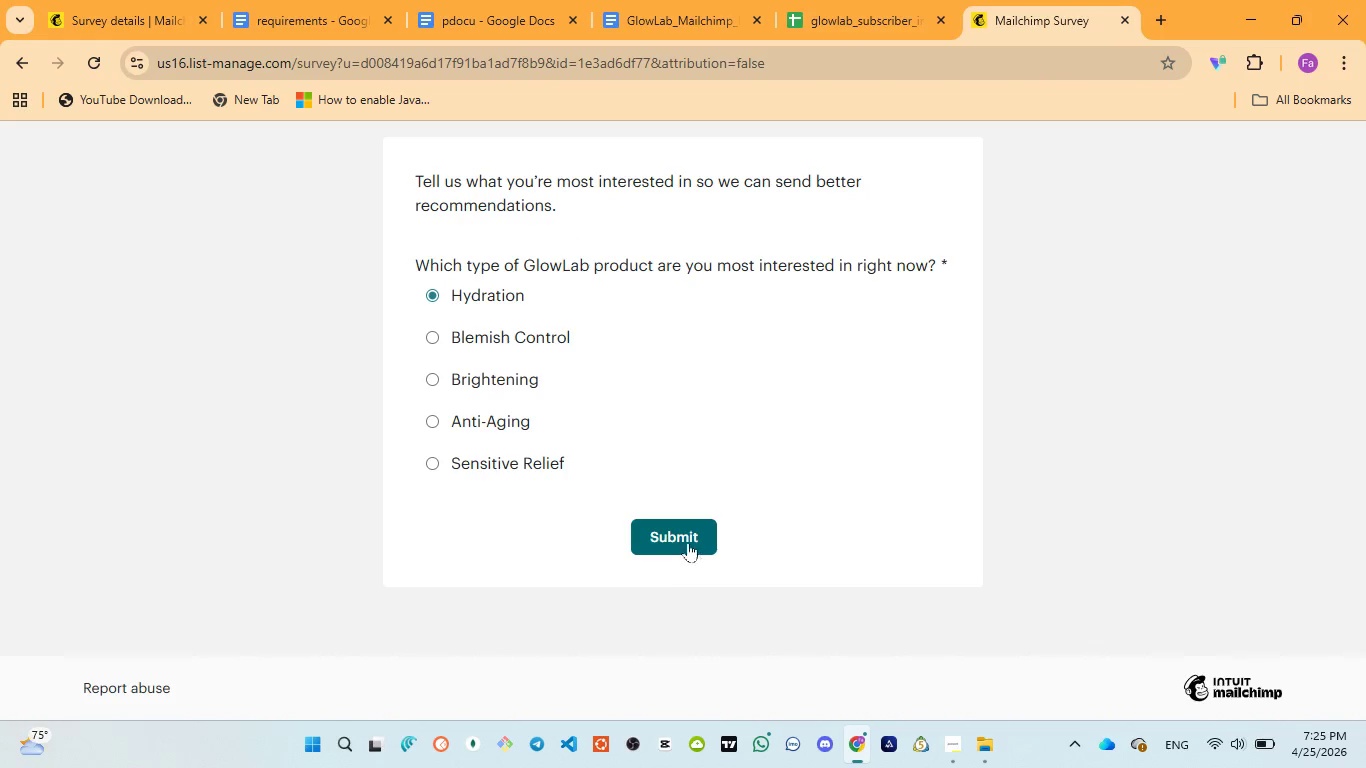 
left_click([673, 523])
 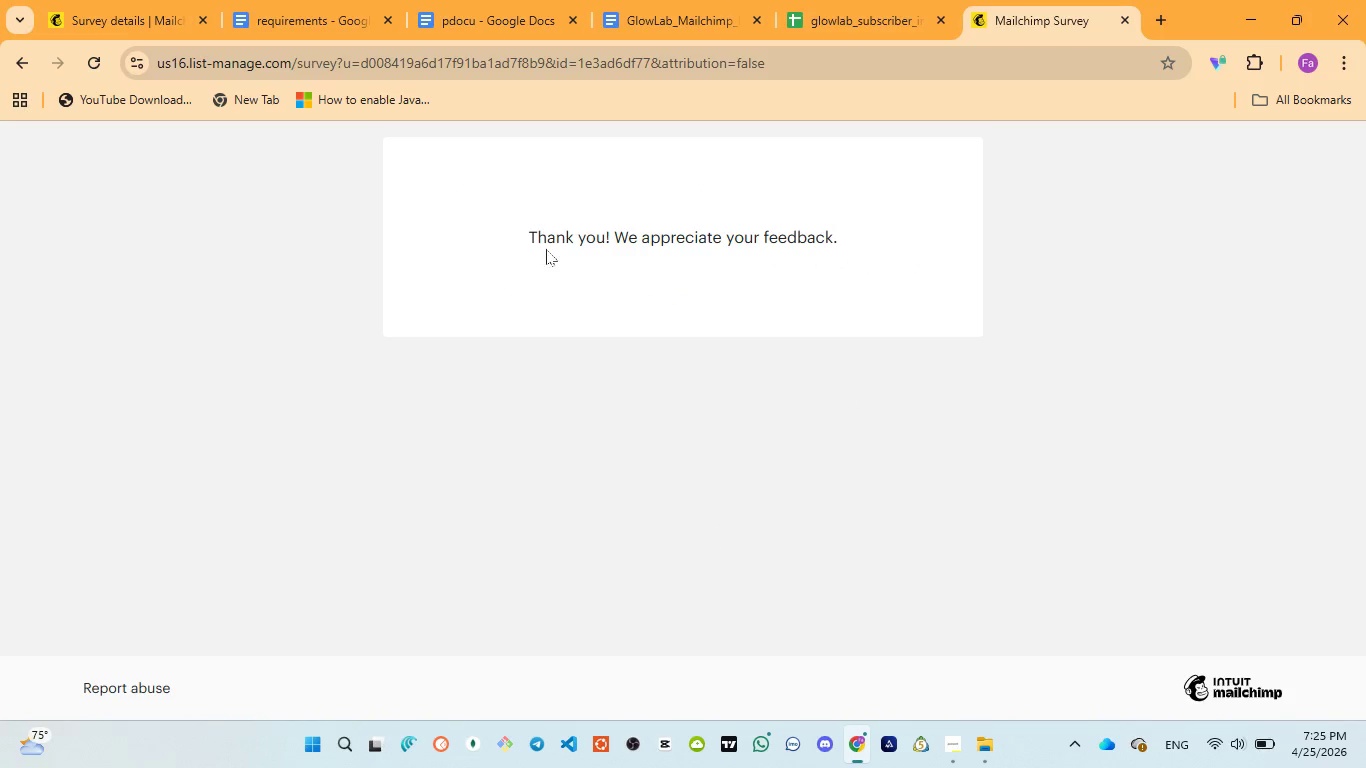 
left_click_drag(start_coordinate=[524, 237], to_coordinate=[856, 242])
 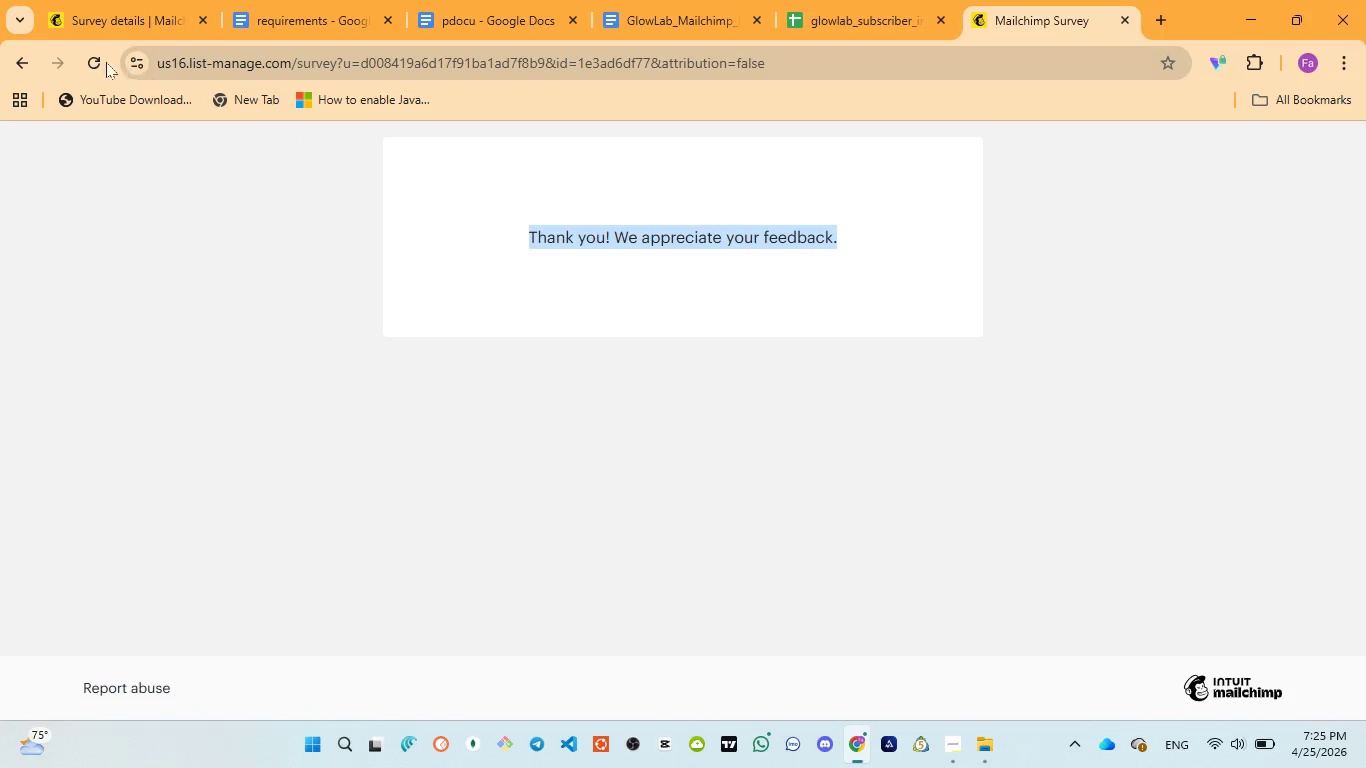 
left_click([97, 60])
 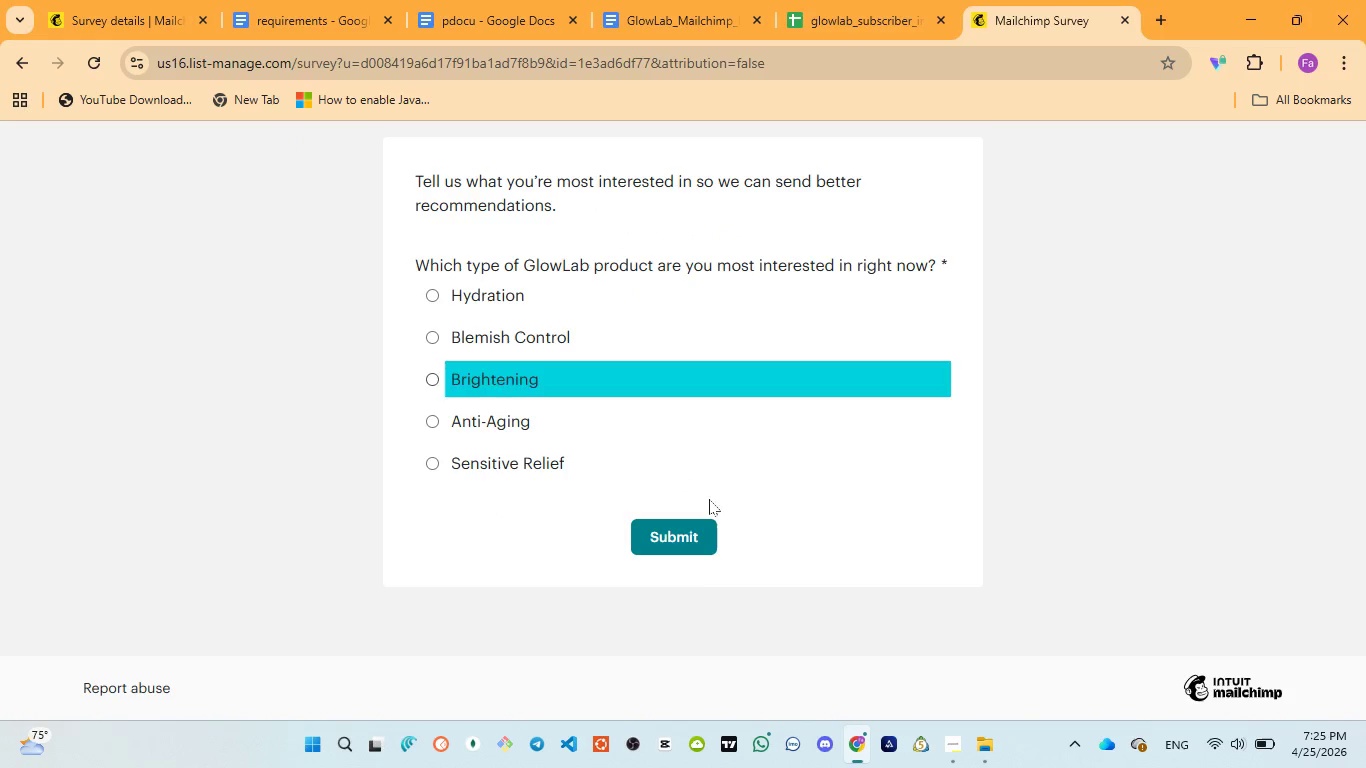 
left_click([676, 537])
 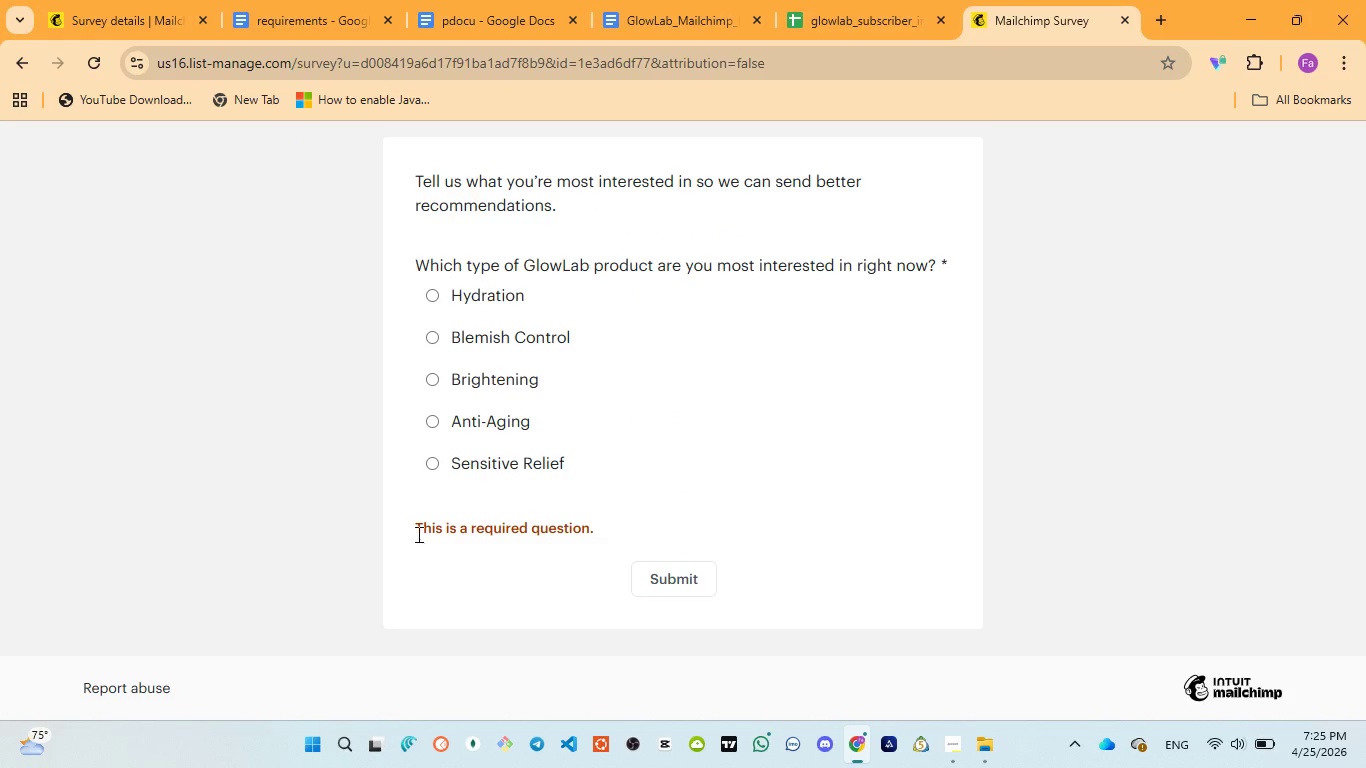 
left_click_drag(start_coordinate=[413, 524], to_coordinate=[667, 548])
 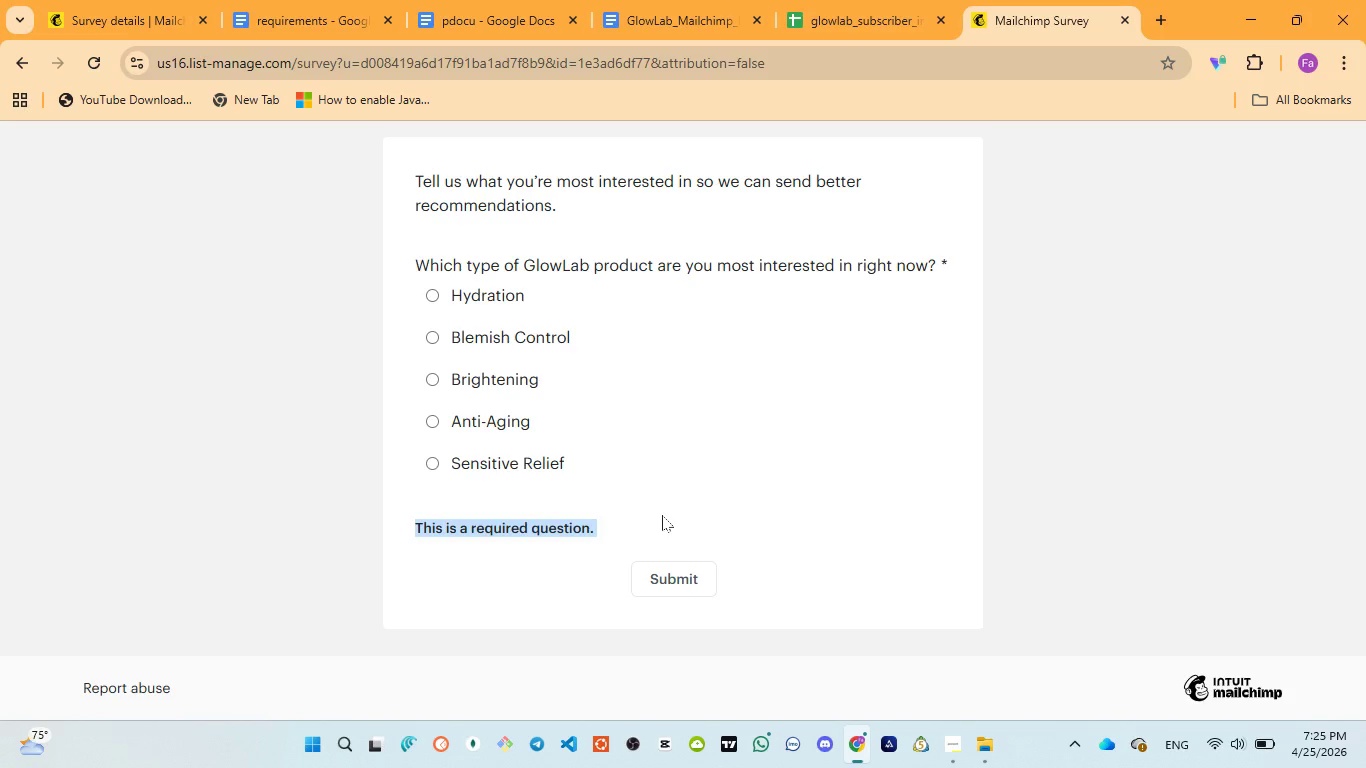 
left_click([662, 515])
 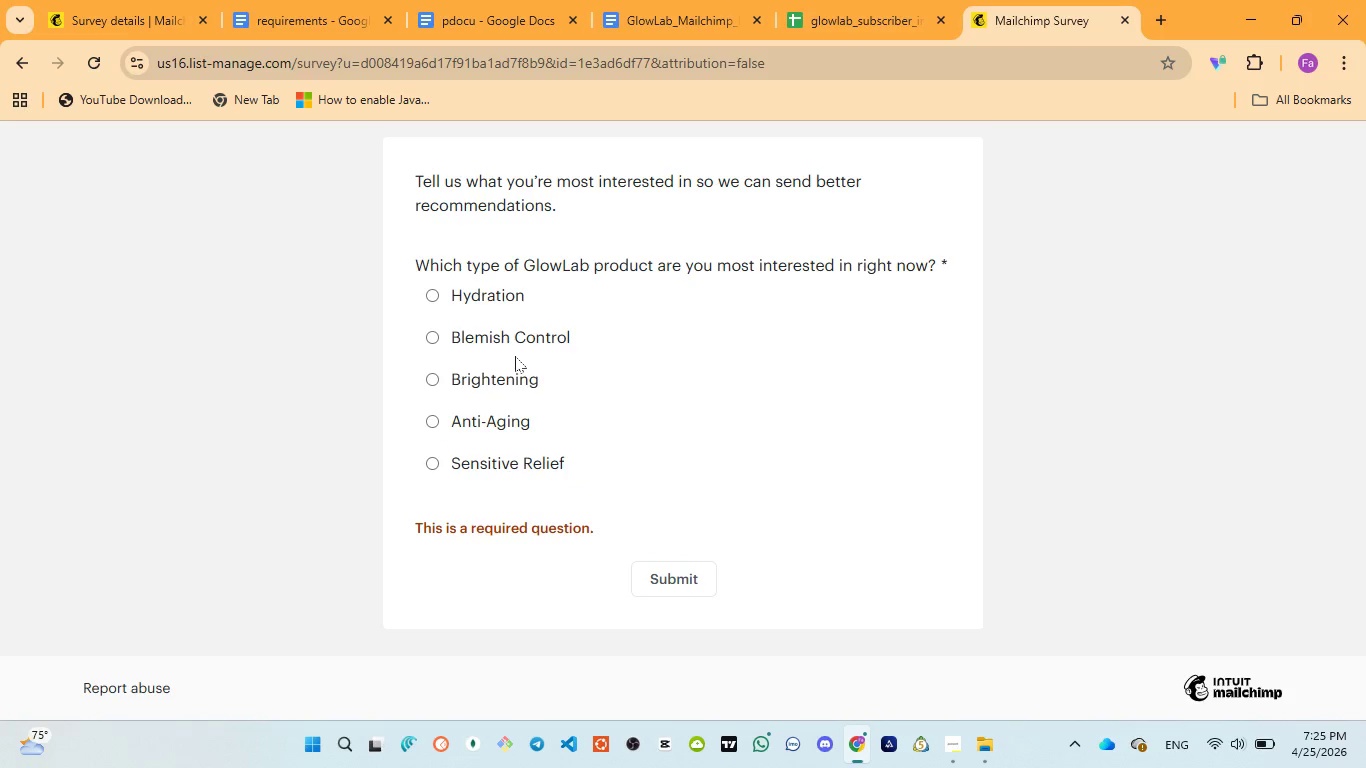 
left_click([476, 373])
 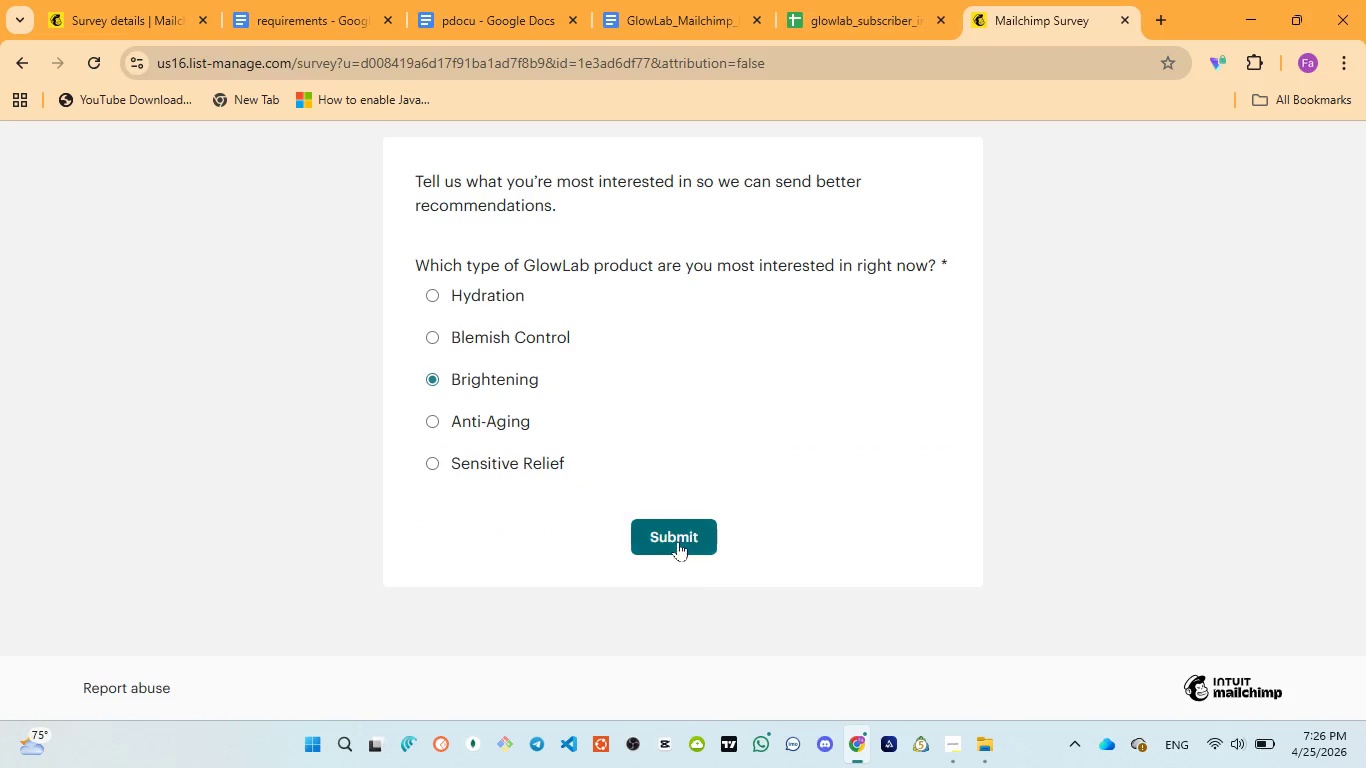 
left_click([676, 541])
 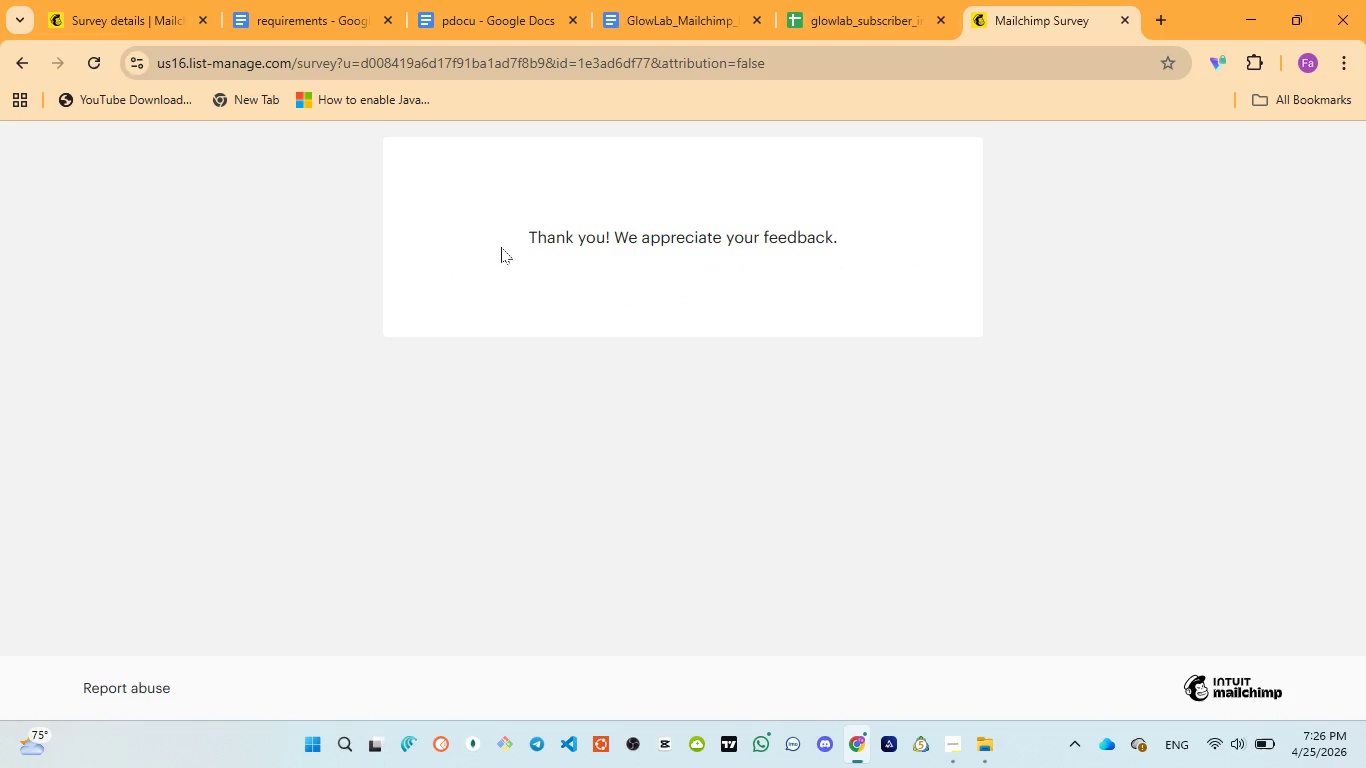 
left_click_drag(start_coordinate=[517, 228], to_coordinate=[853, 259])
 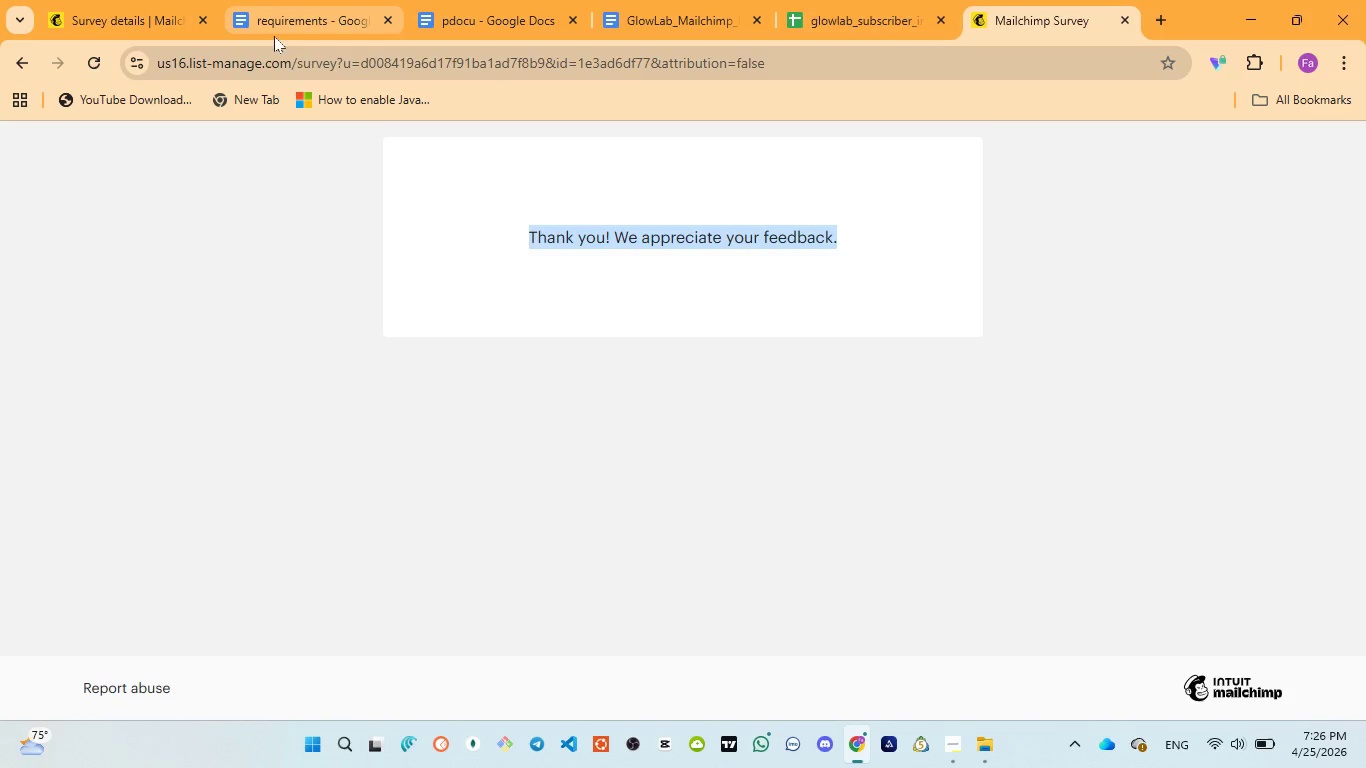 
left_click([274, 31])
 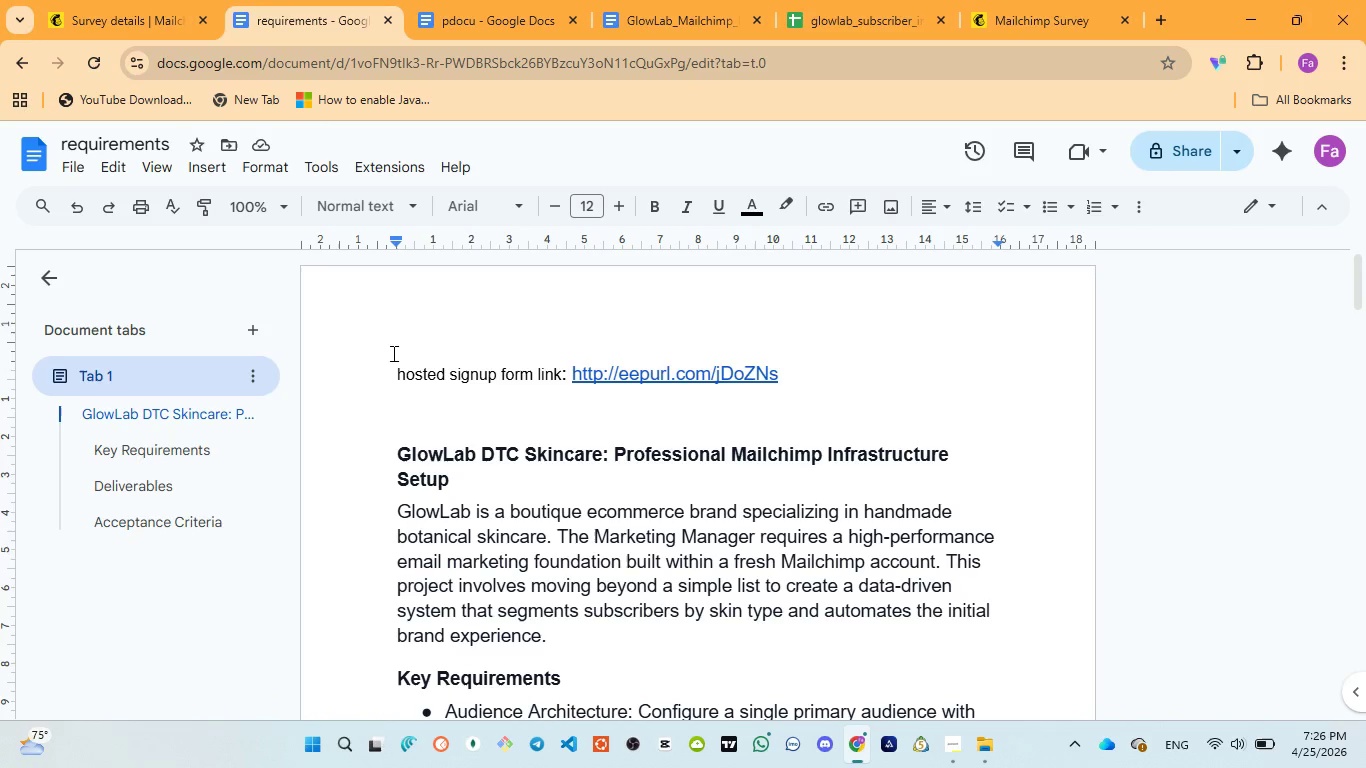 
left_click([397, 350])
 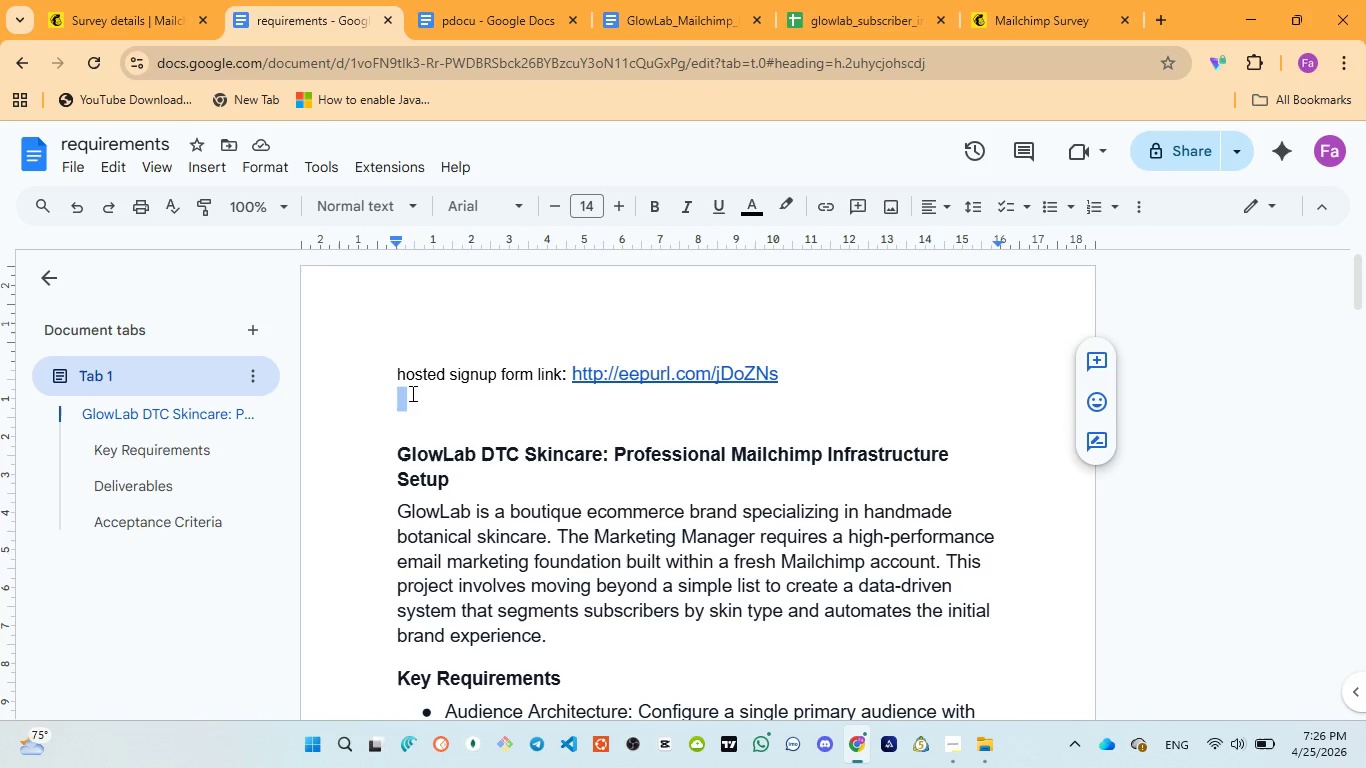 
type(survey publsihed)
key(Backspace)
key(Backspace)
key(Backspace)
key(Backspace)
key(Backspace)
type(ished link: )
 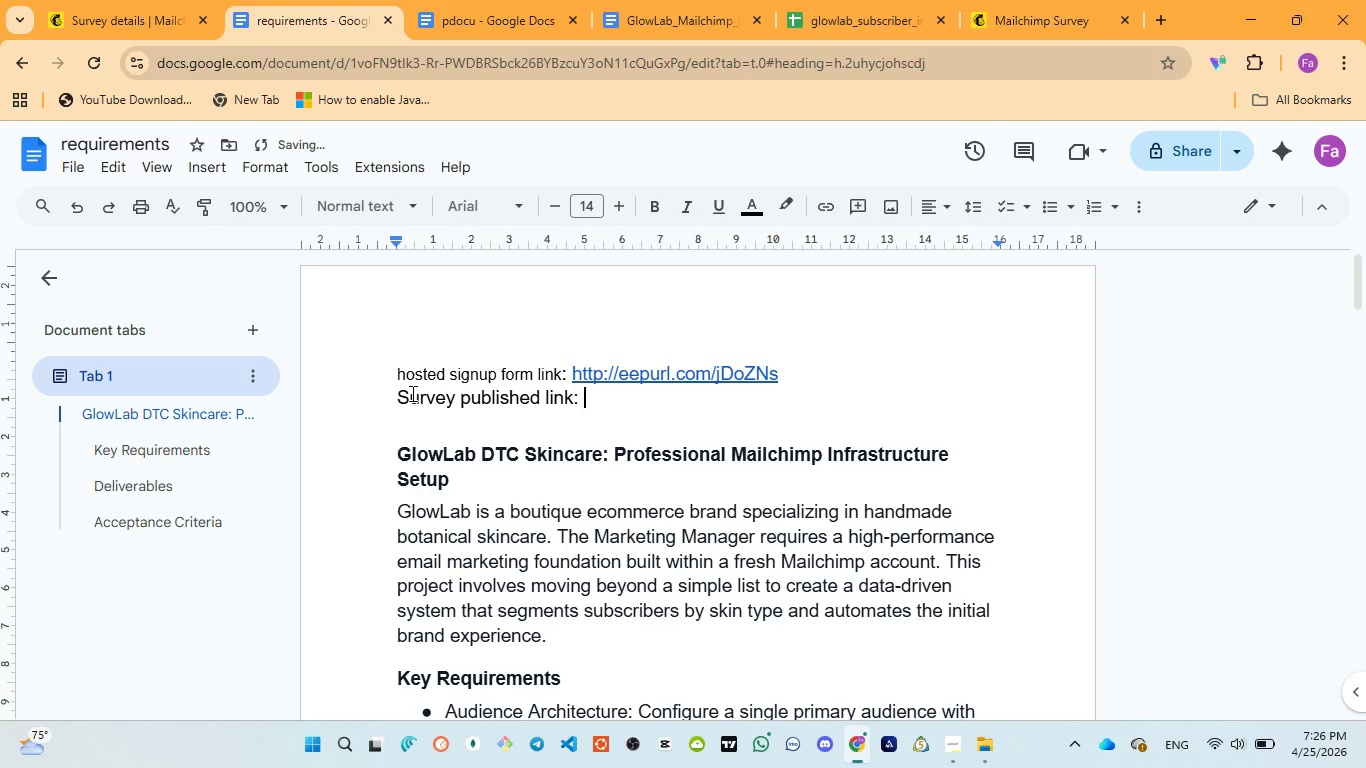 
key(Control+V)
 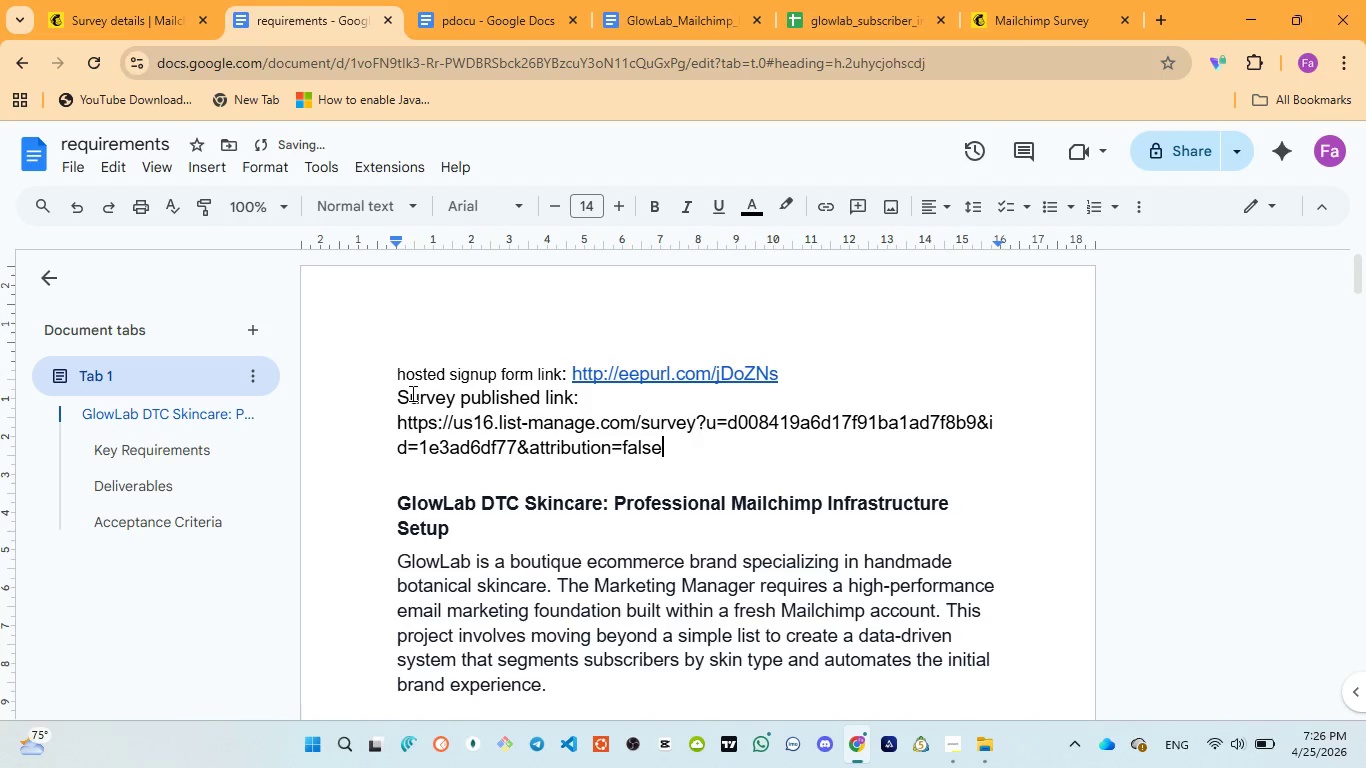 
key(Enter)
 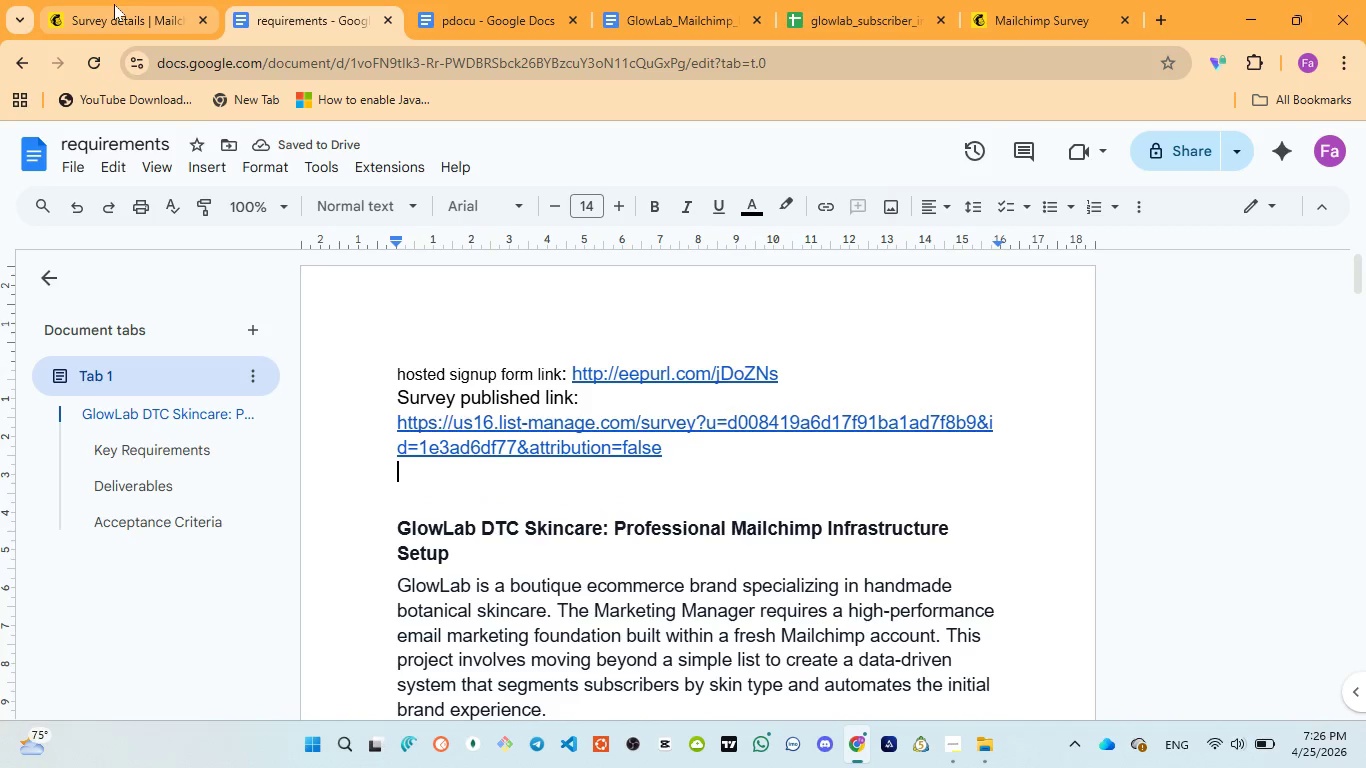 
left_click([480, 8])
 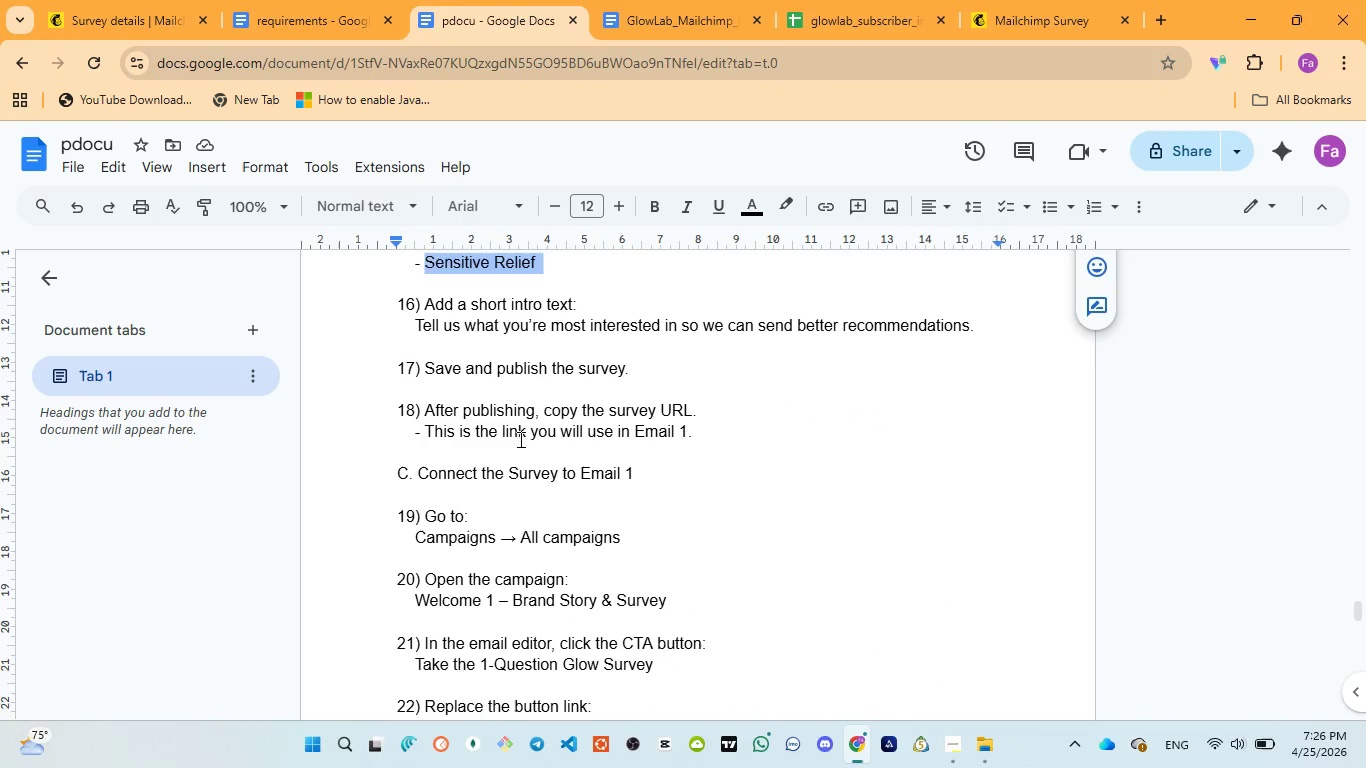 
scroll: coordinate [527, 455], scroll_direction: down, amount: 4.0
 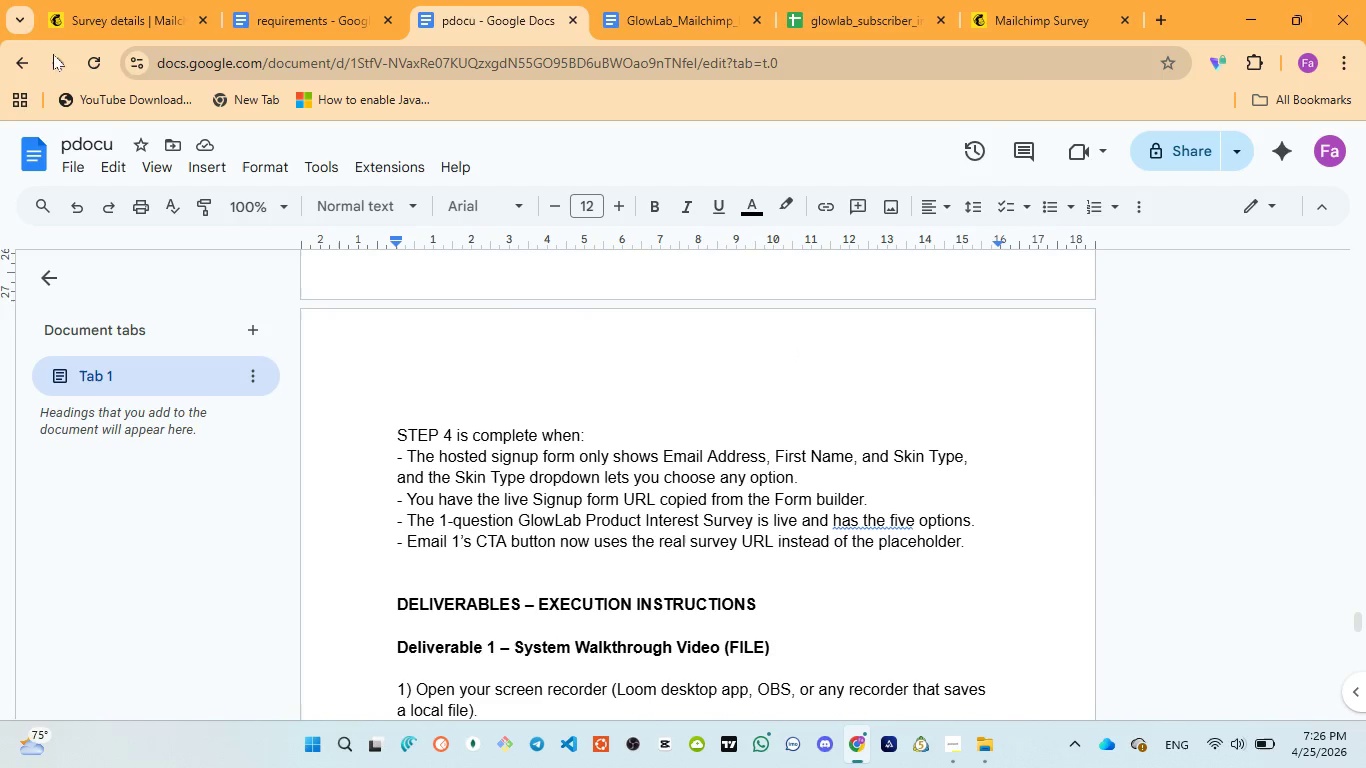 
left_click([86, 18])
 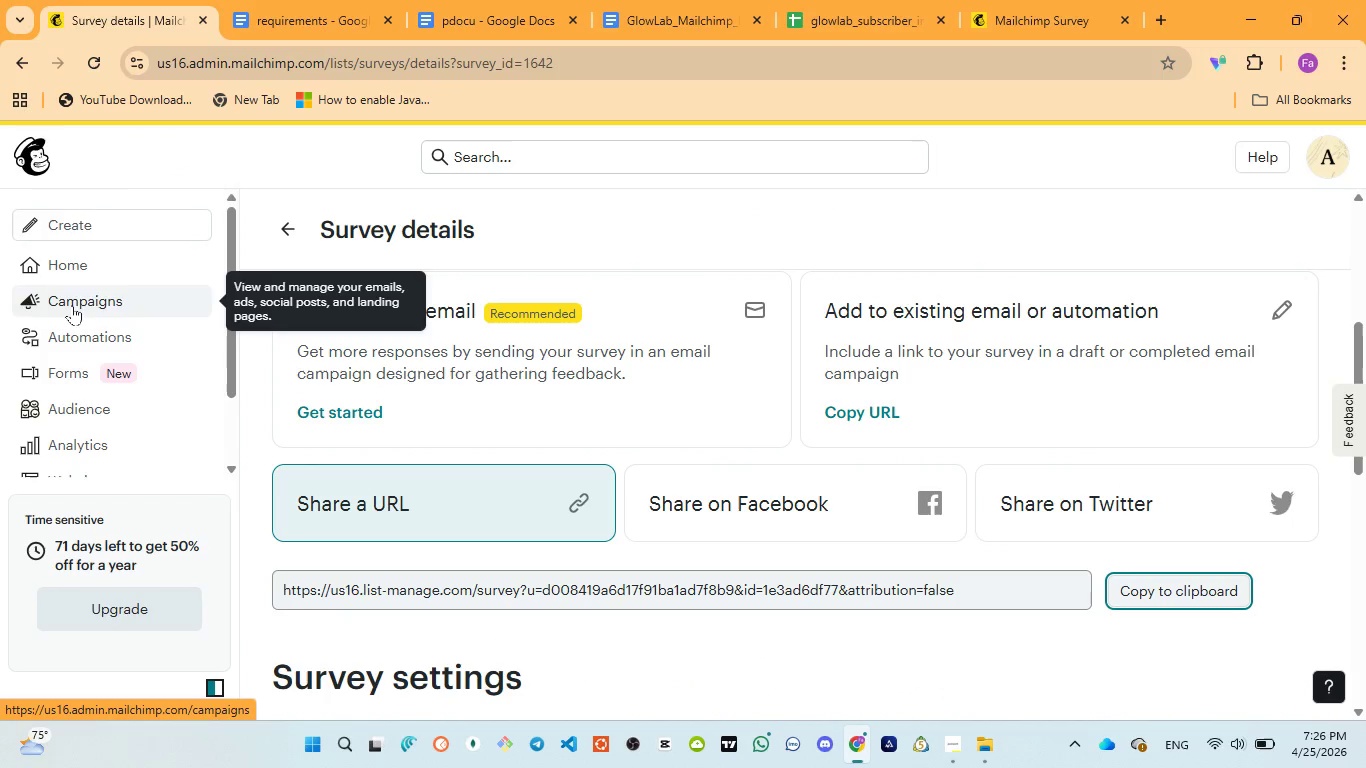 
left_click([78, 296])
 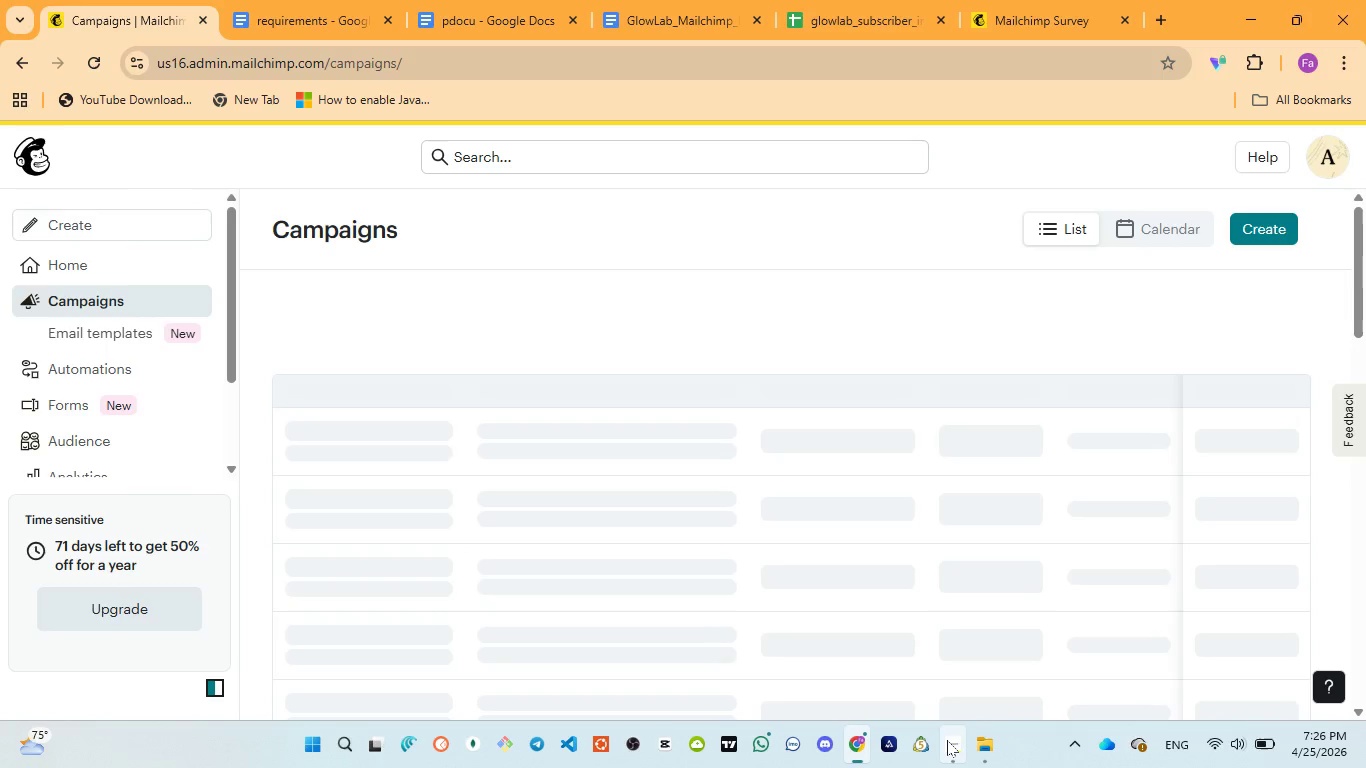 
wait(10.62)
 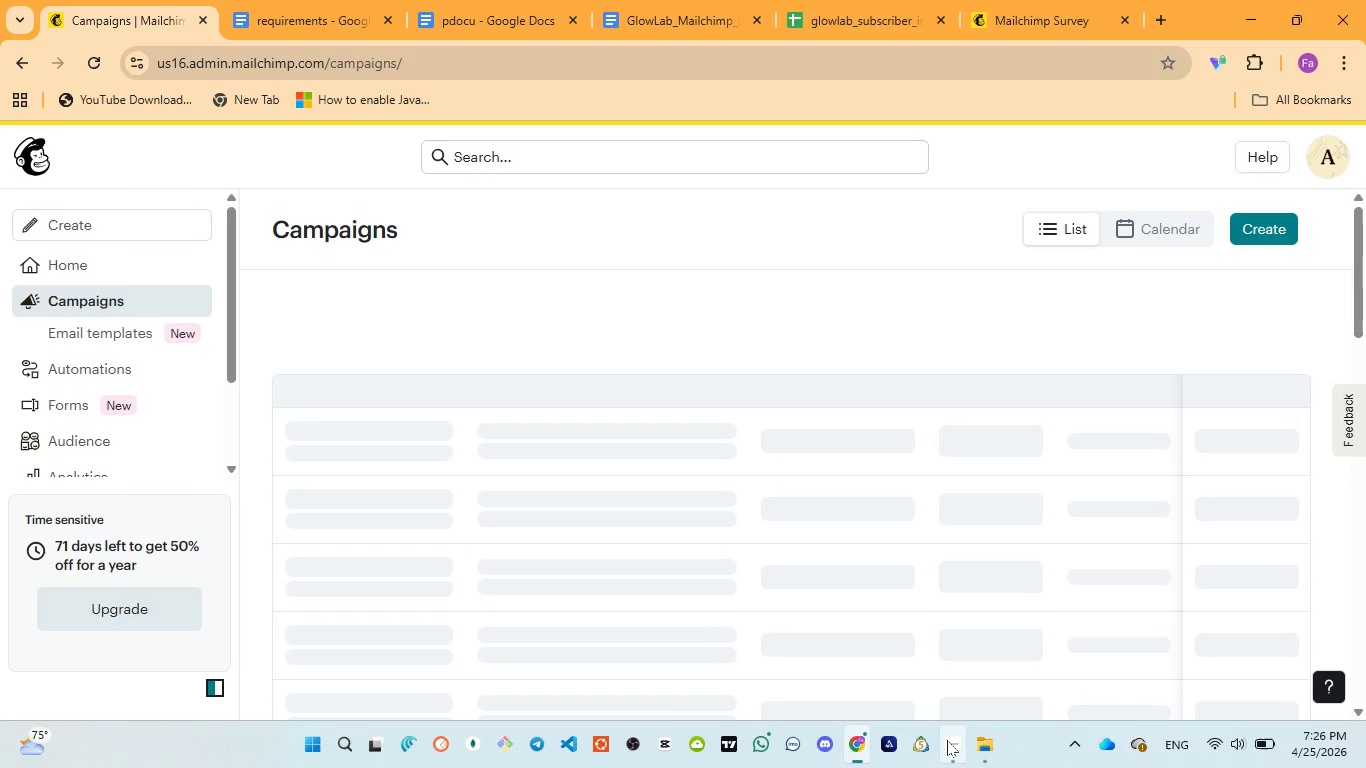 
scroll: coordinate [582, 477], scroll_direction: down, amount: 3.0
 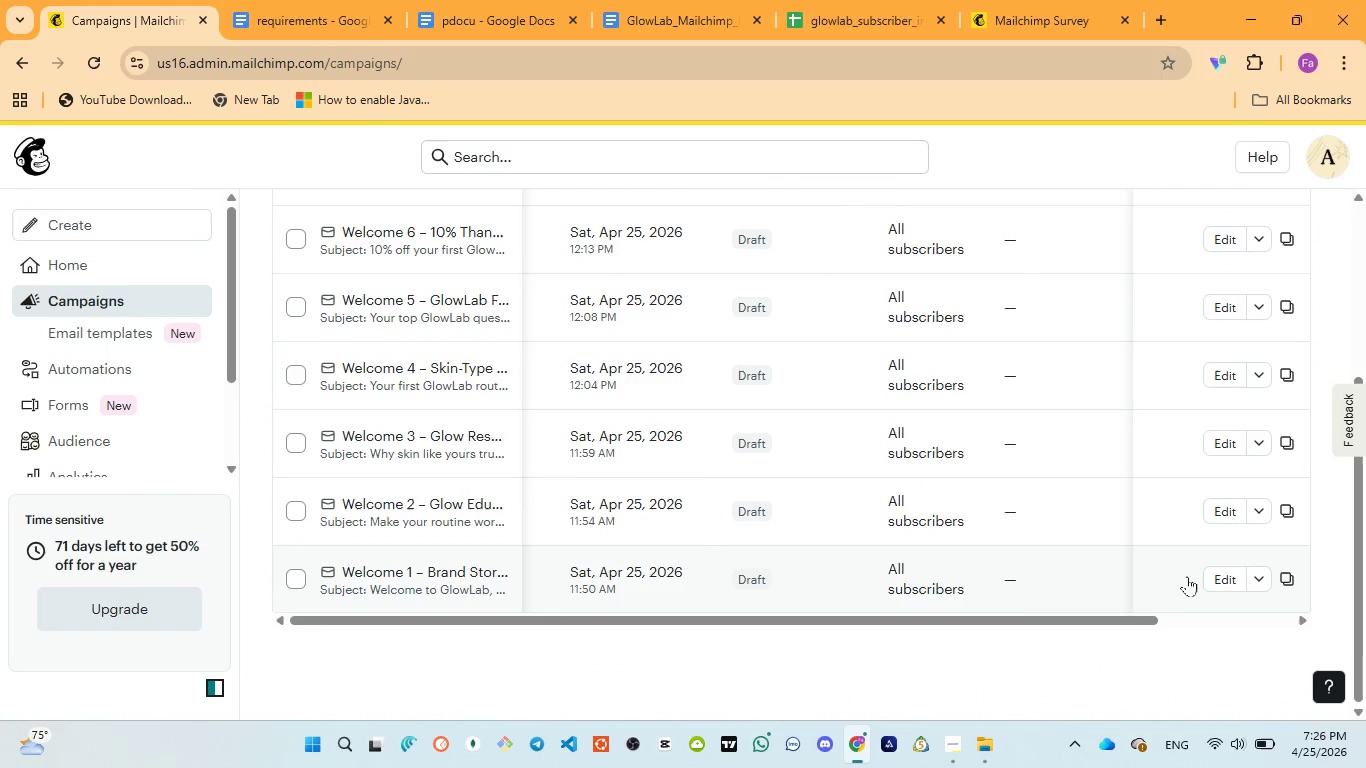 
left_click([1222, 578])
 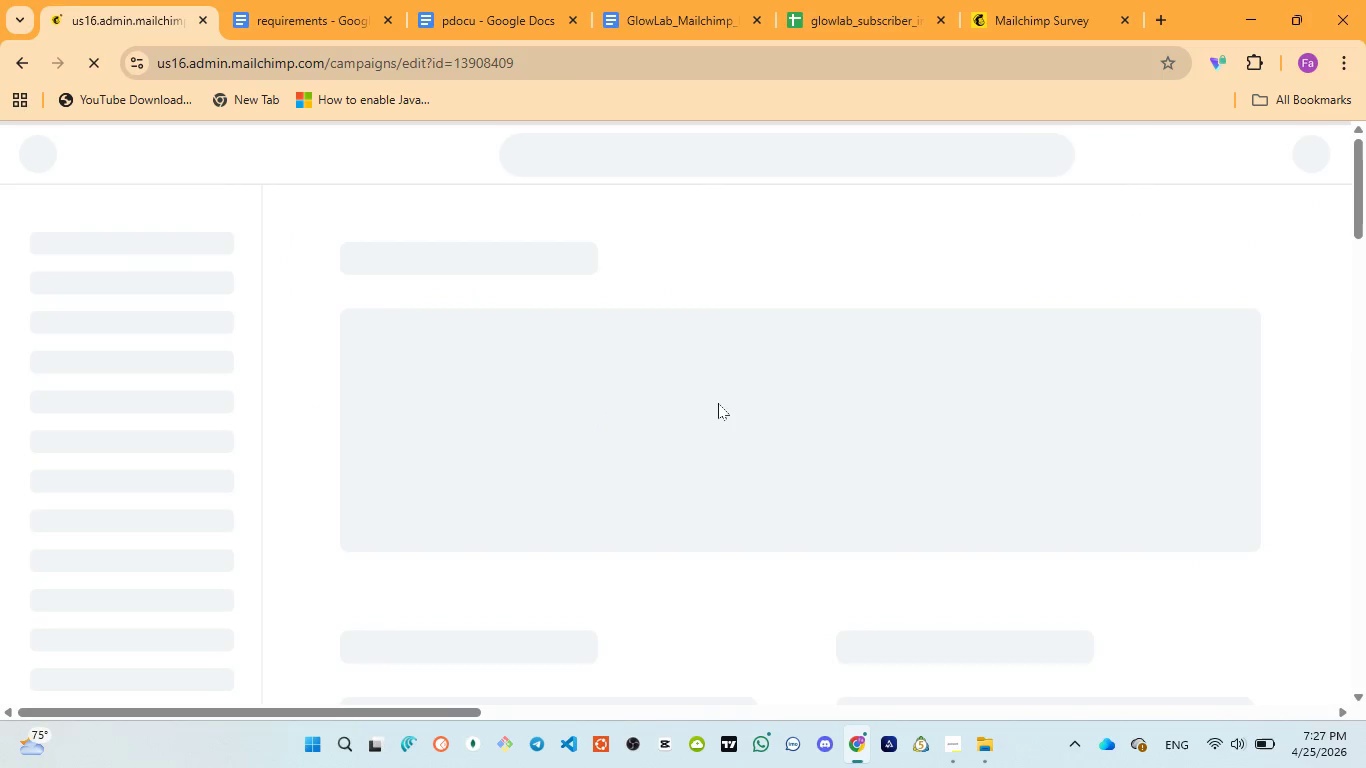 
mouse_move([888, 425])
 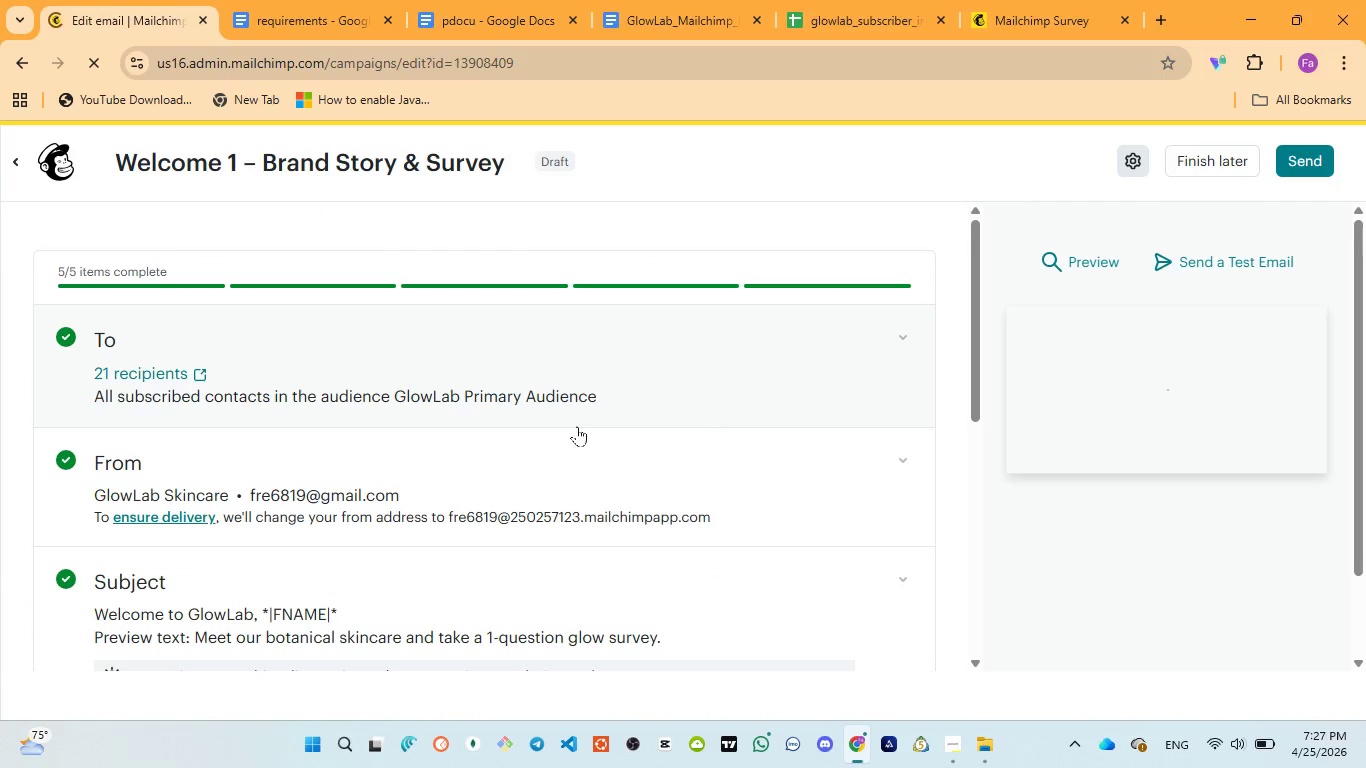 
scroll: coordinate [524, 488], scroll_direction: down, amount: 4.0
 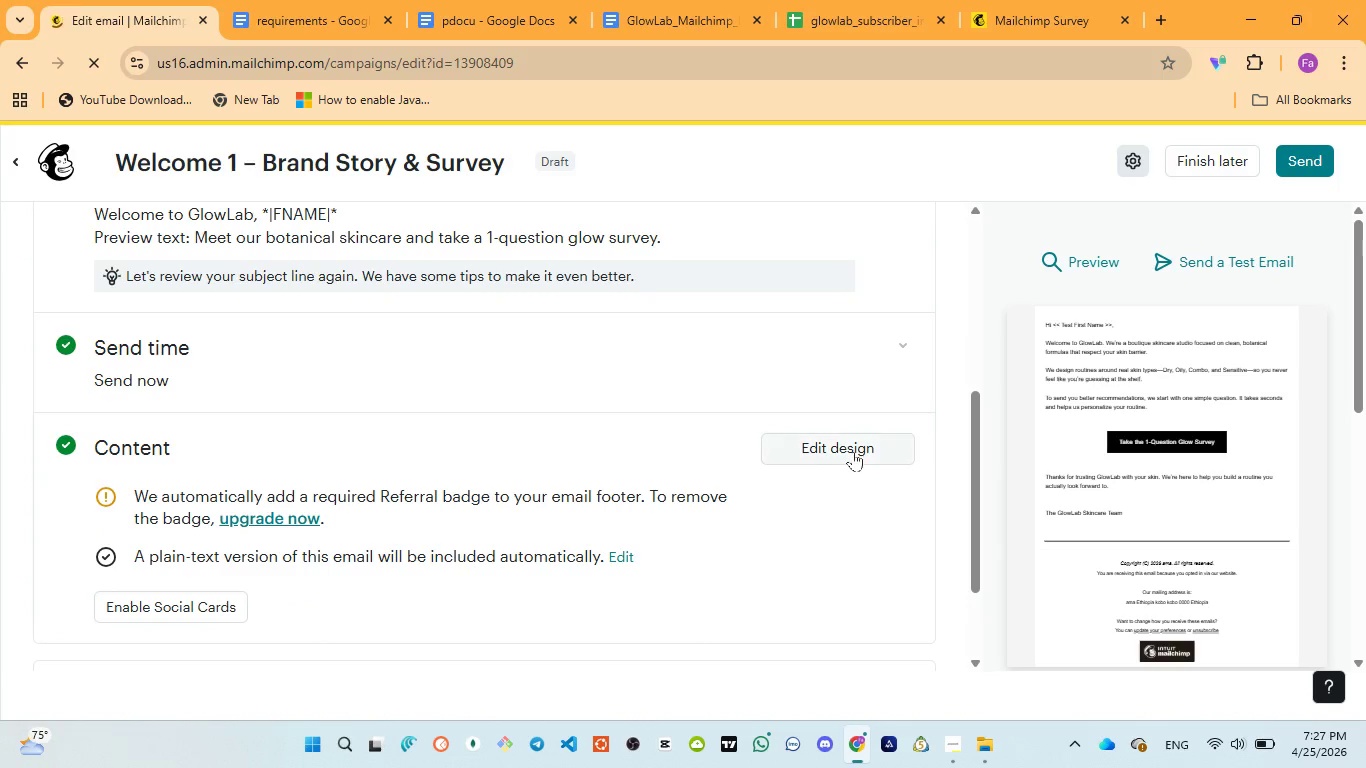 
left_click([853, 451])
 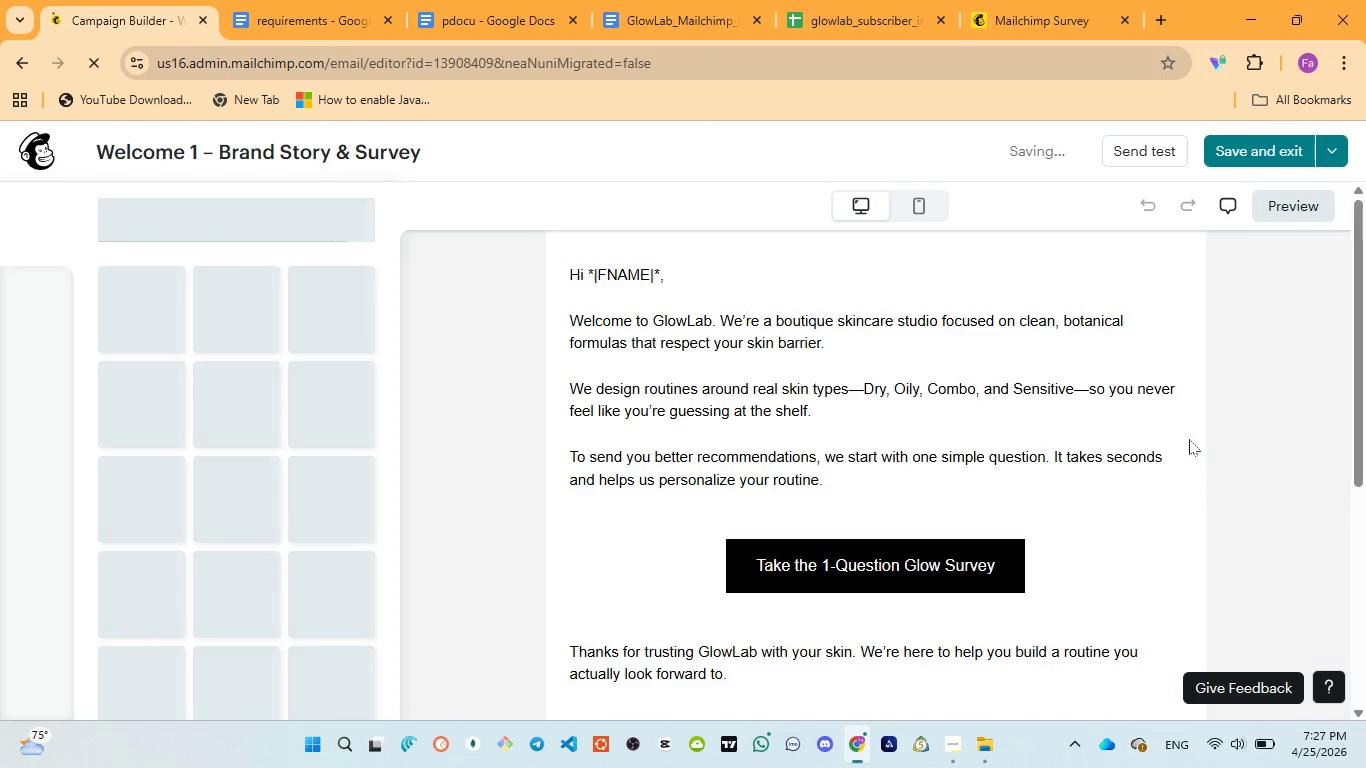 
scroll: coordinate [1024, 445], scroll_direction: down, amount: 5.0
 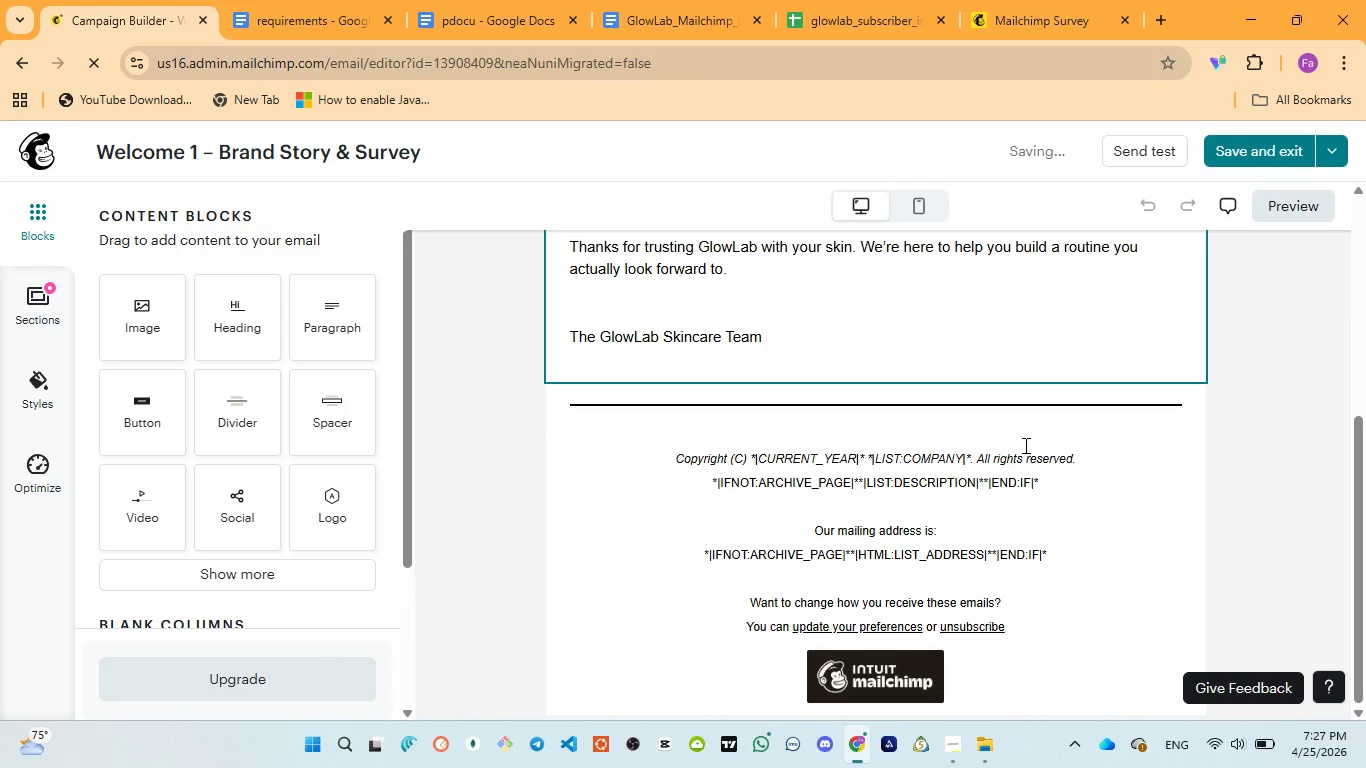 
scroll: coordinate [1024, 445], scroll_direction: up, amount: 3.0
 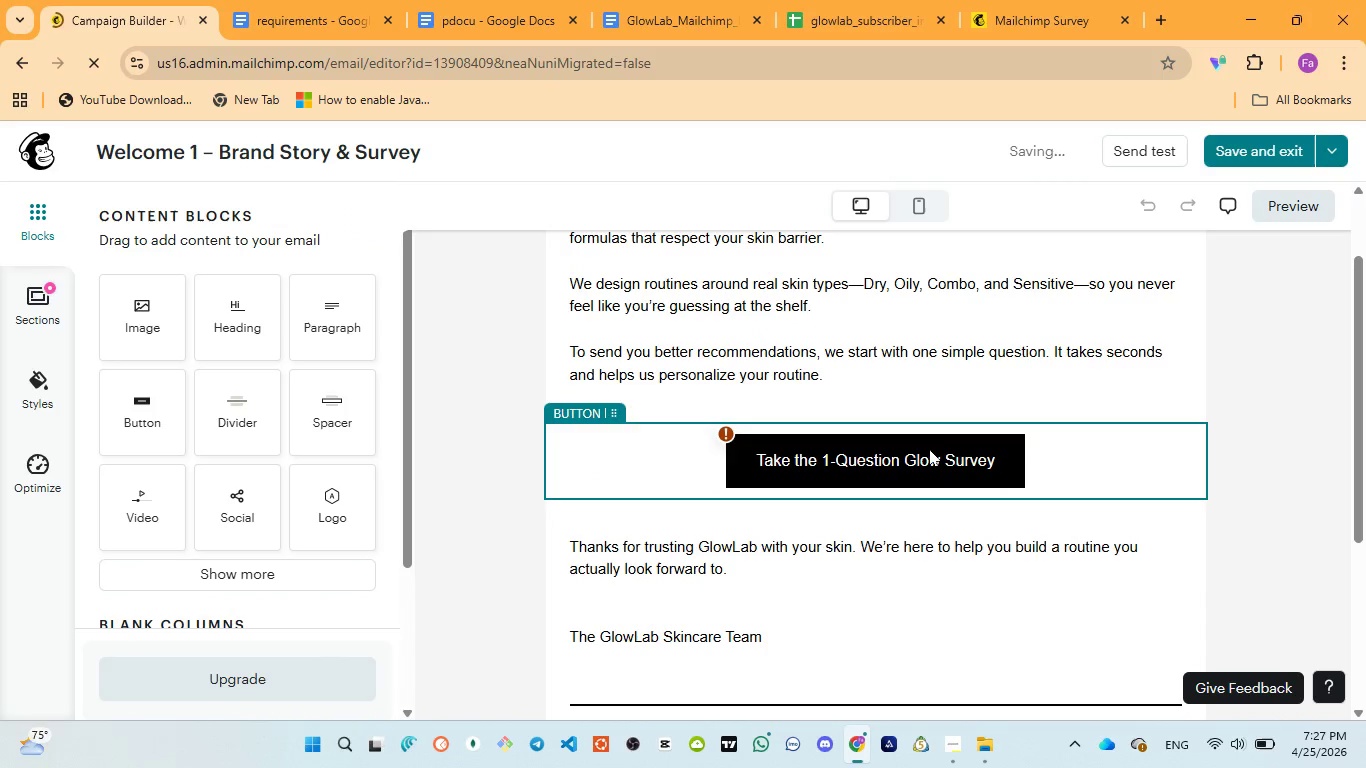 
left_click([929, 449])
 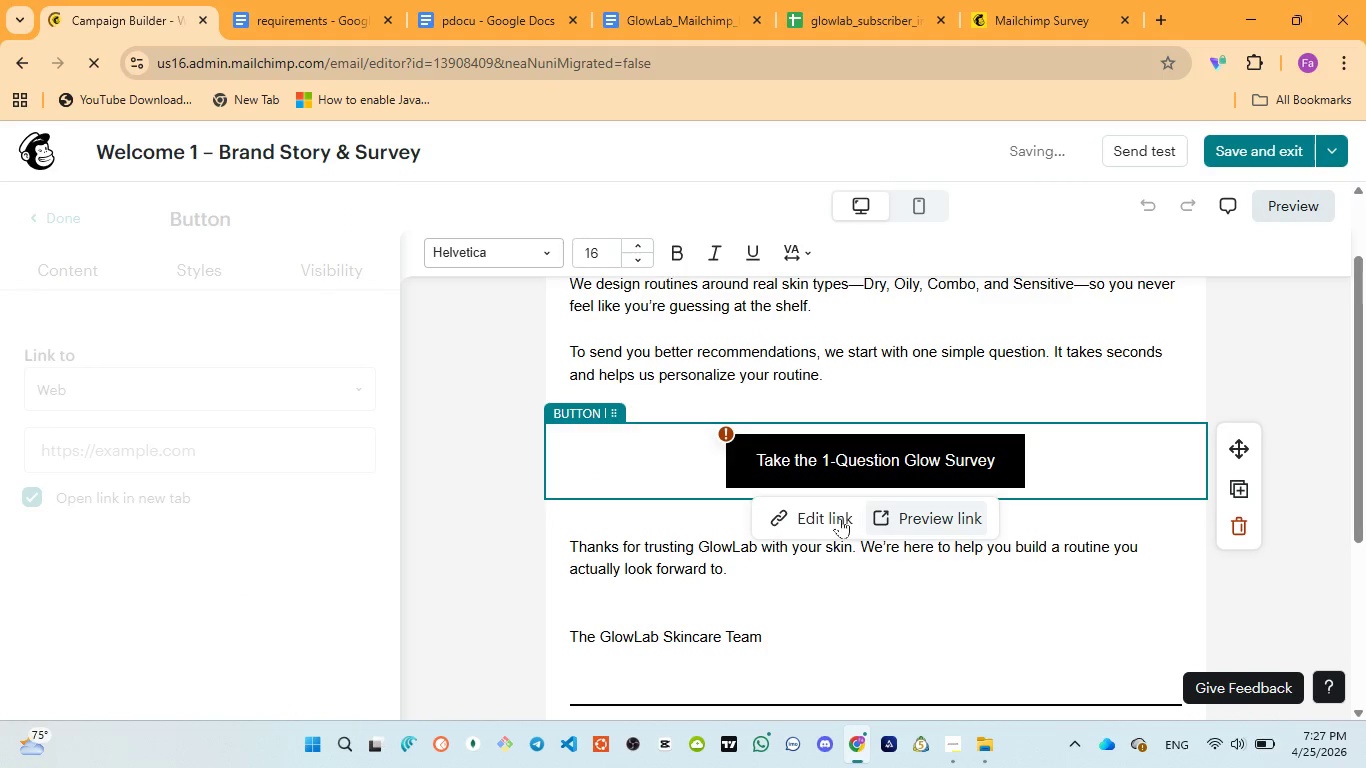 
left_click([838, 518])
 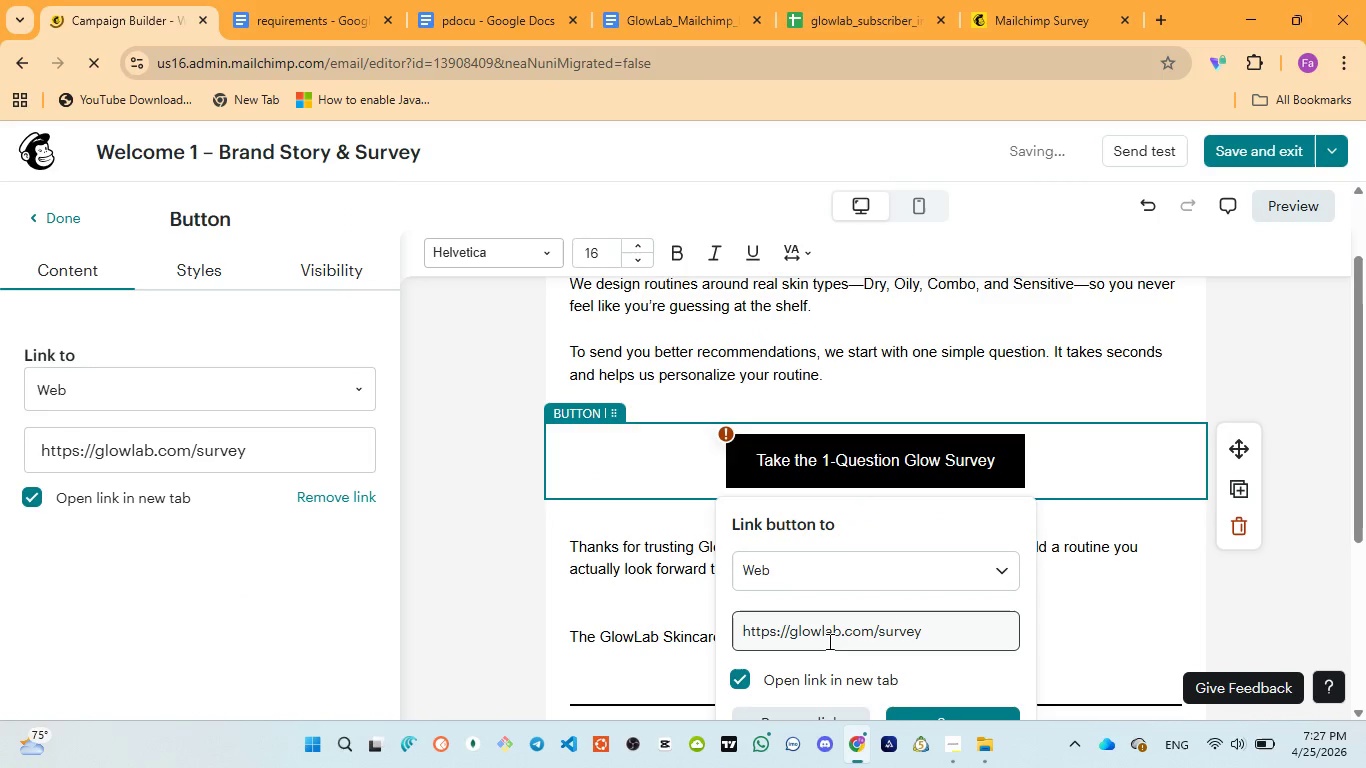 
left_click([828, 641])
 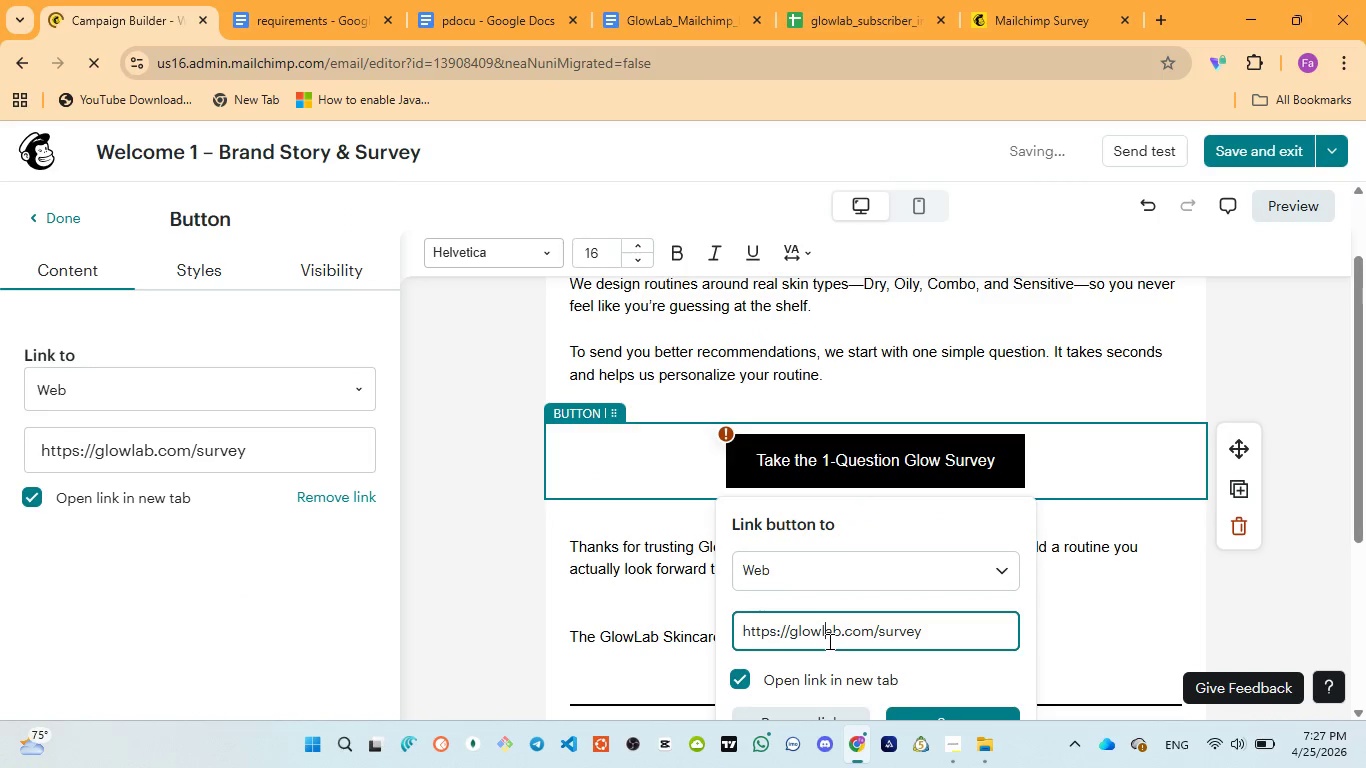 
key(Control+A)
 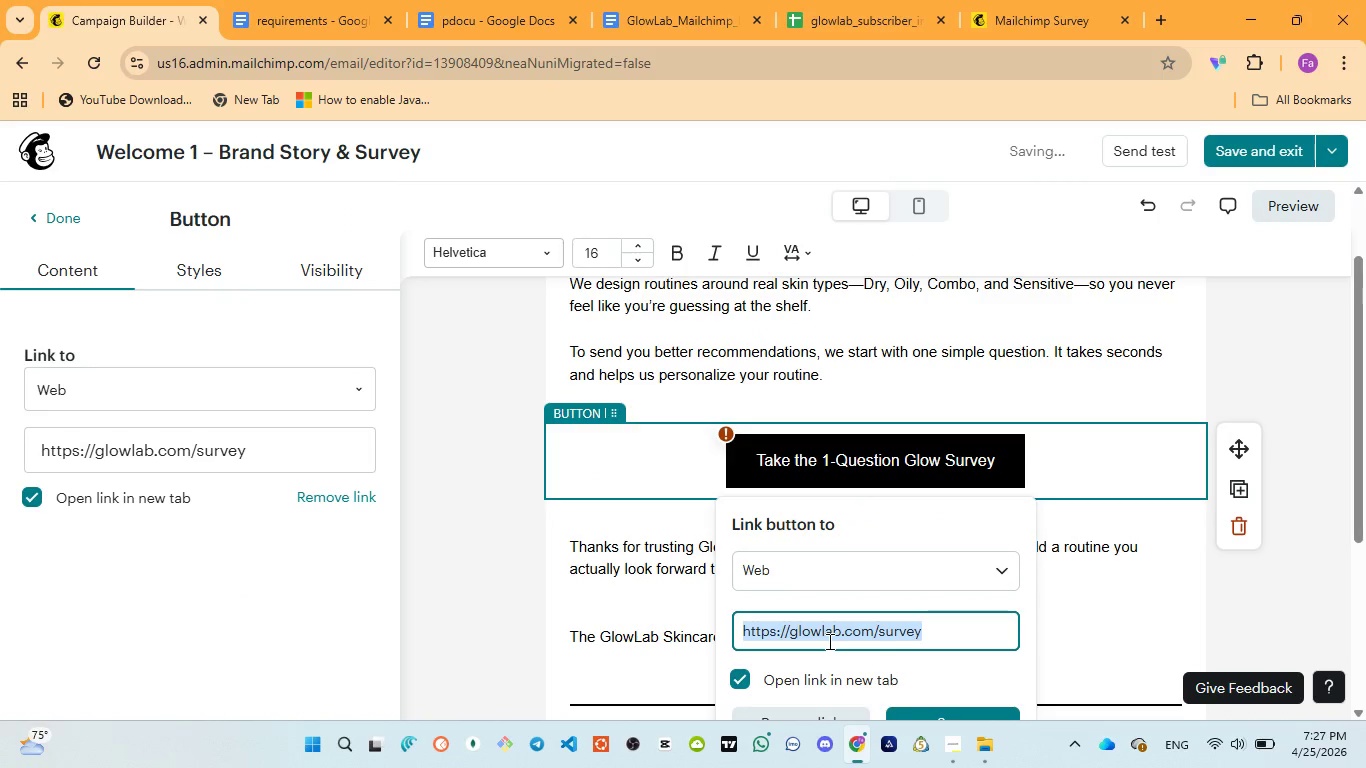 
key(Control+V)
 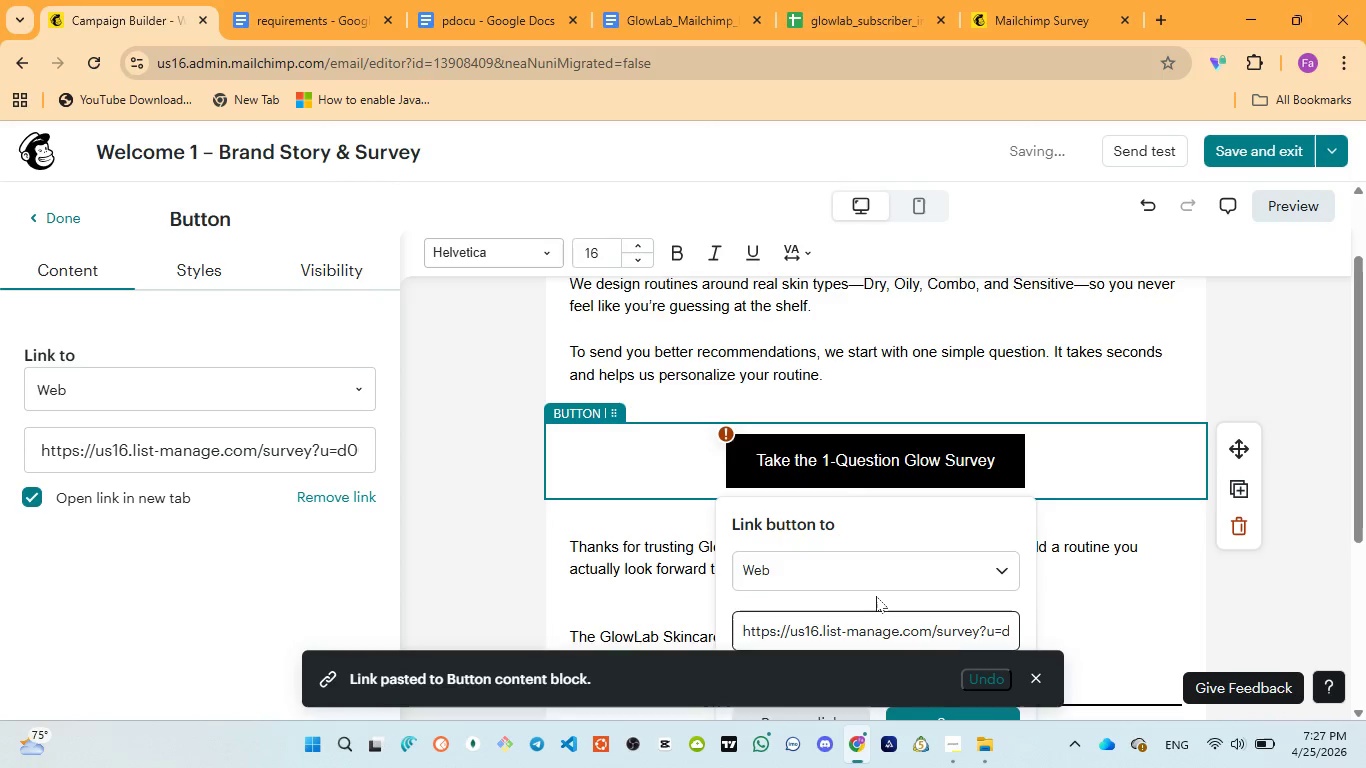 
scroll: coordinate [876, 596], scroll_direction: down, amount: 2.0
 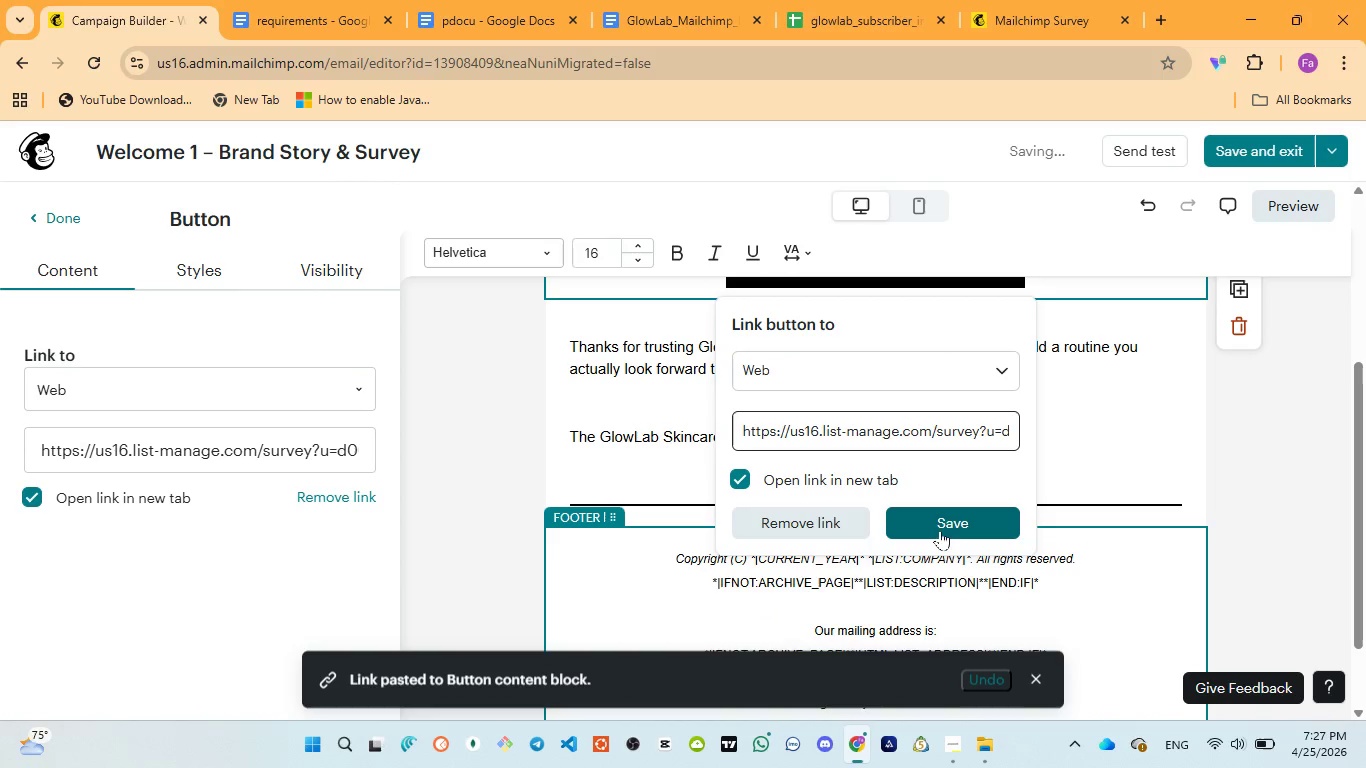 
left_click([940, 526])
 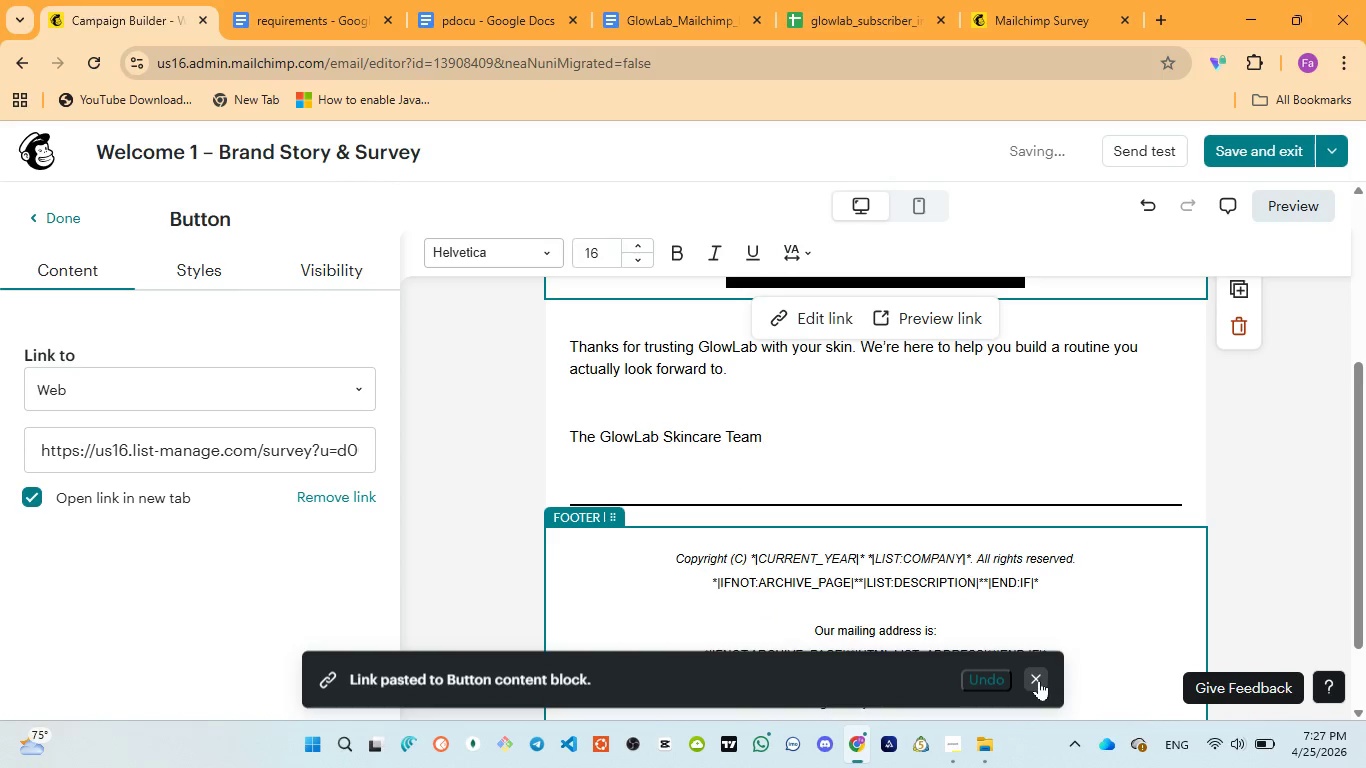 
left_click([1038, 680])
 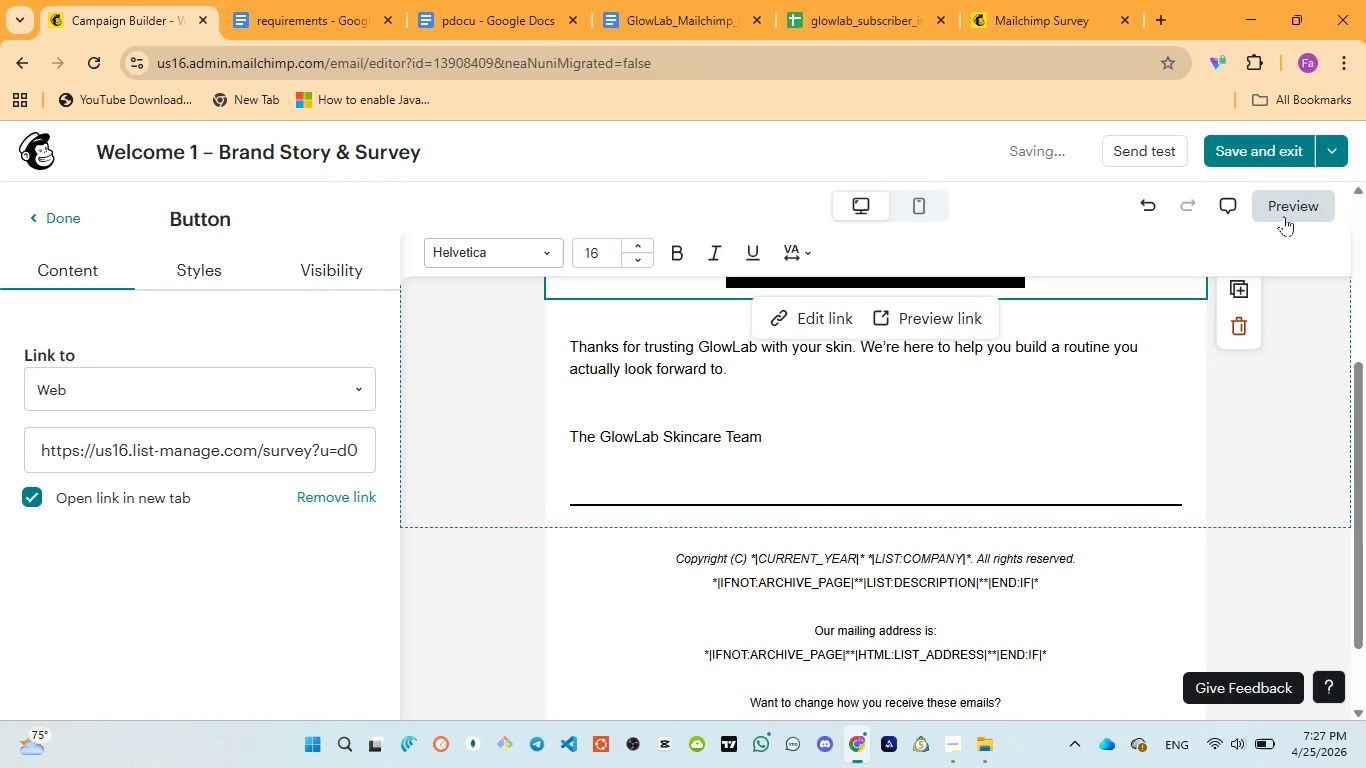 
left_click([1285, 213])
 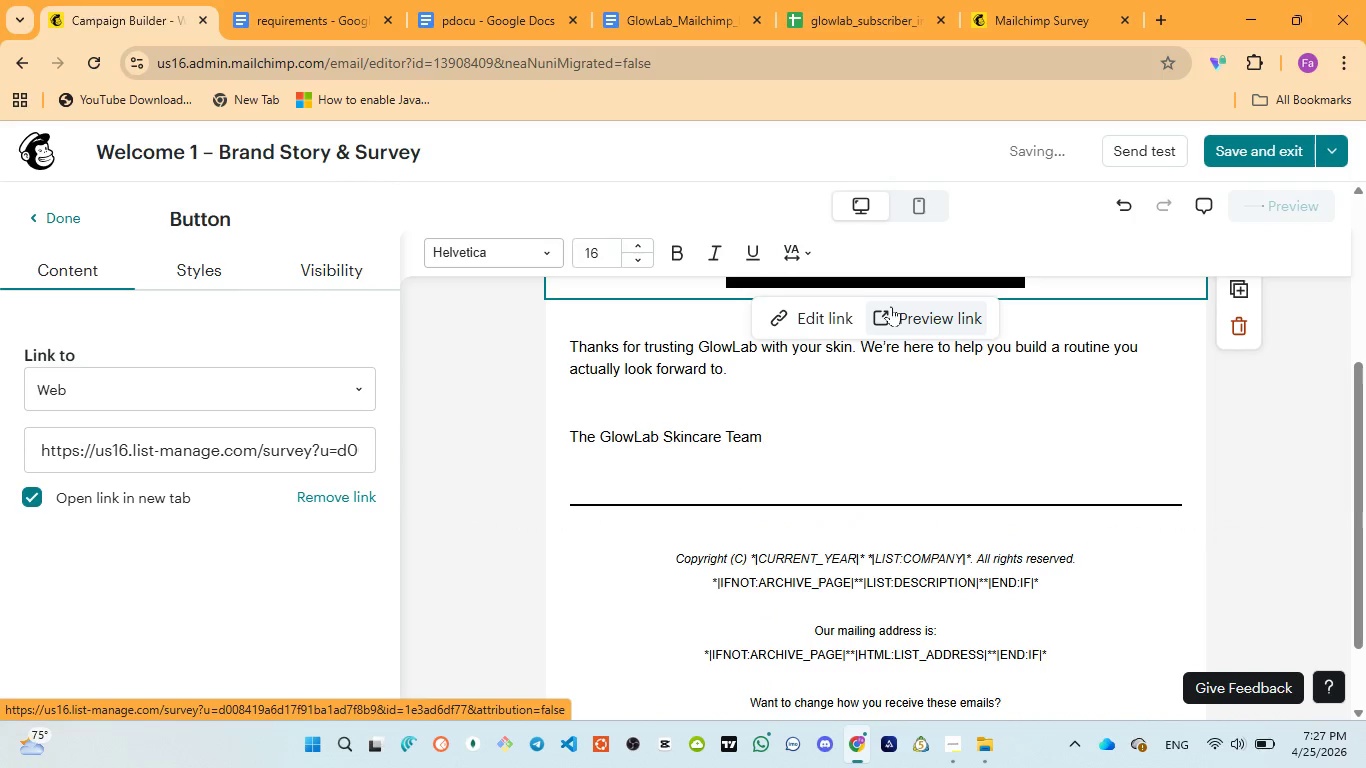 
wait(8.89)
 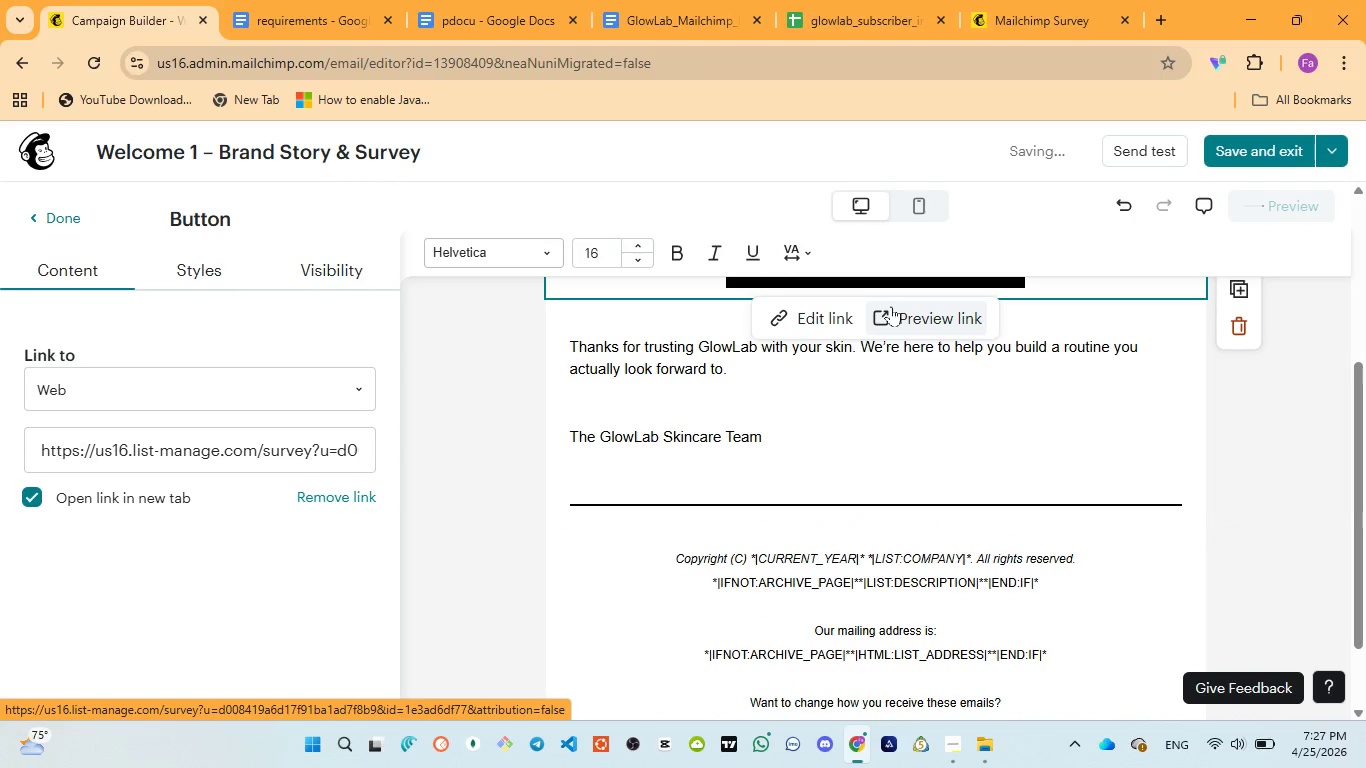 
scroll: coordinate [609, 530], scroll_direction: down, amount: 2.0
 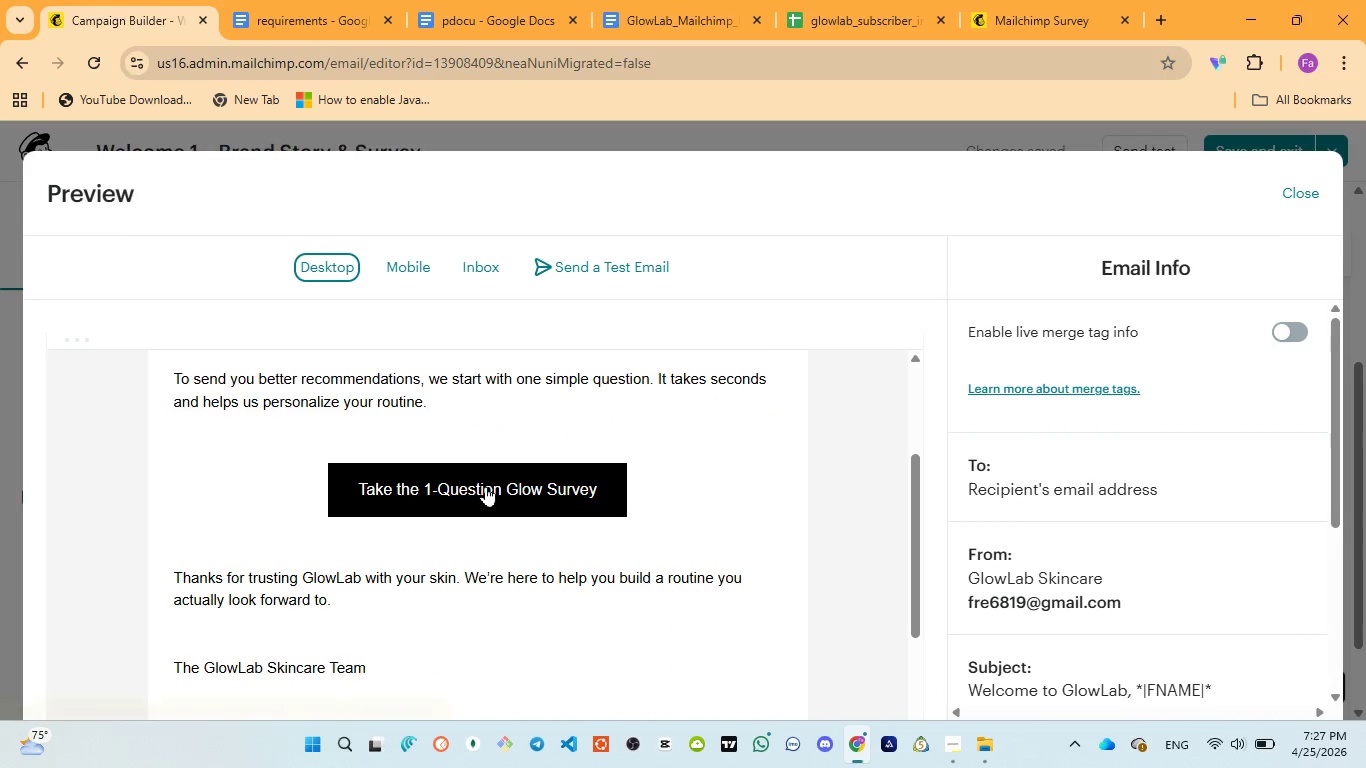 
left_click([486, 486])
 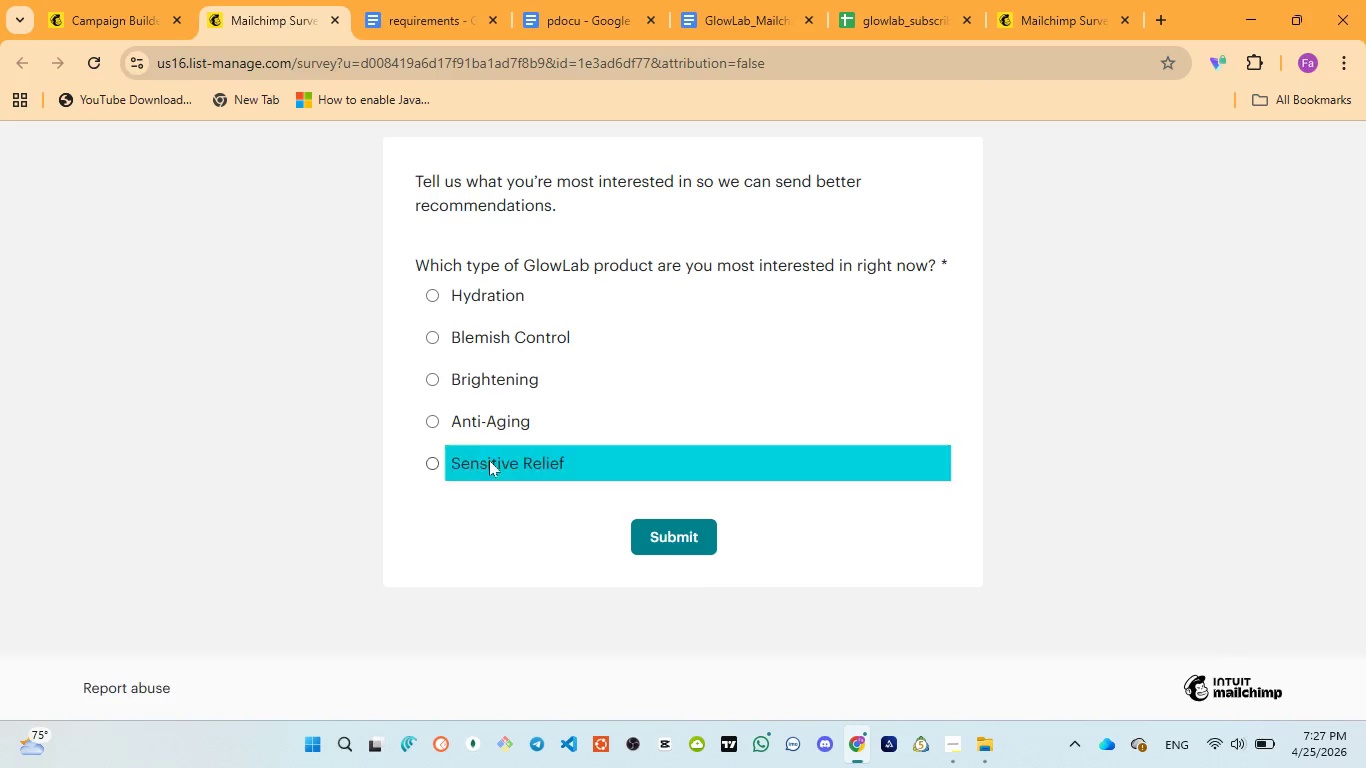 
scroll: coordinate [543, 359], scroll_direction: up, amount: 1.0
 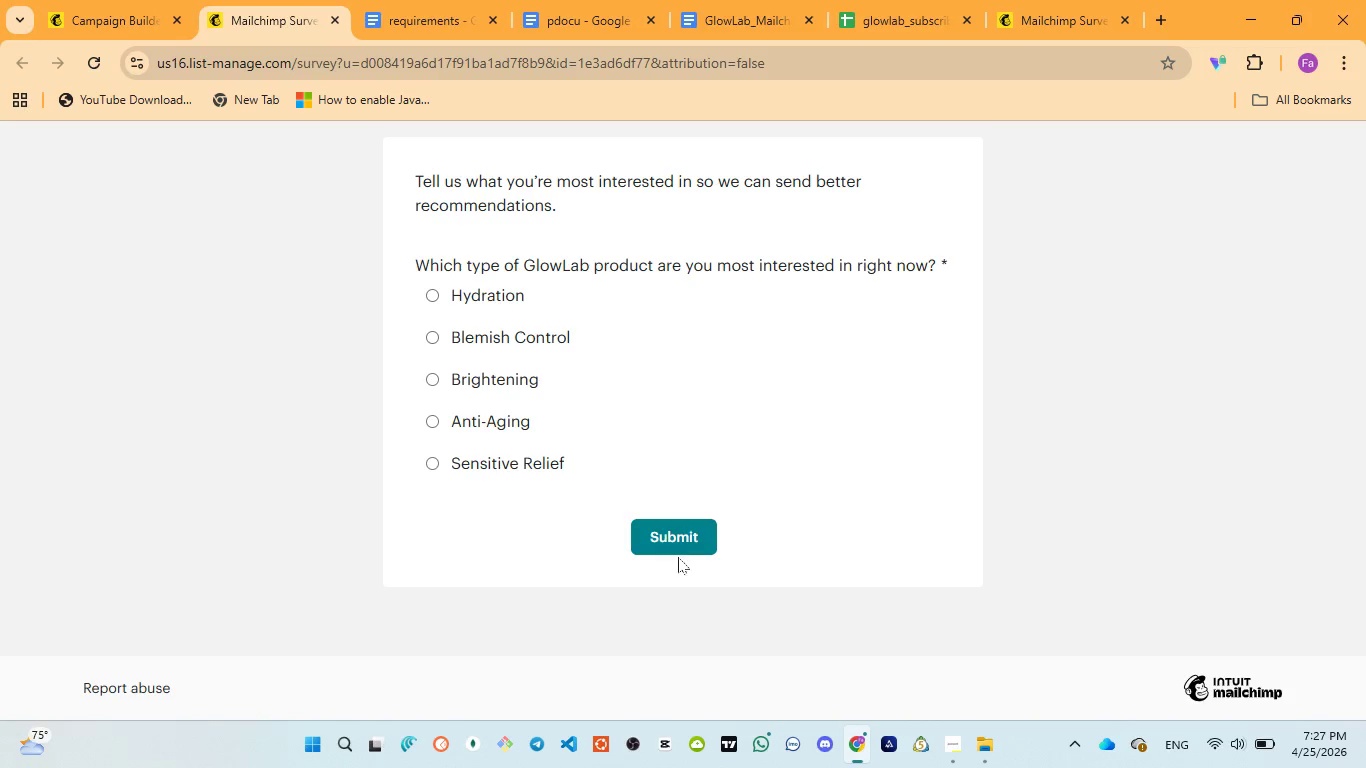 
left_click([678, 543])
 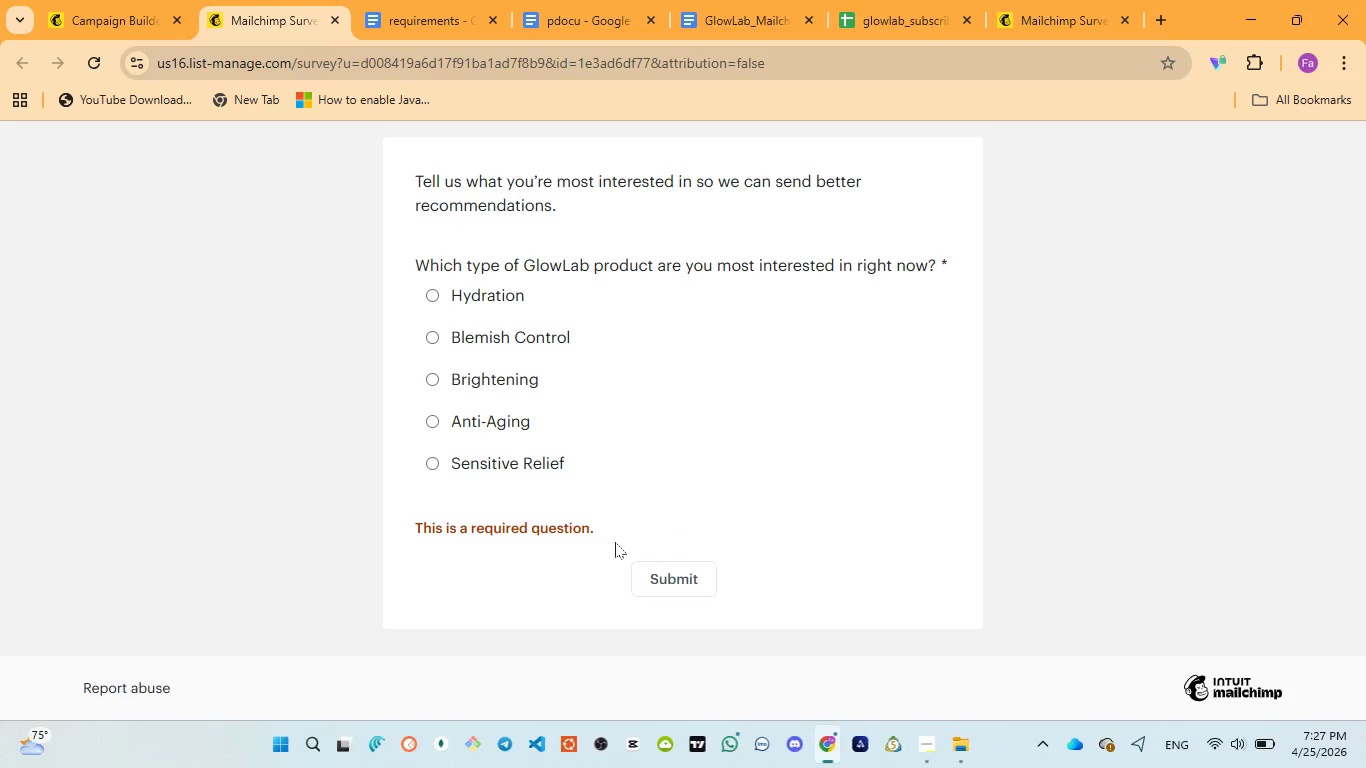 
left_click_drag(start_coordinate=[588, 520], to_coordinate=[595, 525])
 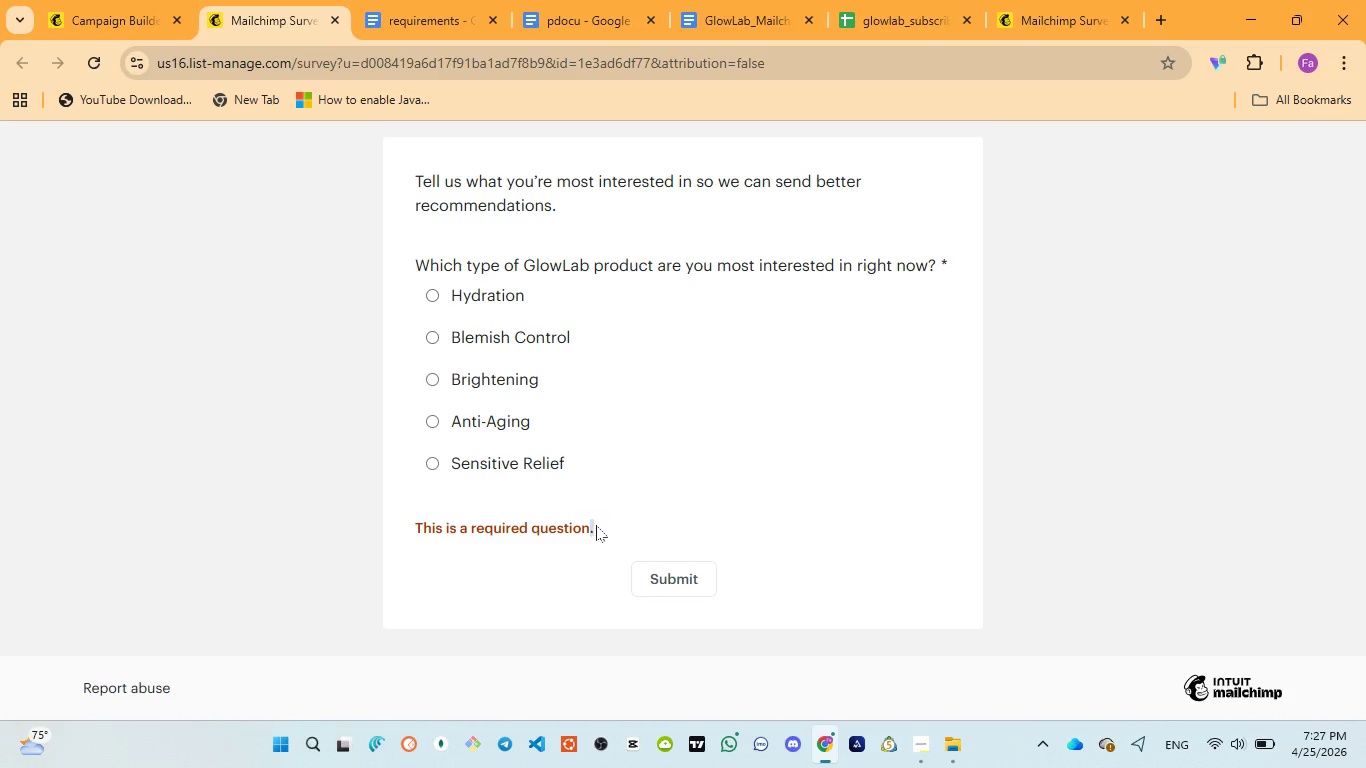 
left_click_drag(start_coordinate=[601, 525], to_coordinate=[439, 531])
 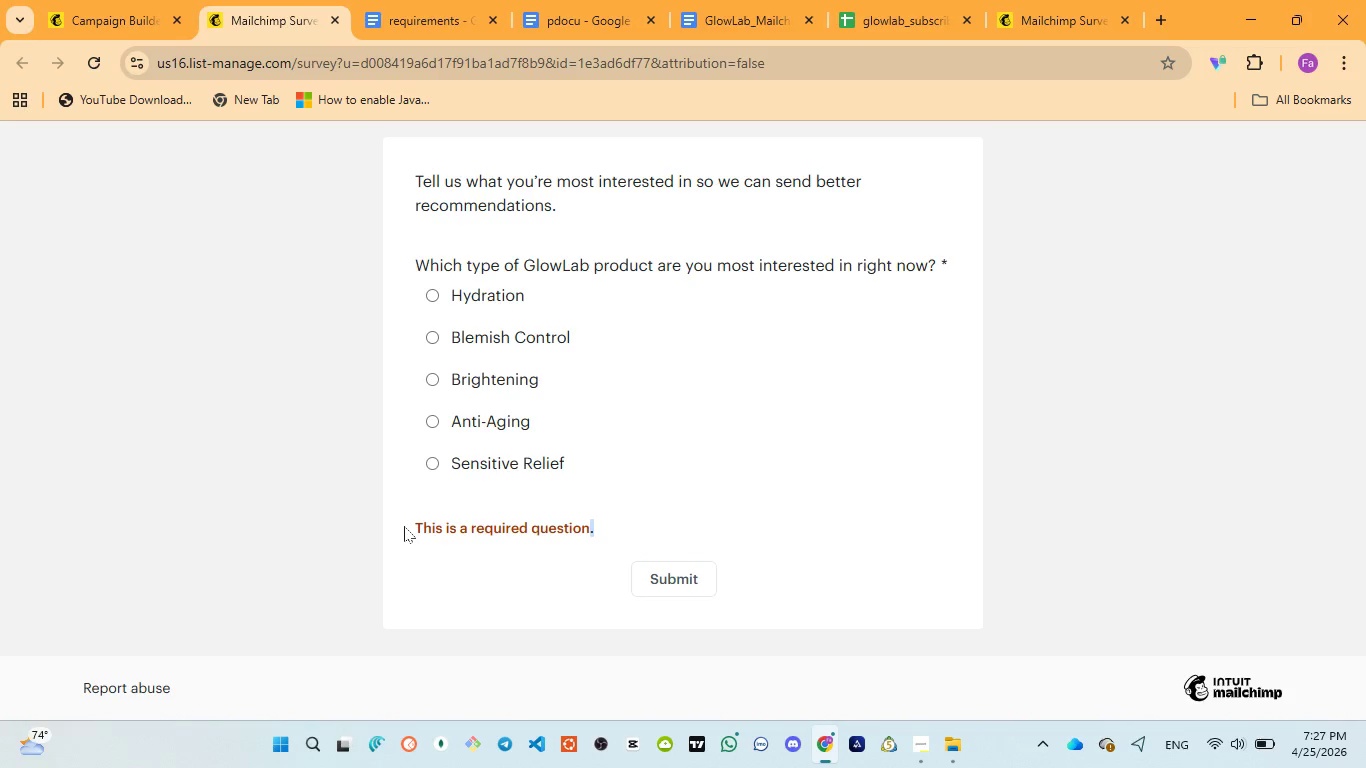 
left_click_drag(start_coordinate=[404, 526], to_coordinate=[631, 526])
 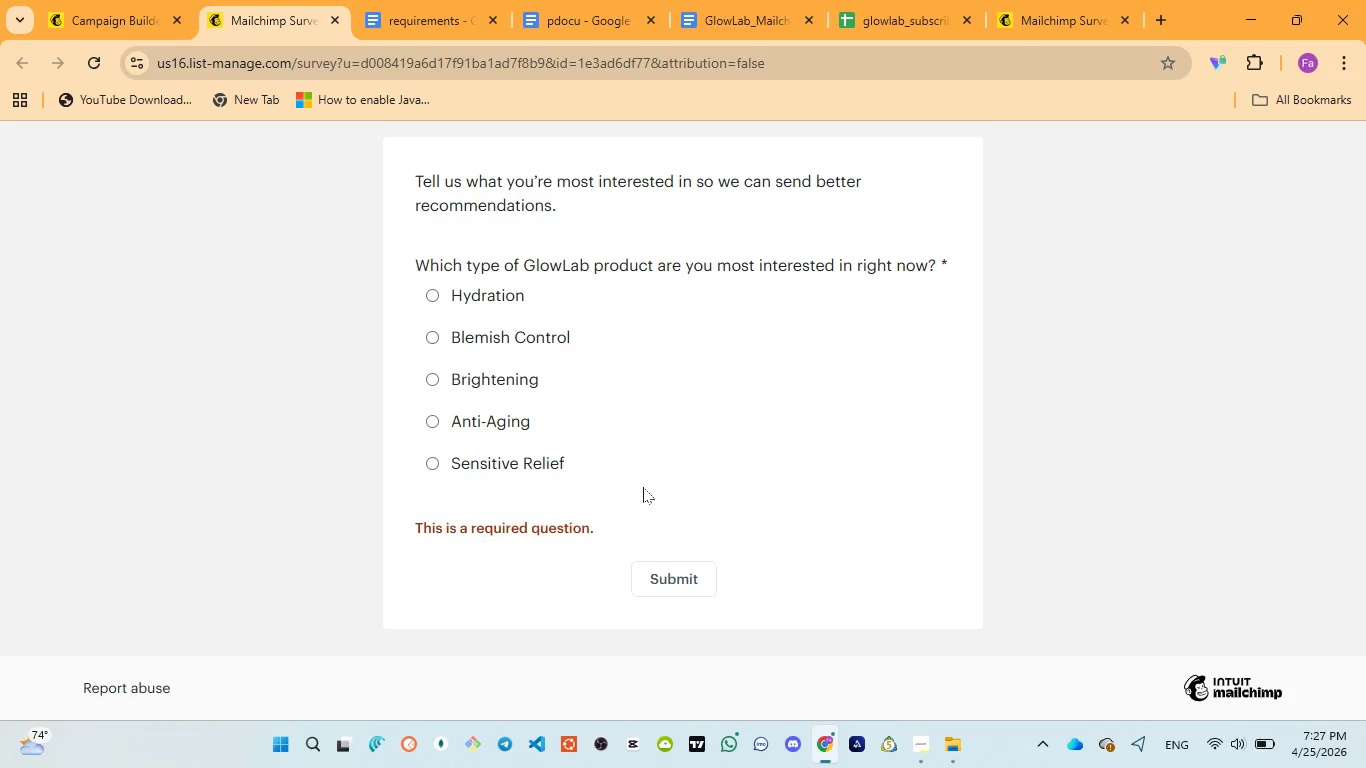 
left_click([643, 487])
 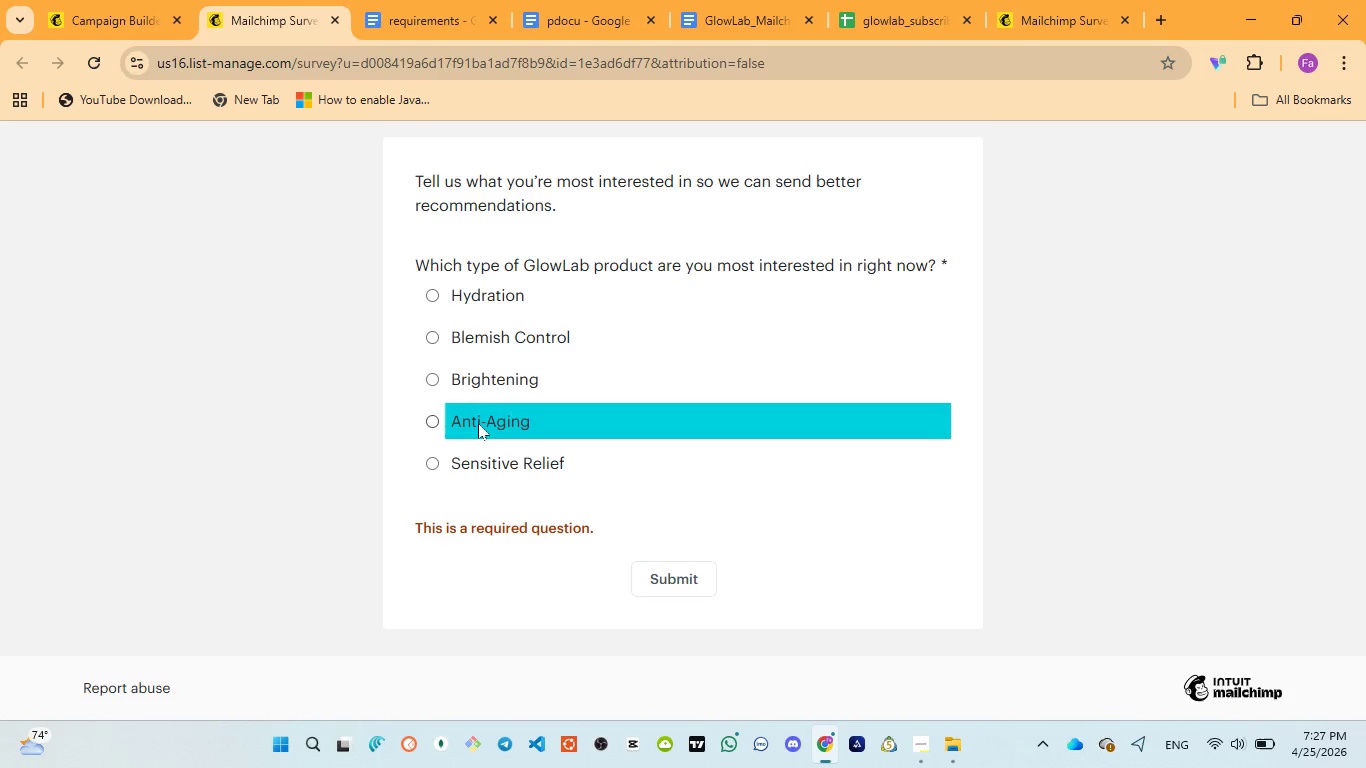 
left_click([478, 423])
 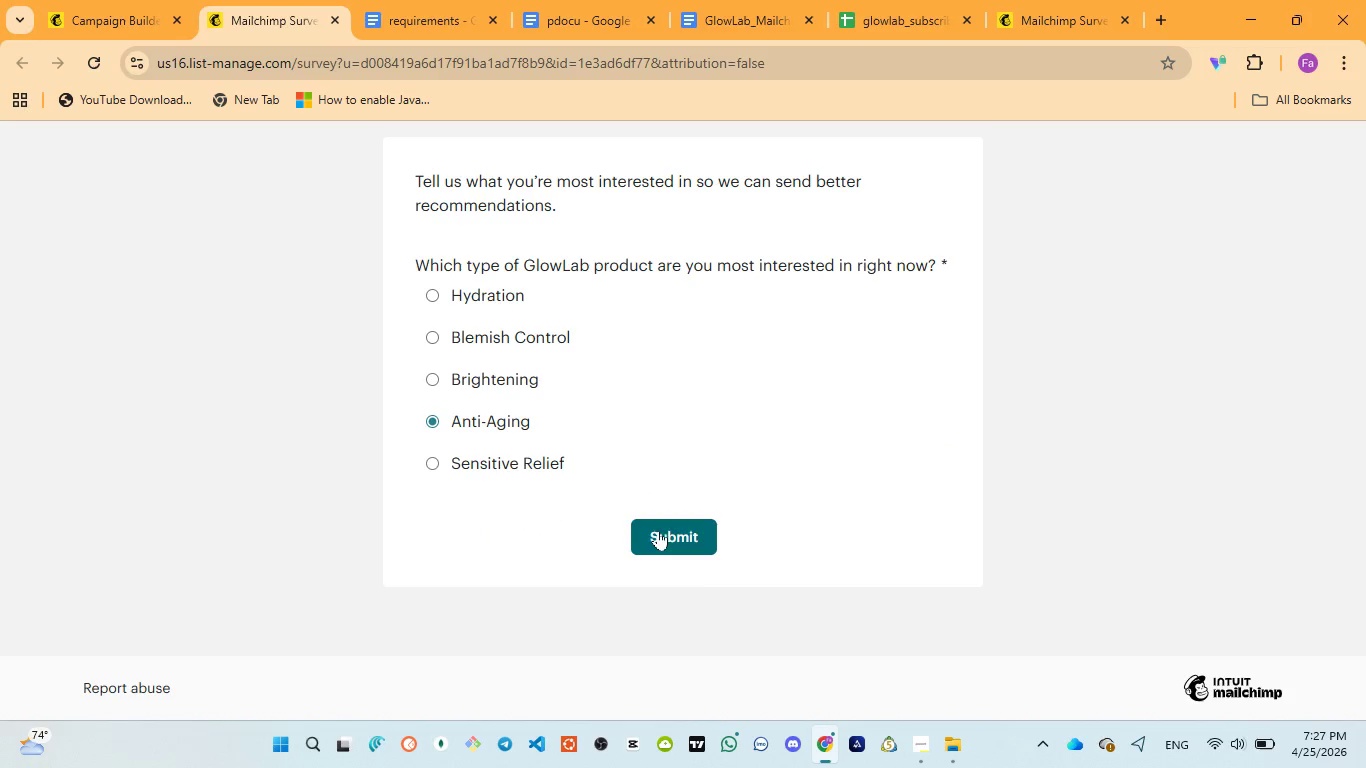 
left_click([663, 533])
 